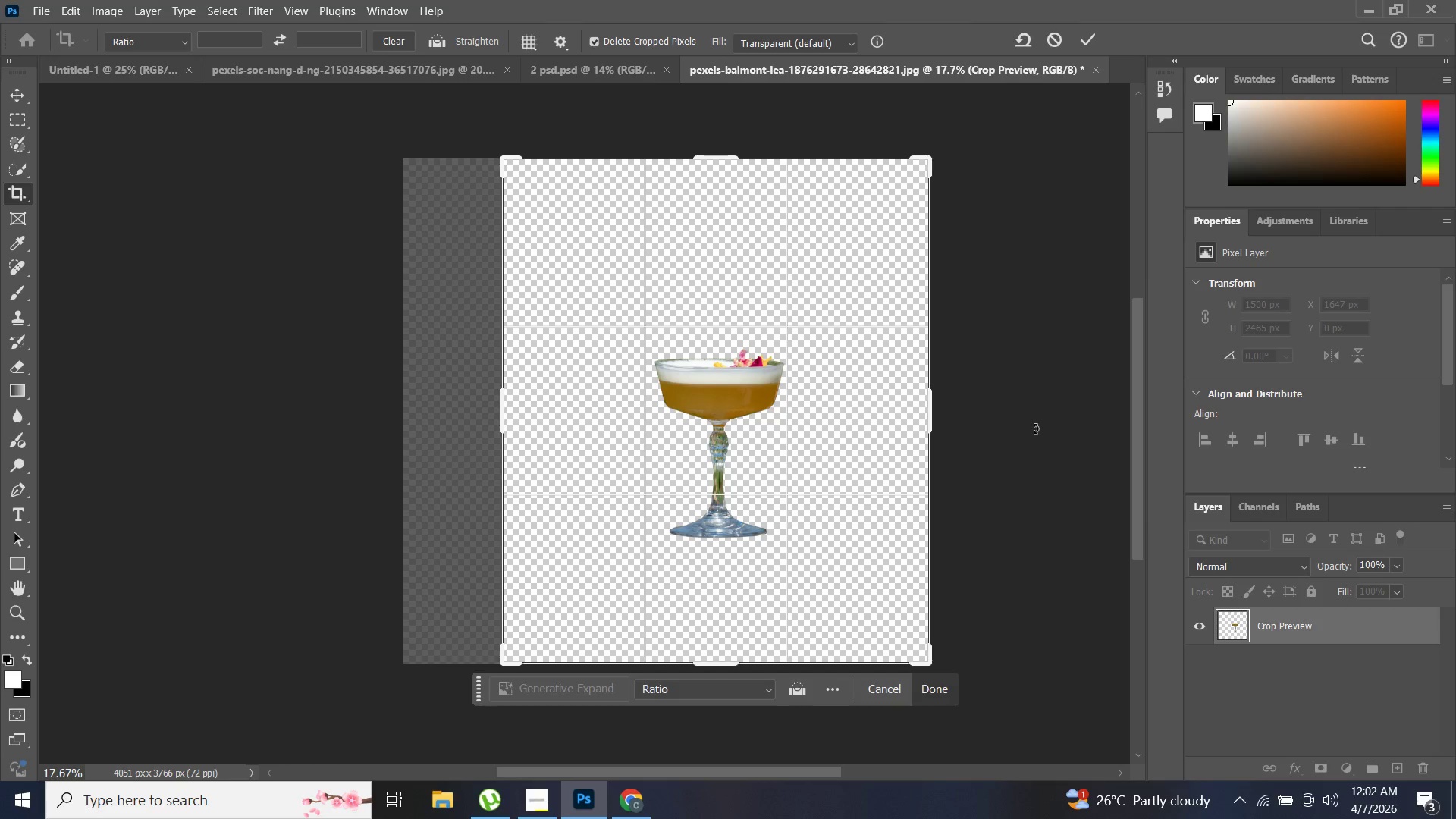 
left_click([1035, 428])
 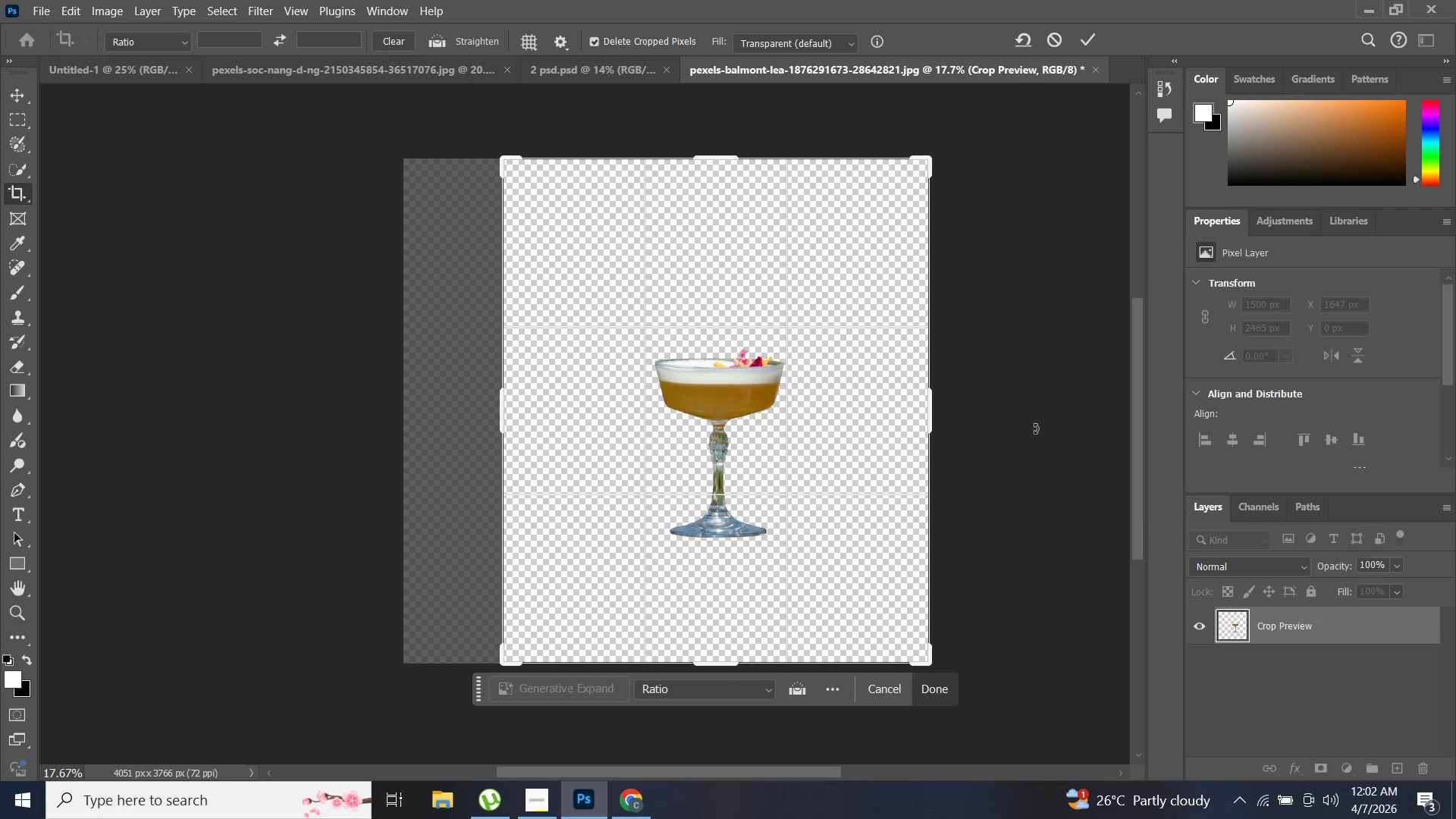 
hold_key(key=ControlLeft, duration=1.22)
 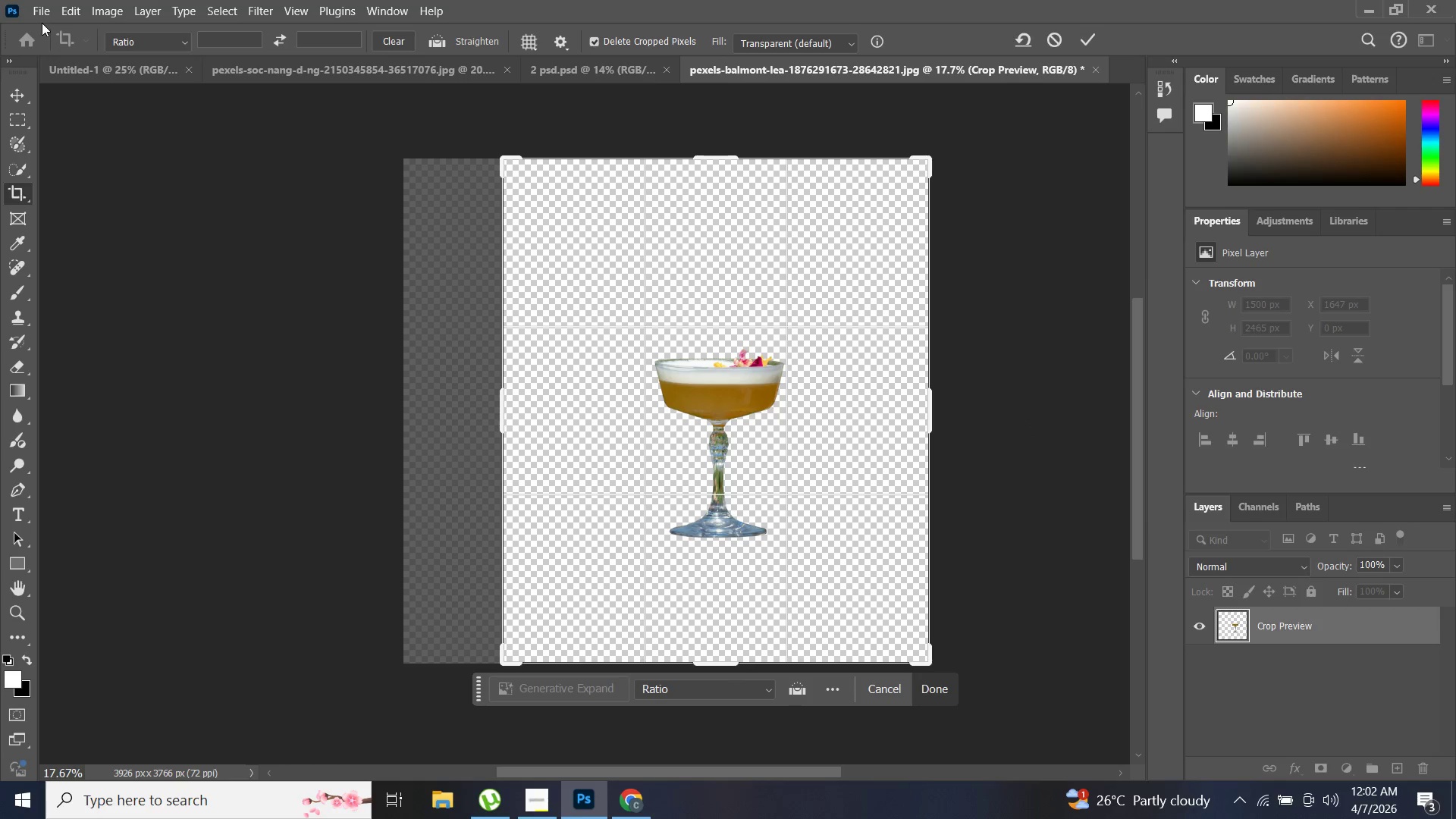 
hold_key(key=ShiftLeft, duration=0.61)
 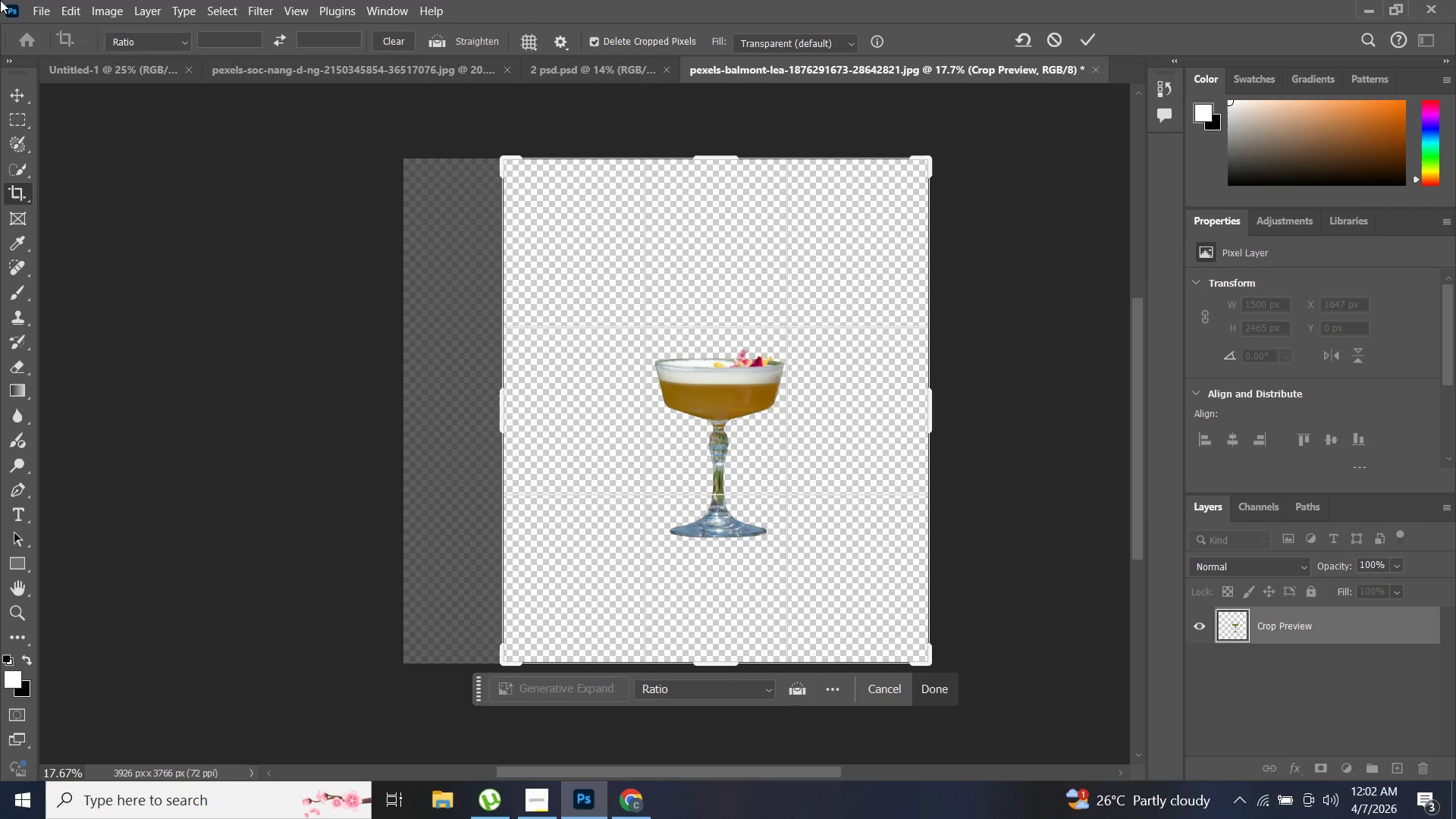 
hold_key(key=AltLeft, duration=0.41)
 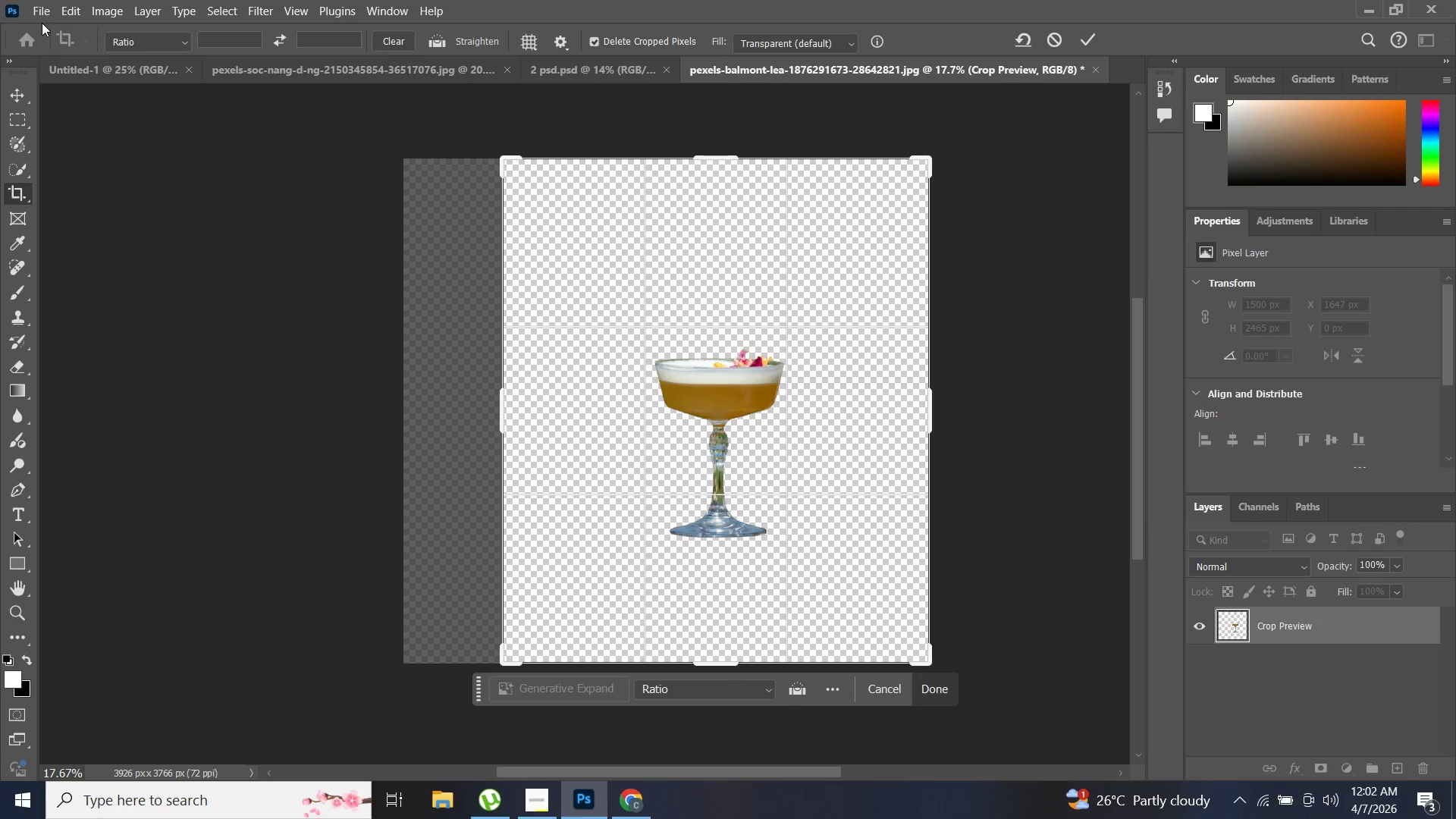 
left_click([46, 11])
 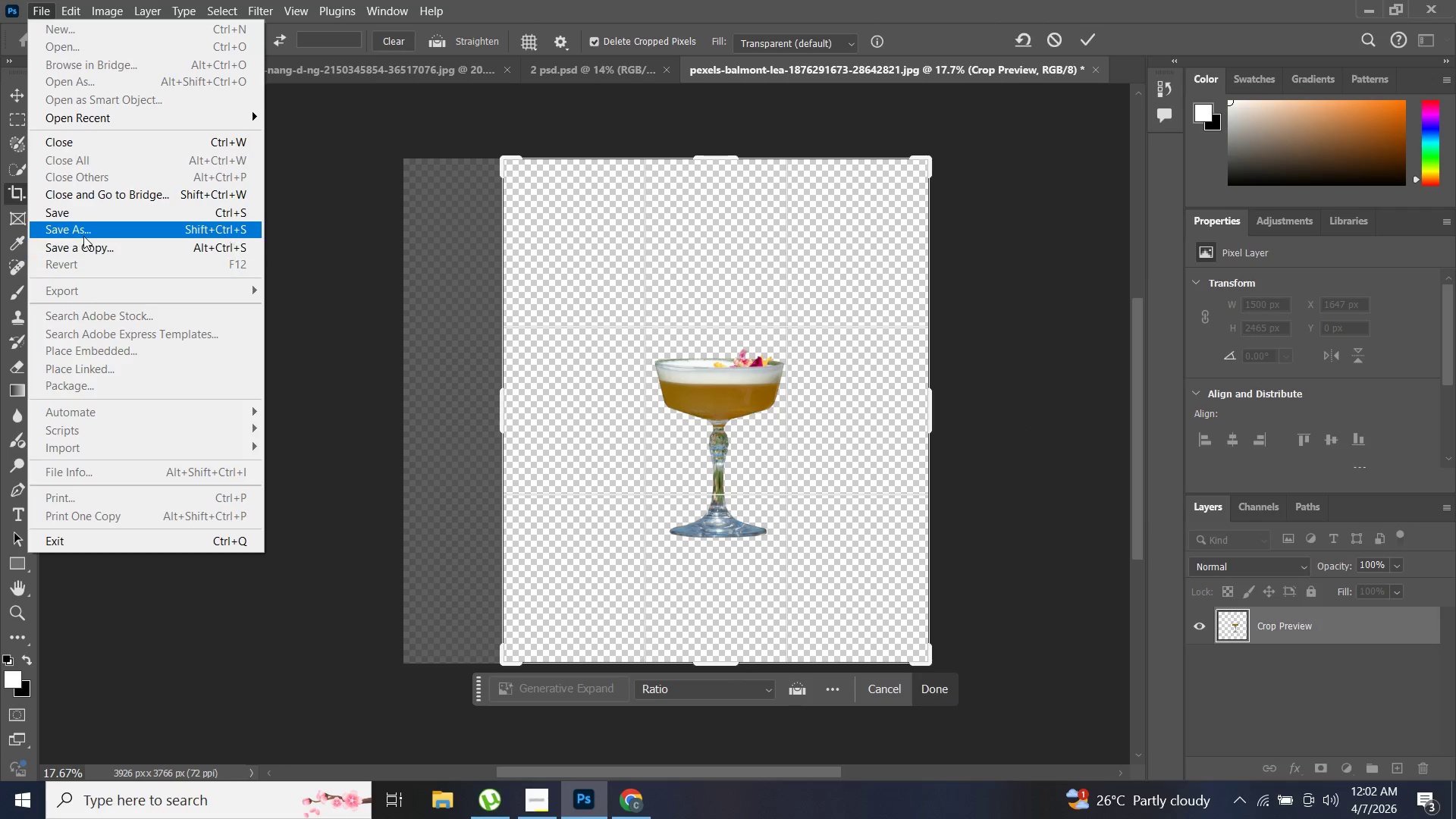 
left_click([85, 235])
 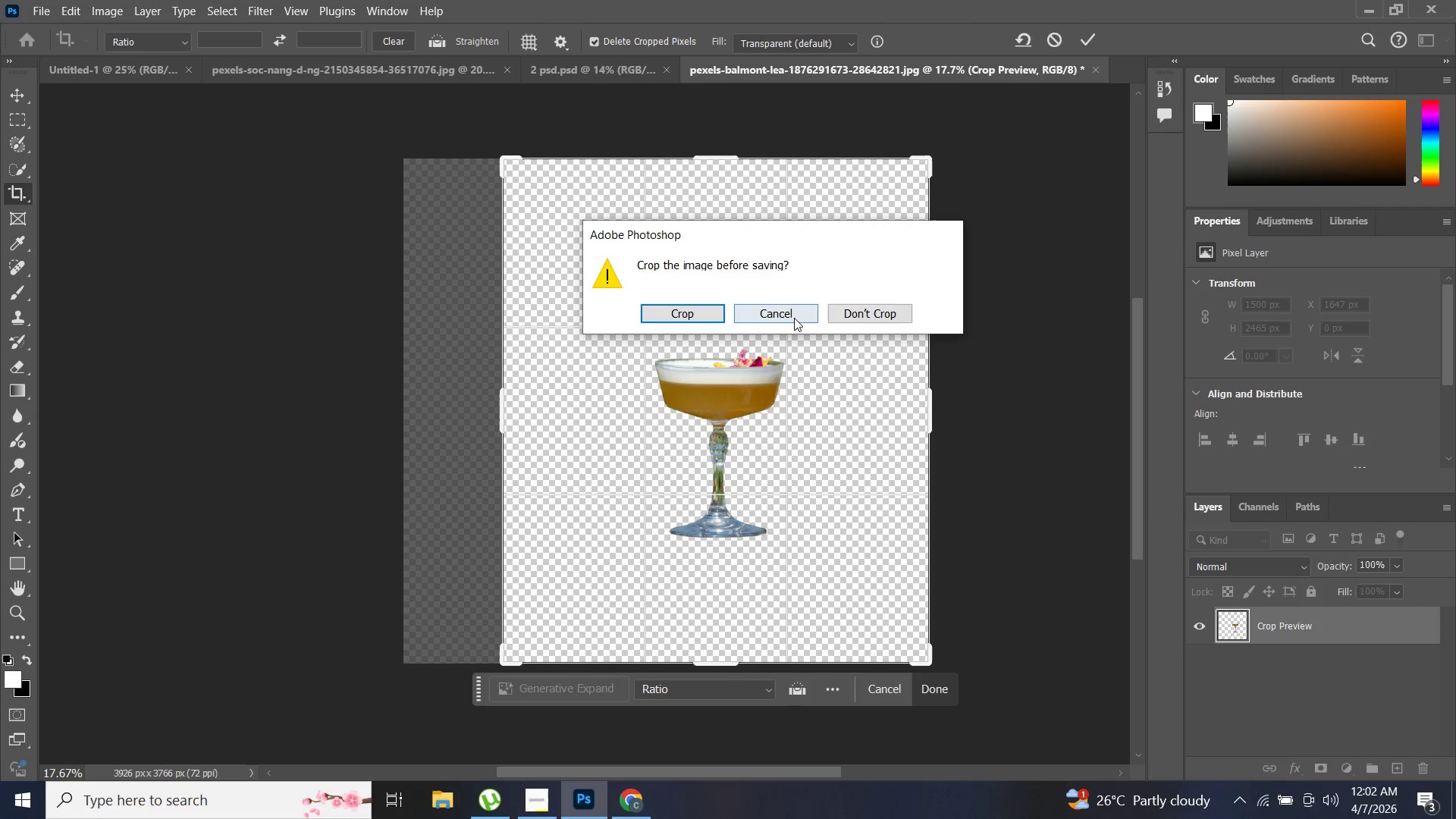 
left_click([795, 317])
 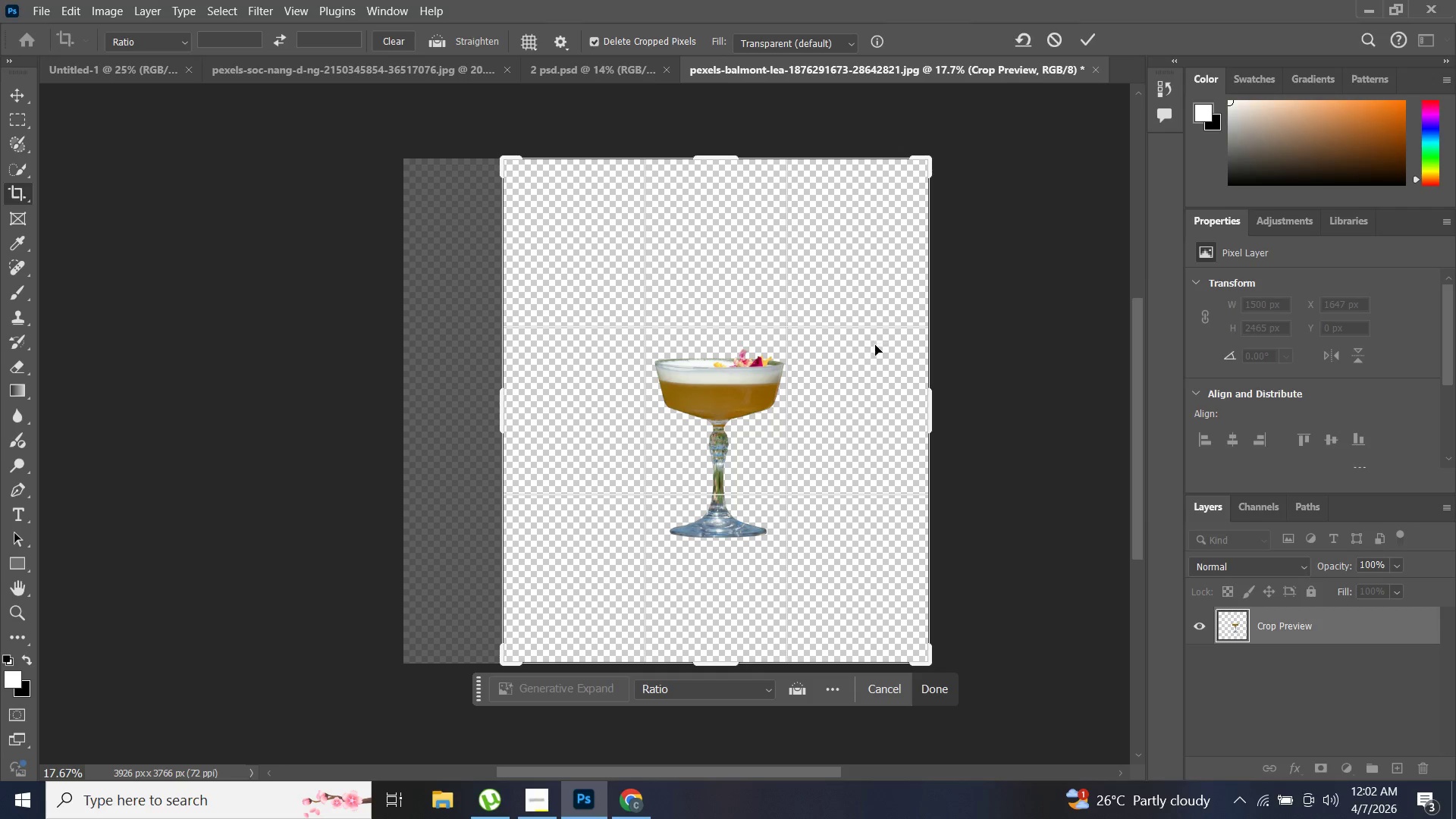 
key(Enter)
 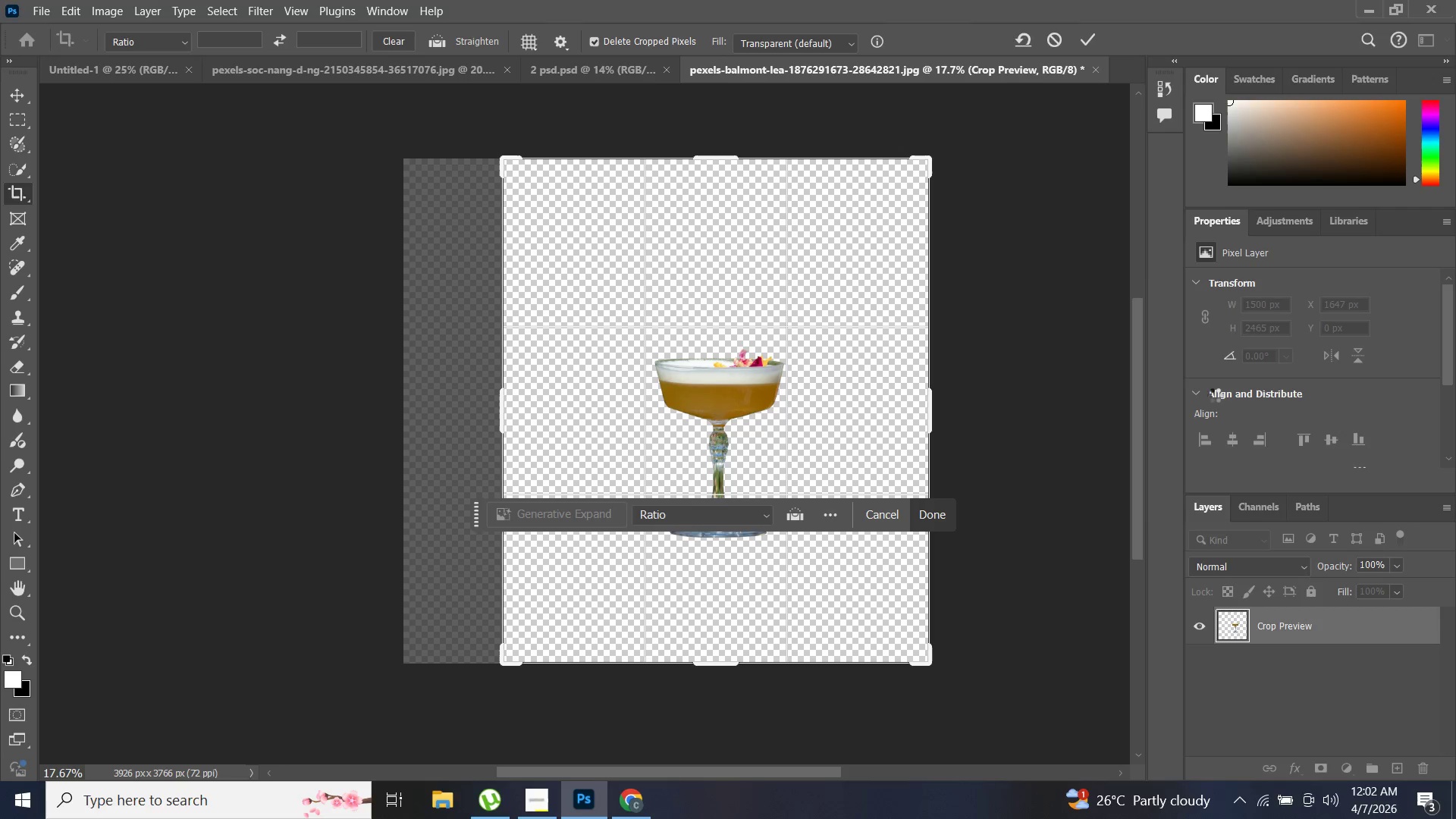 
key(Enter)
 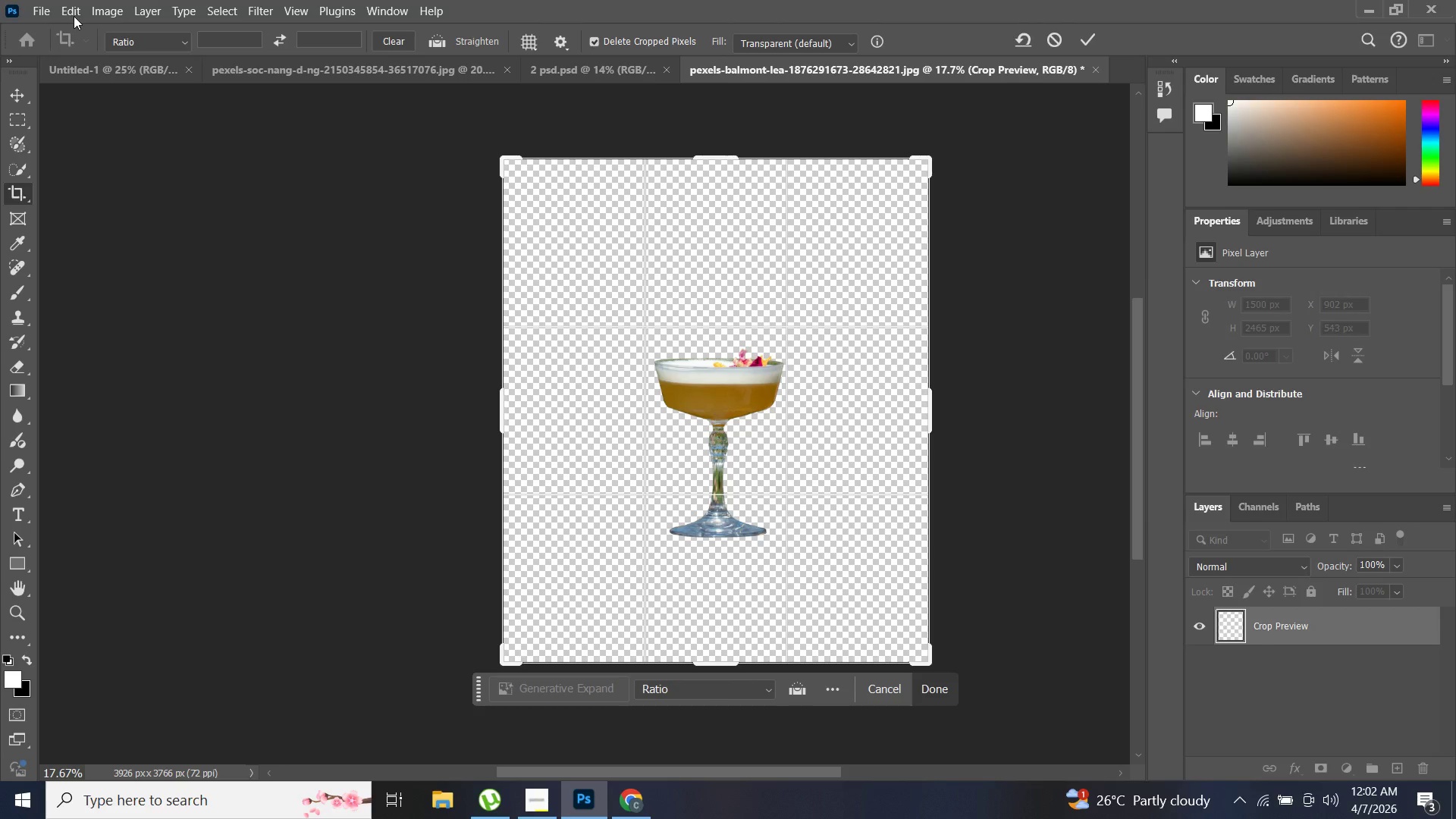 
left_click([47, 8])
 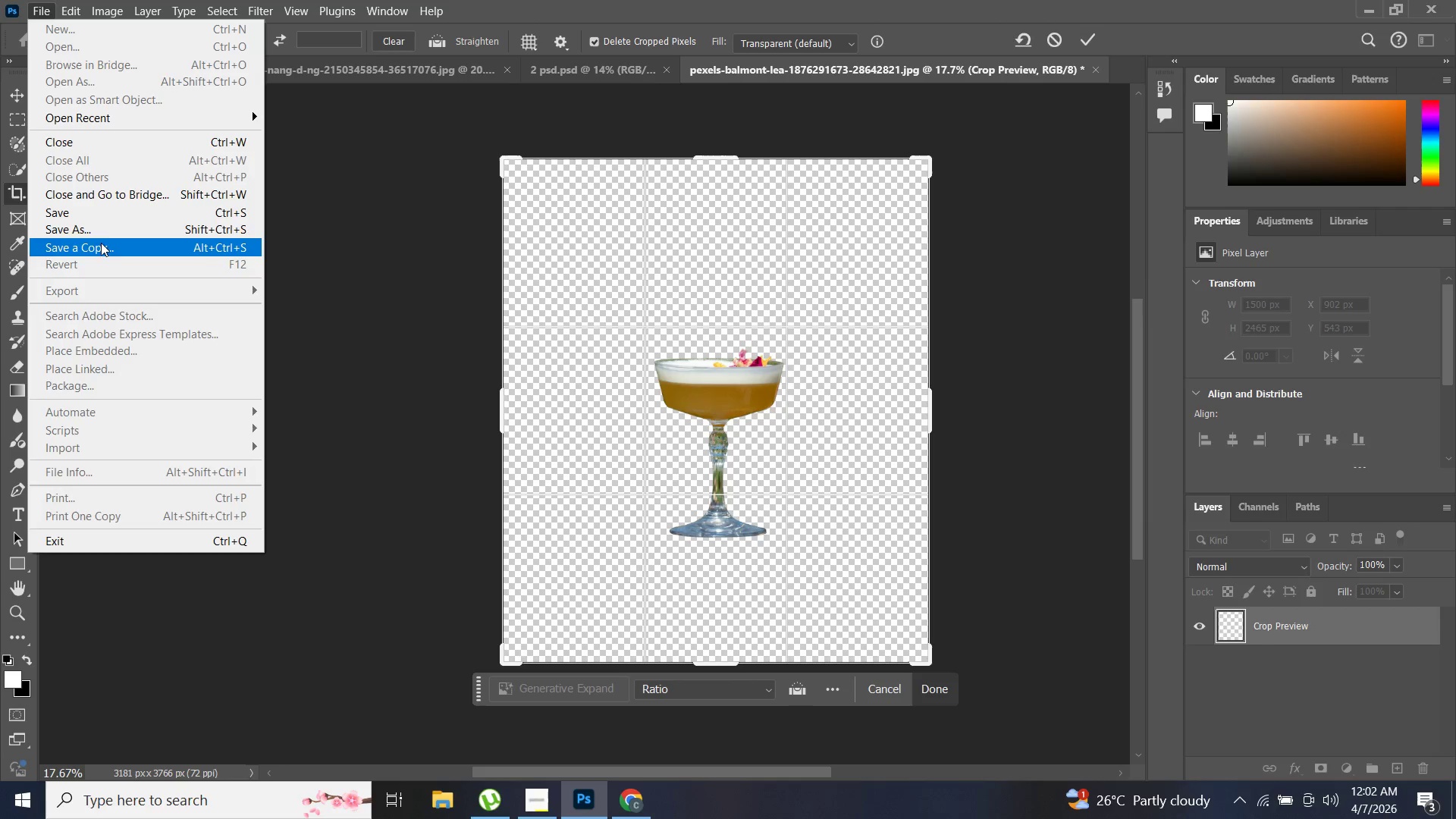 
left_click([108, 234])
 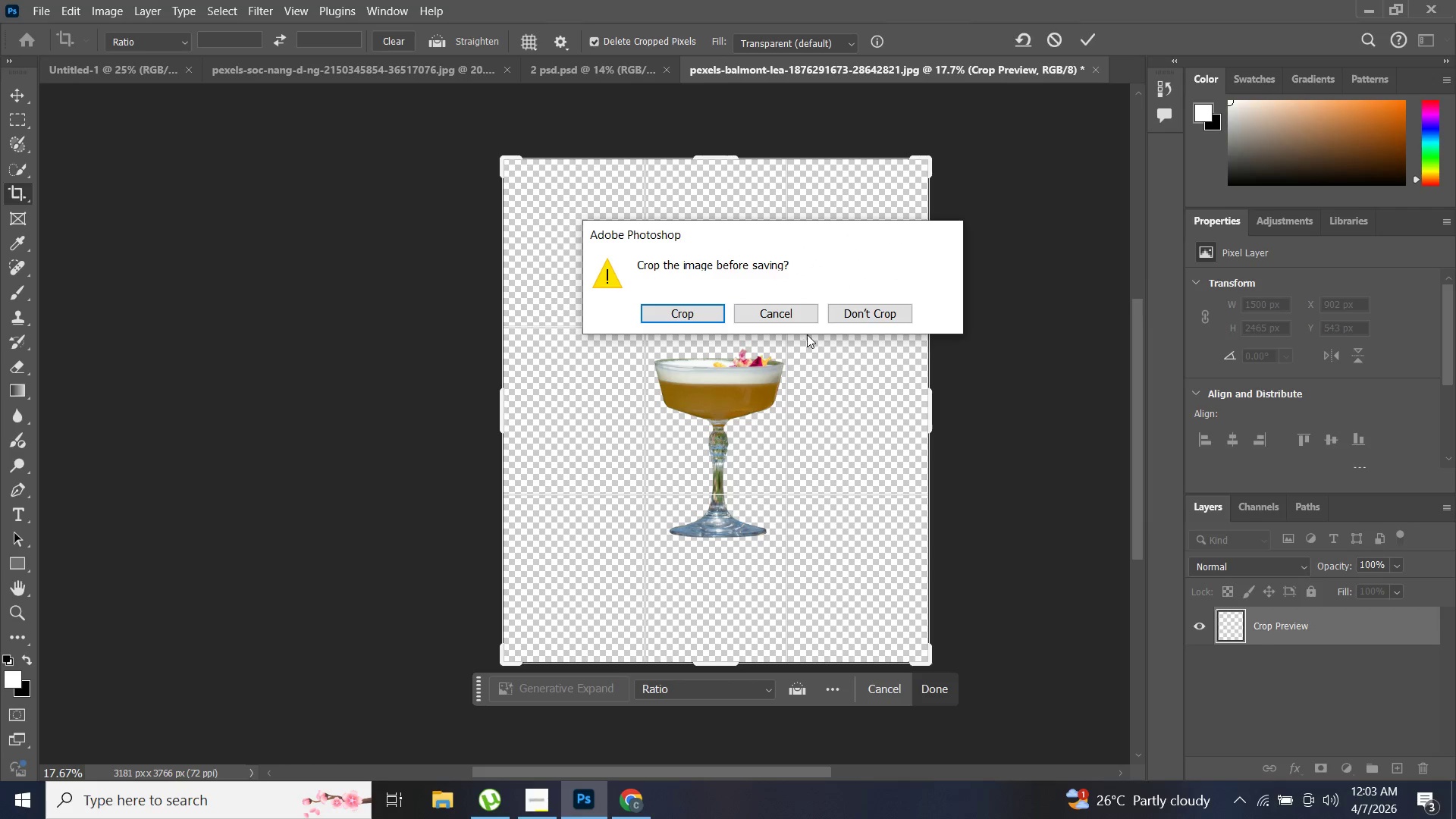 
left_click([795, 319])
 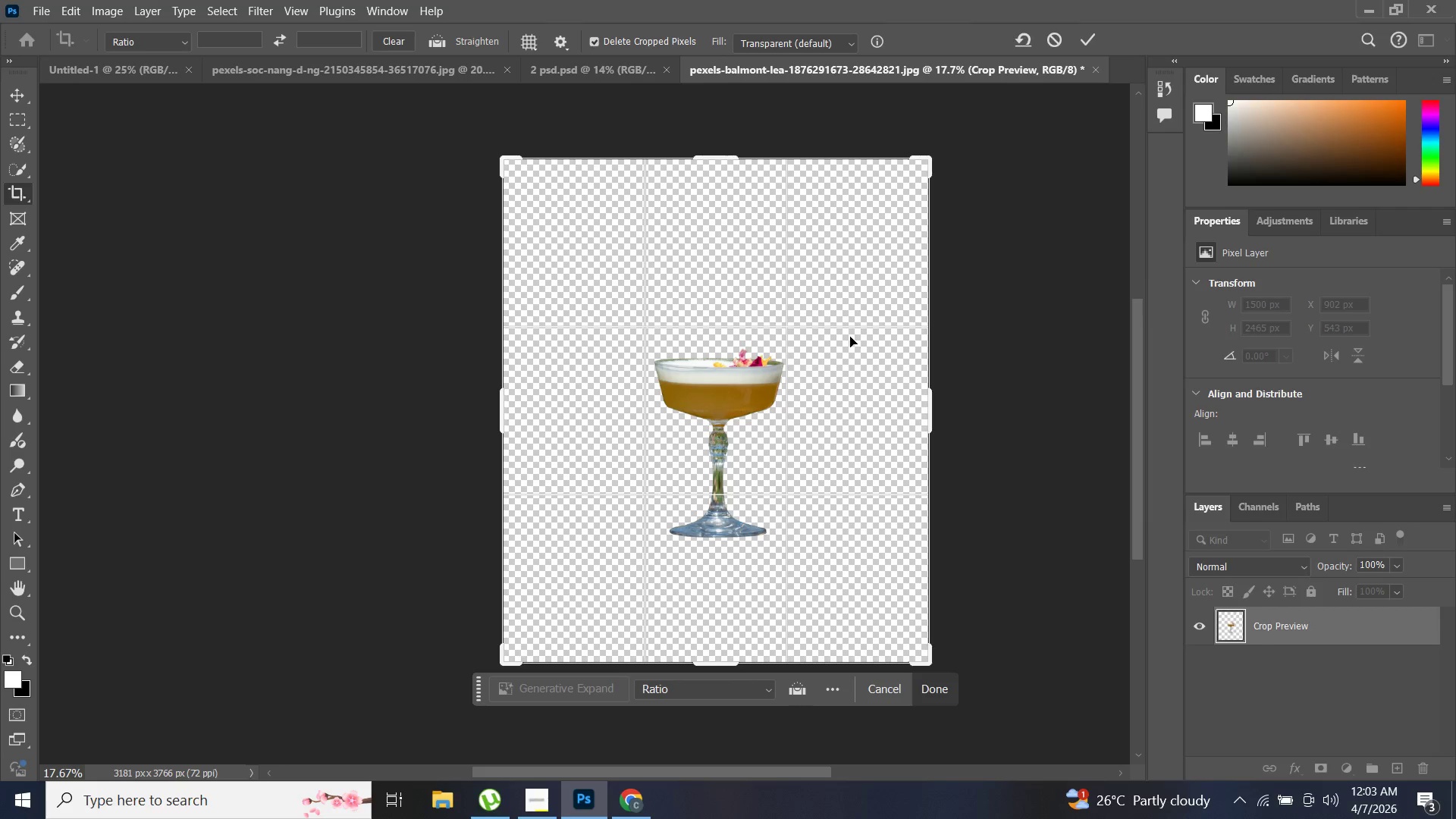 
key(Enter)
 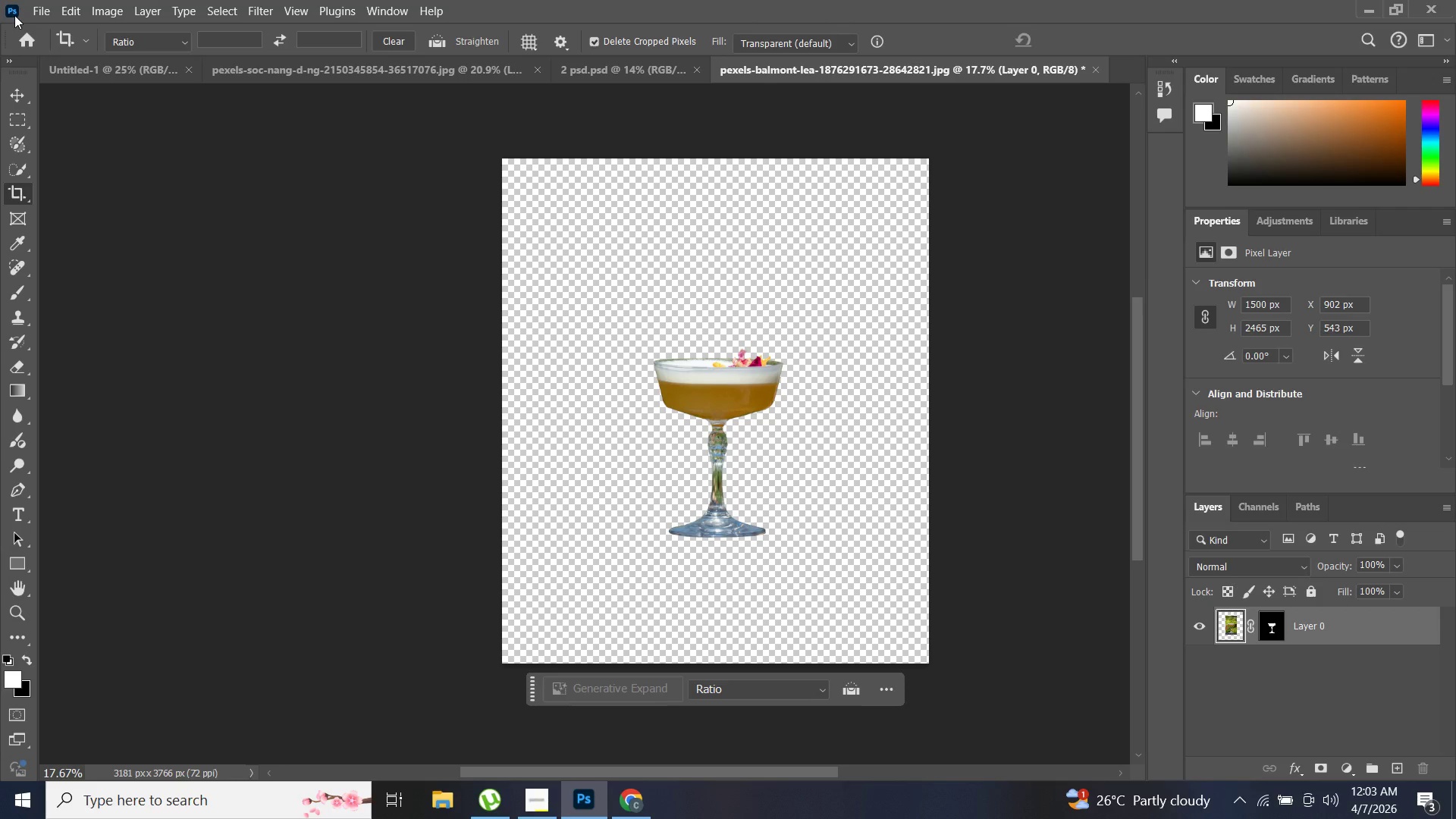 
left_click([32, 10])
 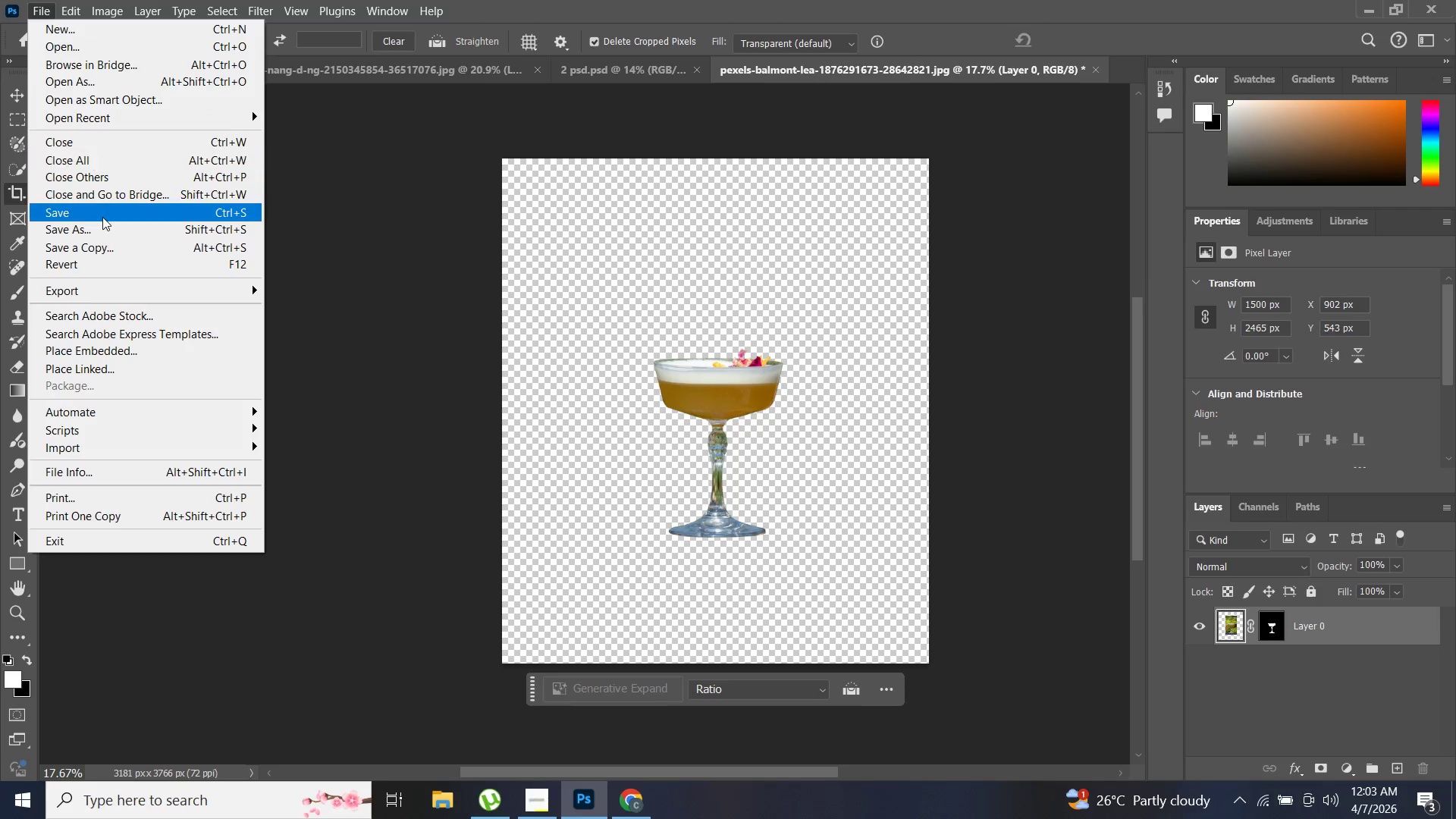 
left_click([104, 226])
 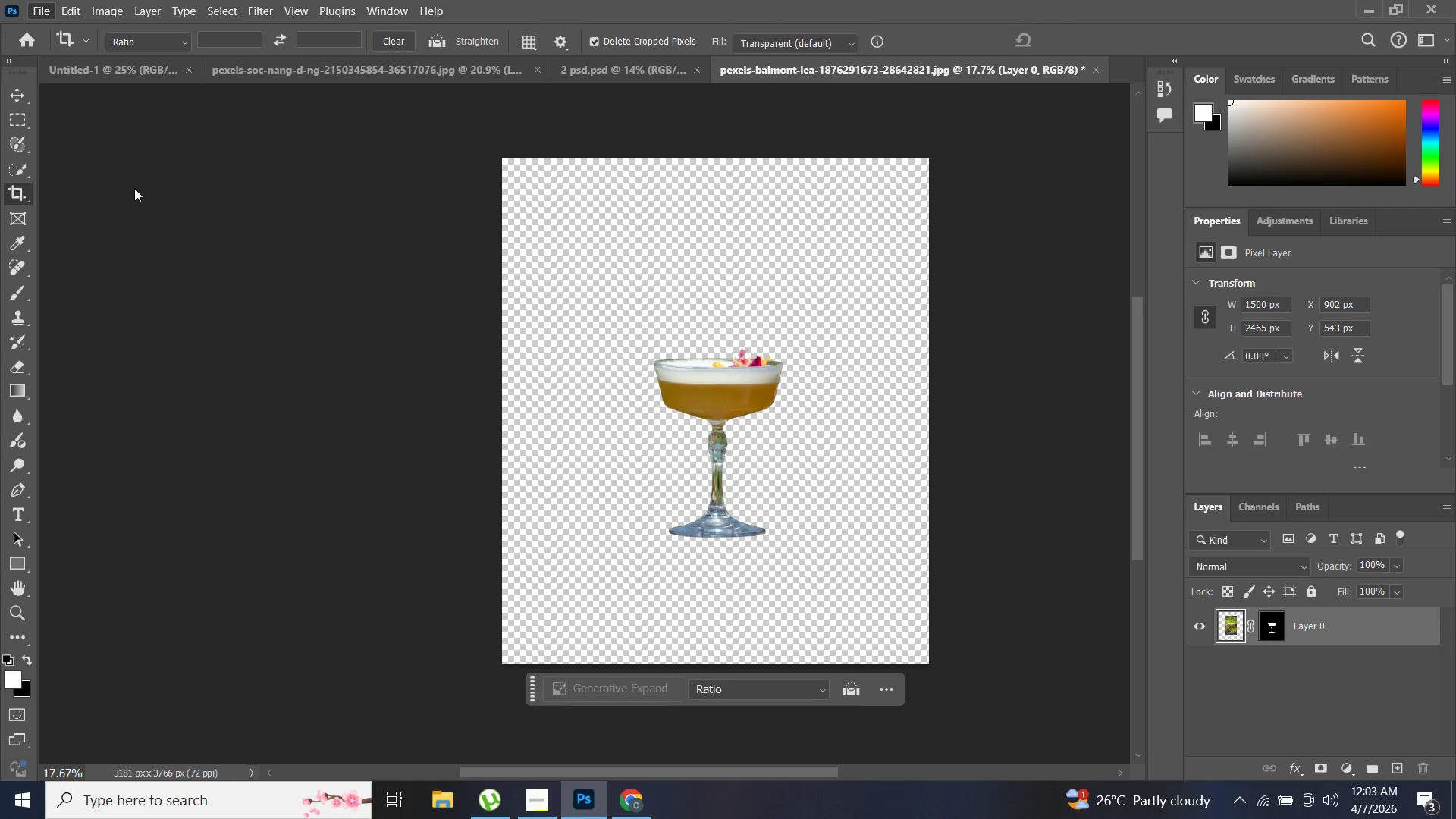 
key(Enter)
 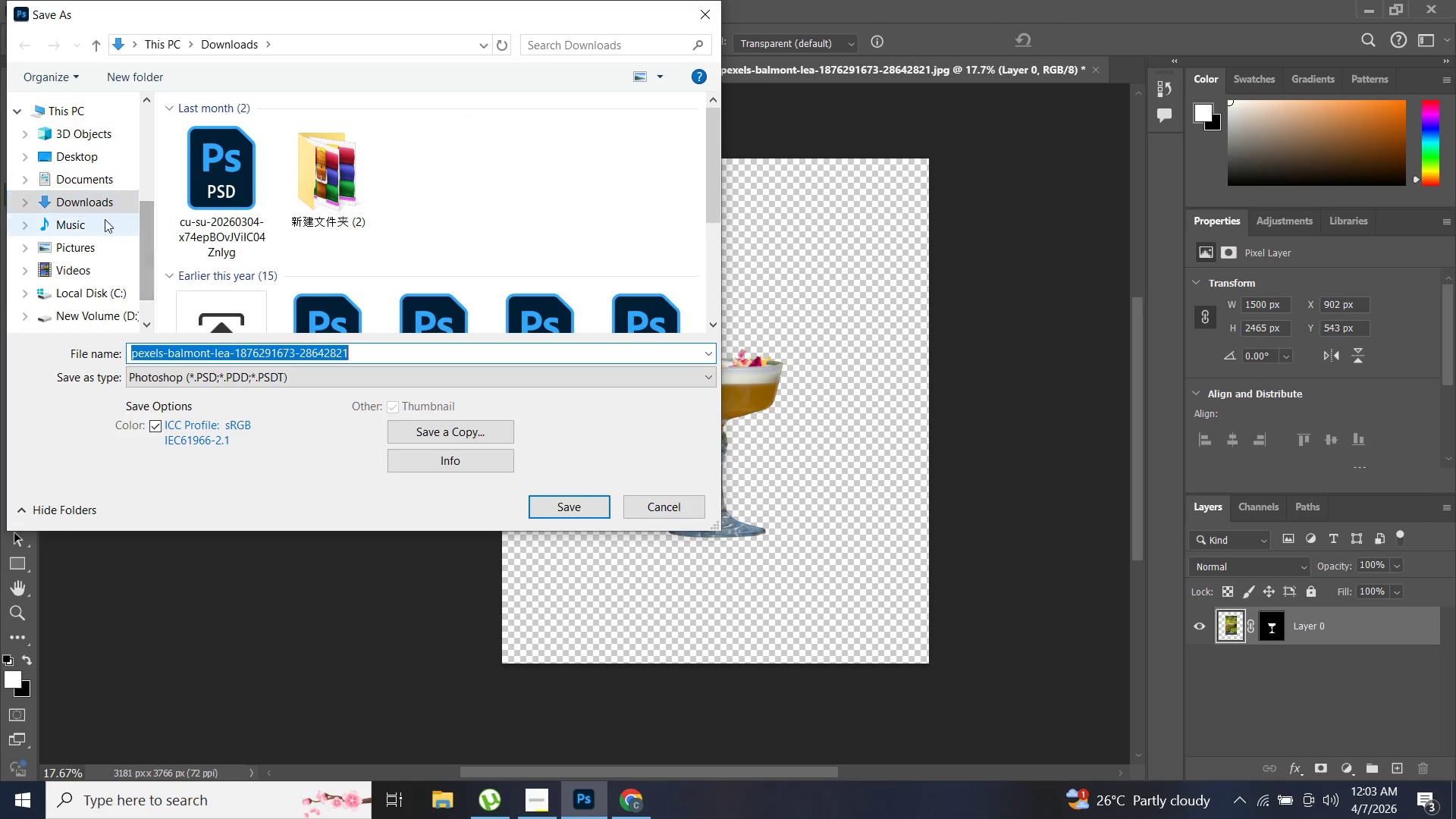 
left_click([95, 155])
 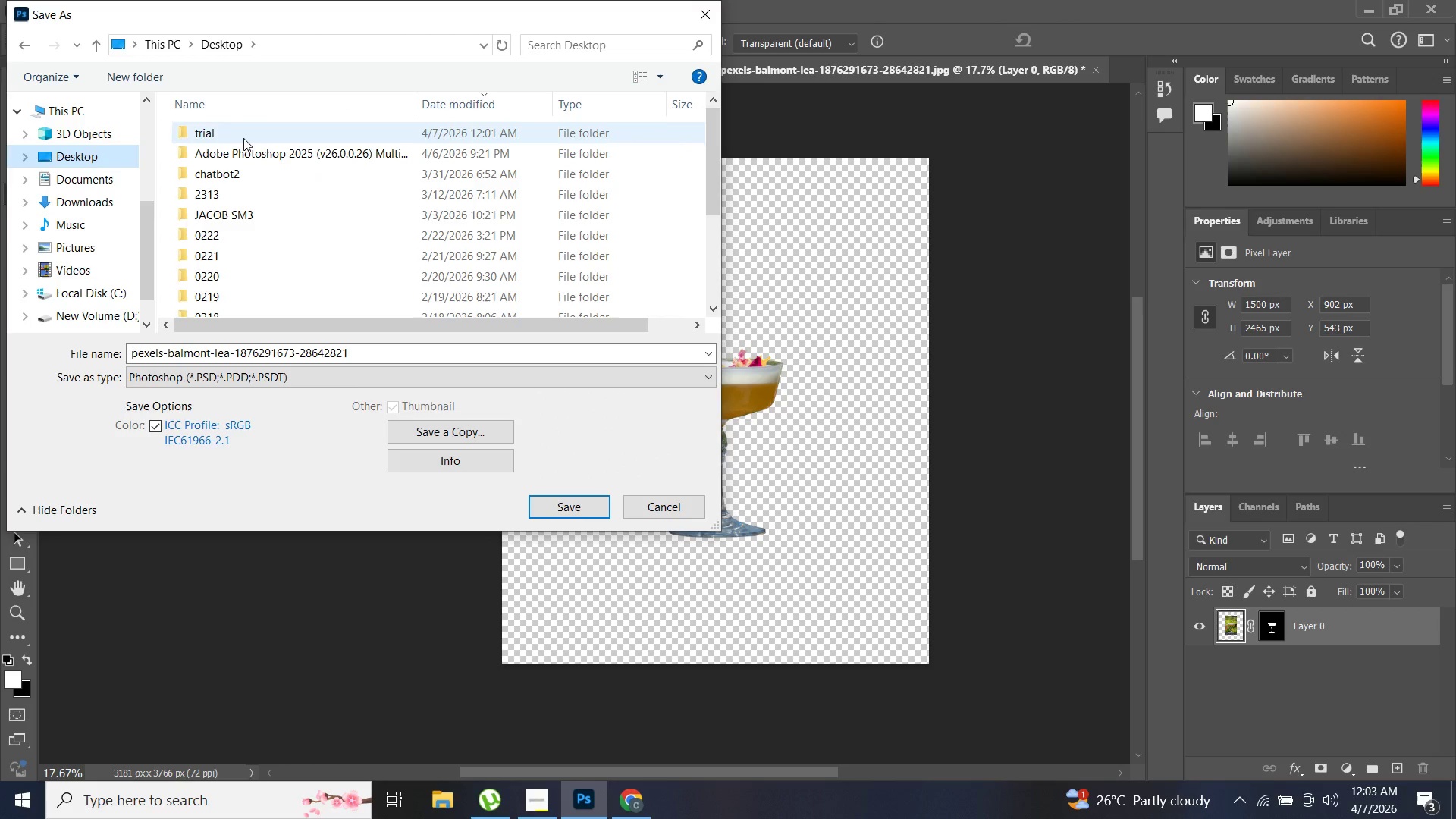 
double_click([243, 138])
 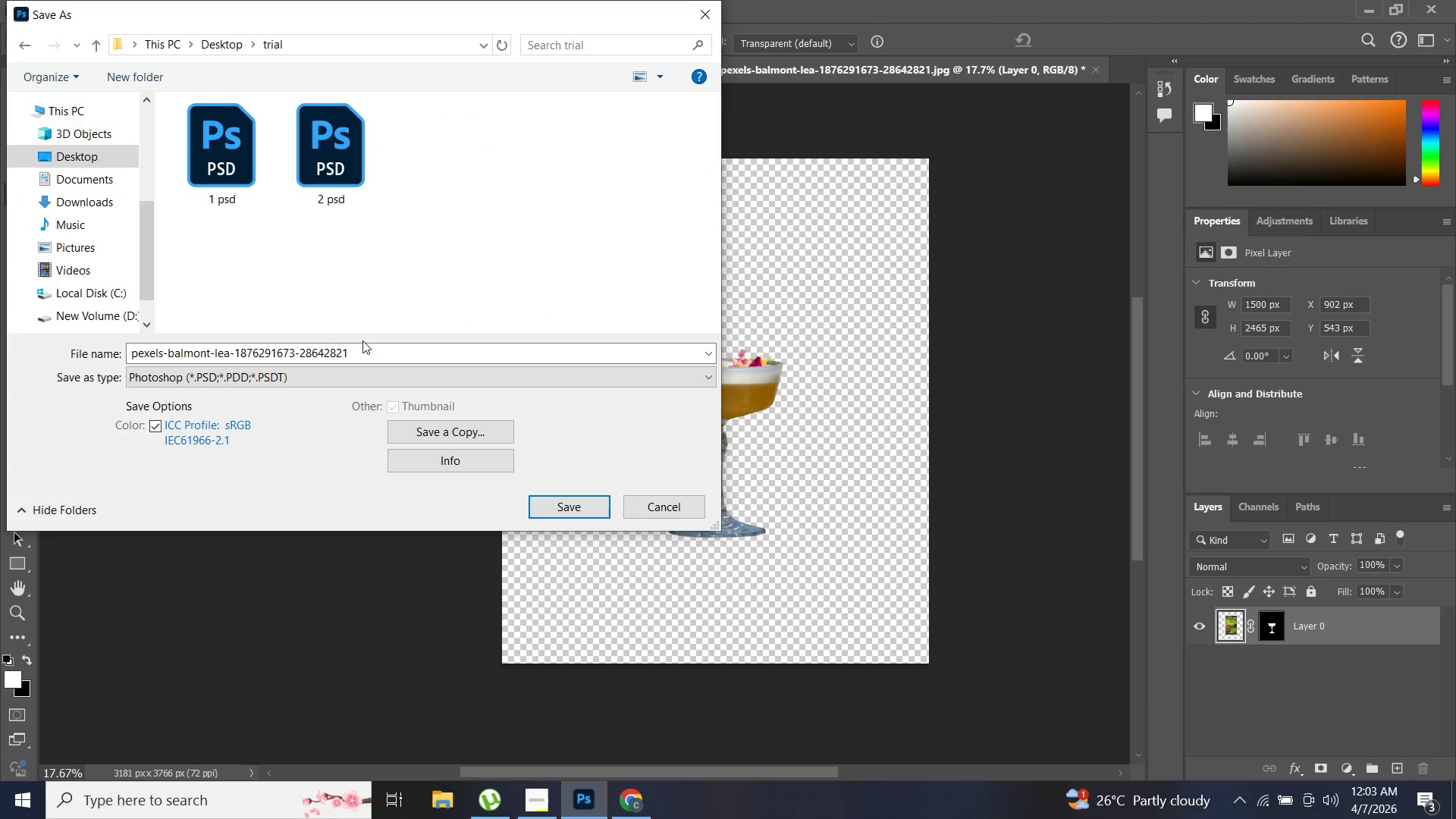 
left_click([378, 350])
 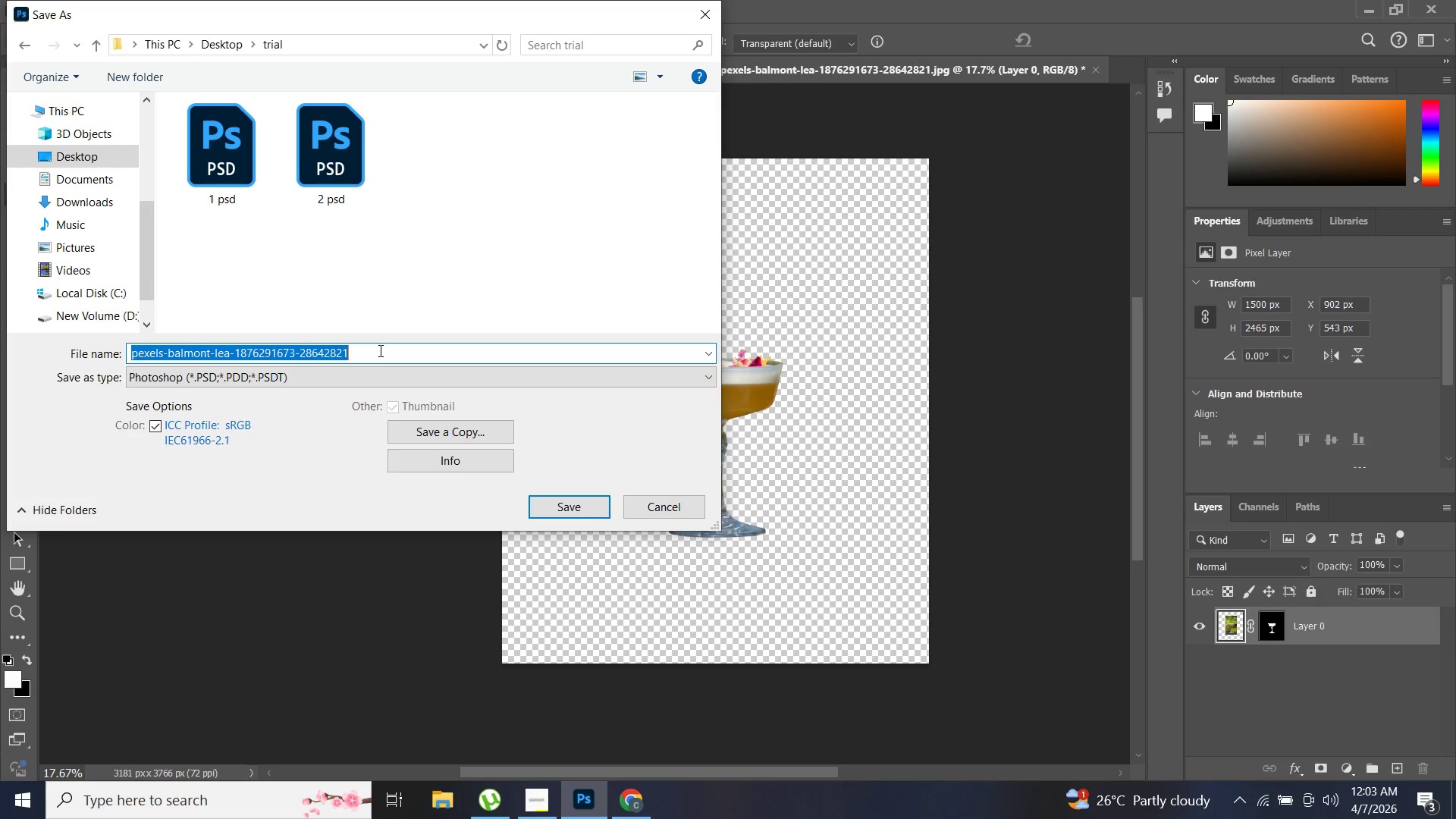 
type(3 PSD)
 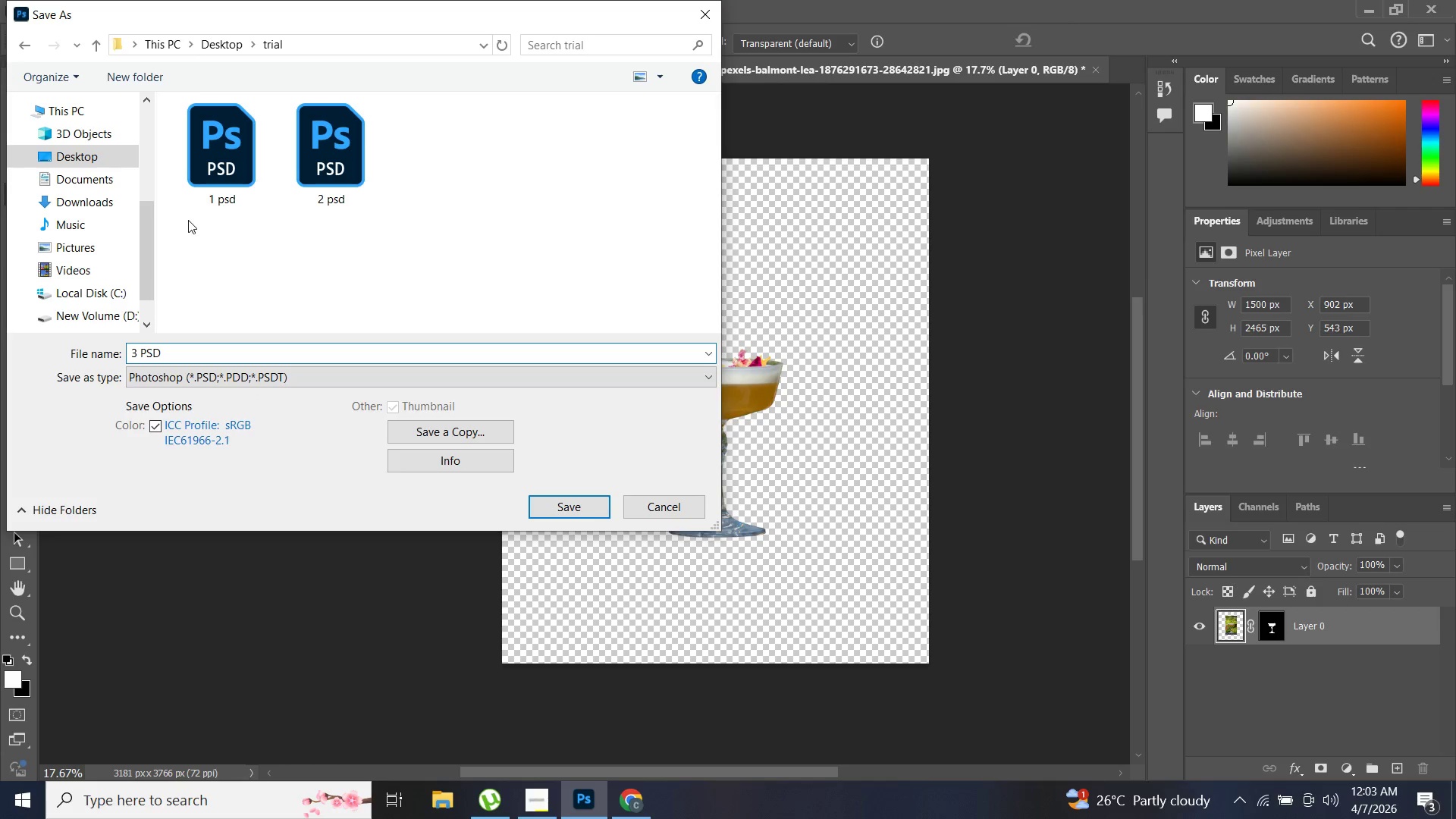 
key(Unknown)
 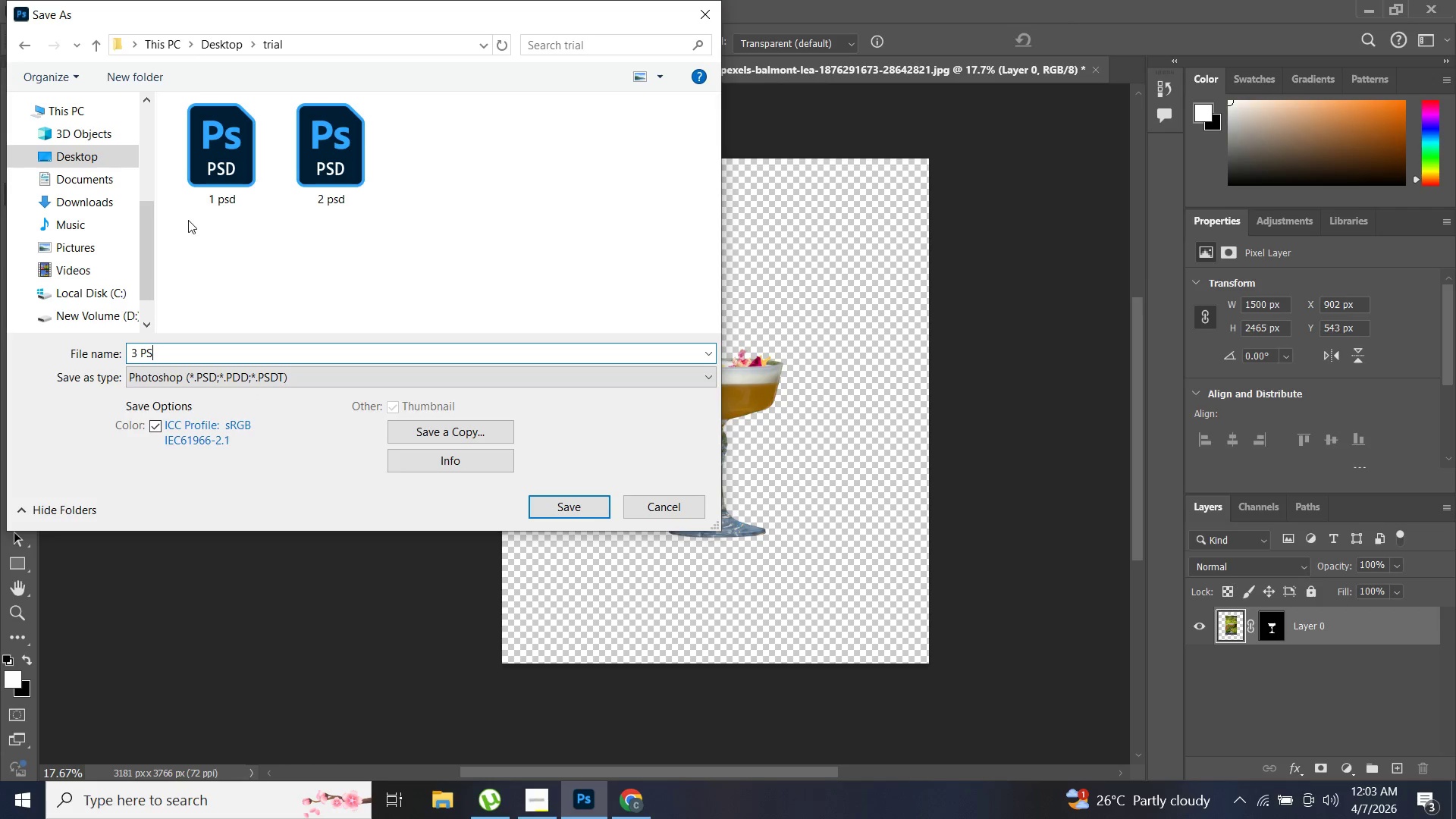 
key(Backspace)
key(Backspace)
key(Backspace)
type(psd)
 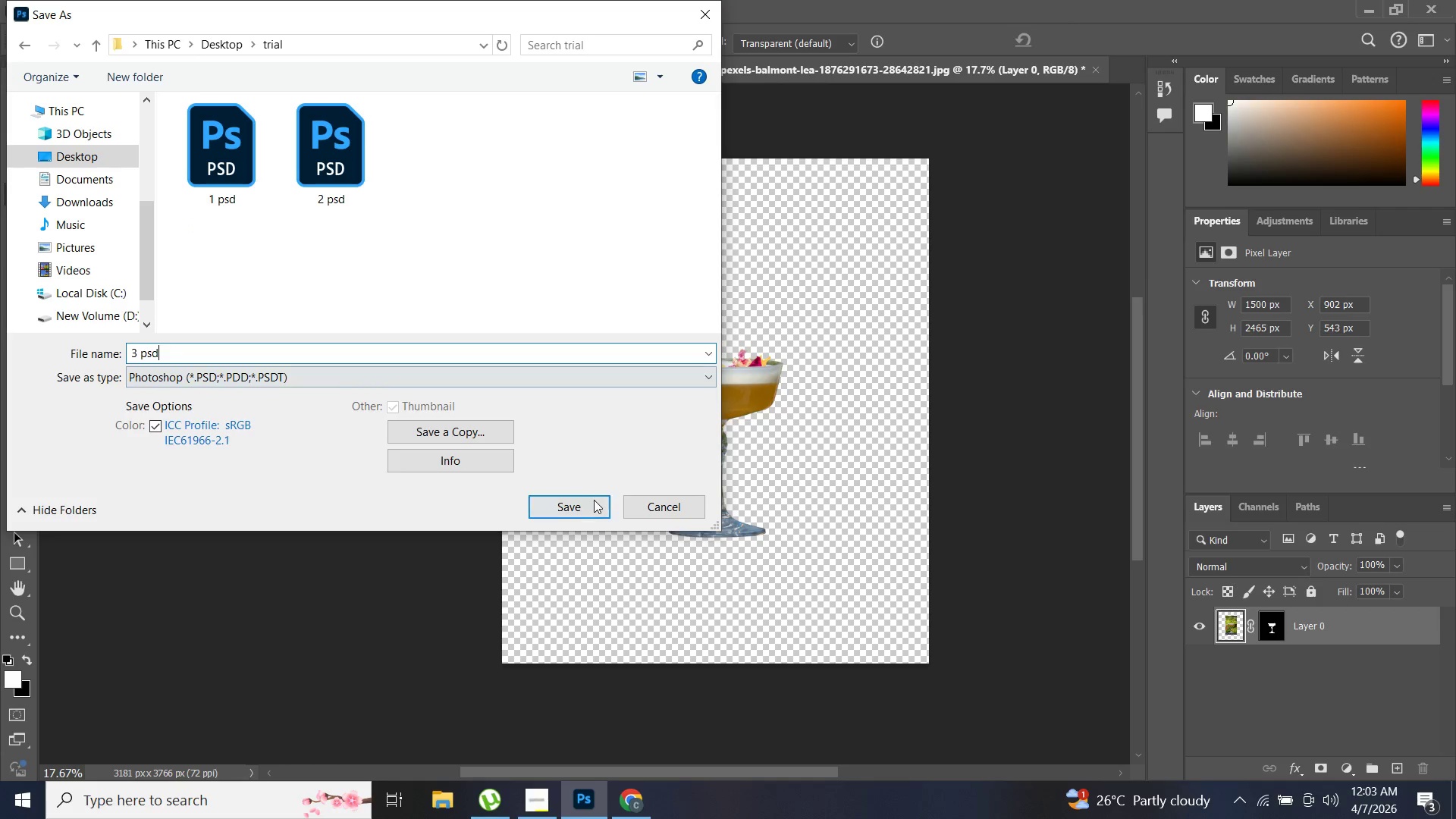 
left_click([592, 502])
 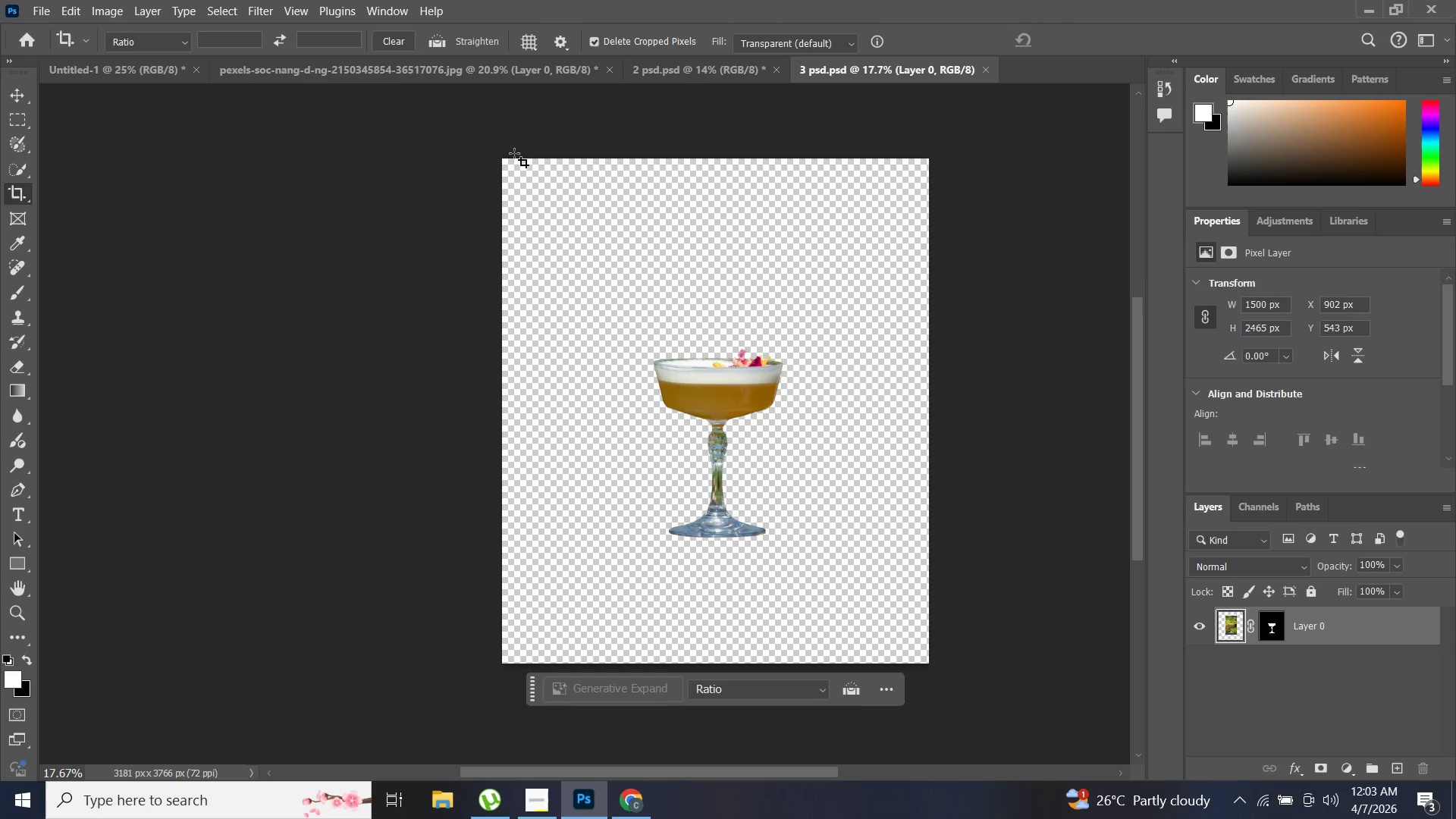 
wait(7.33)
 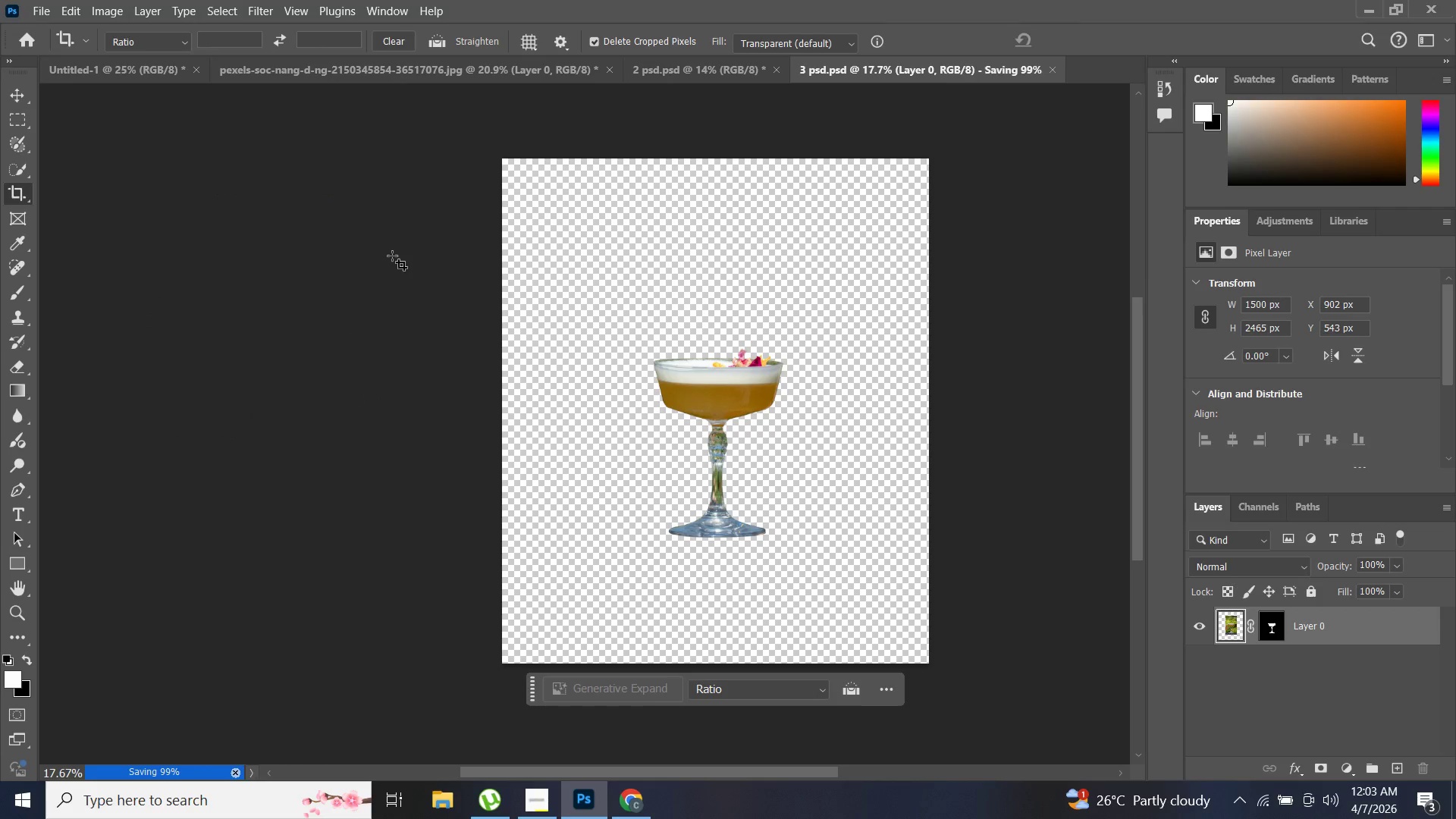 
left_click([199, 71])
 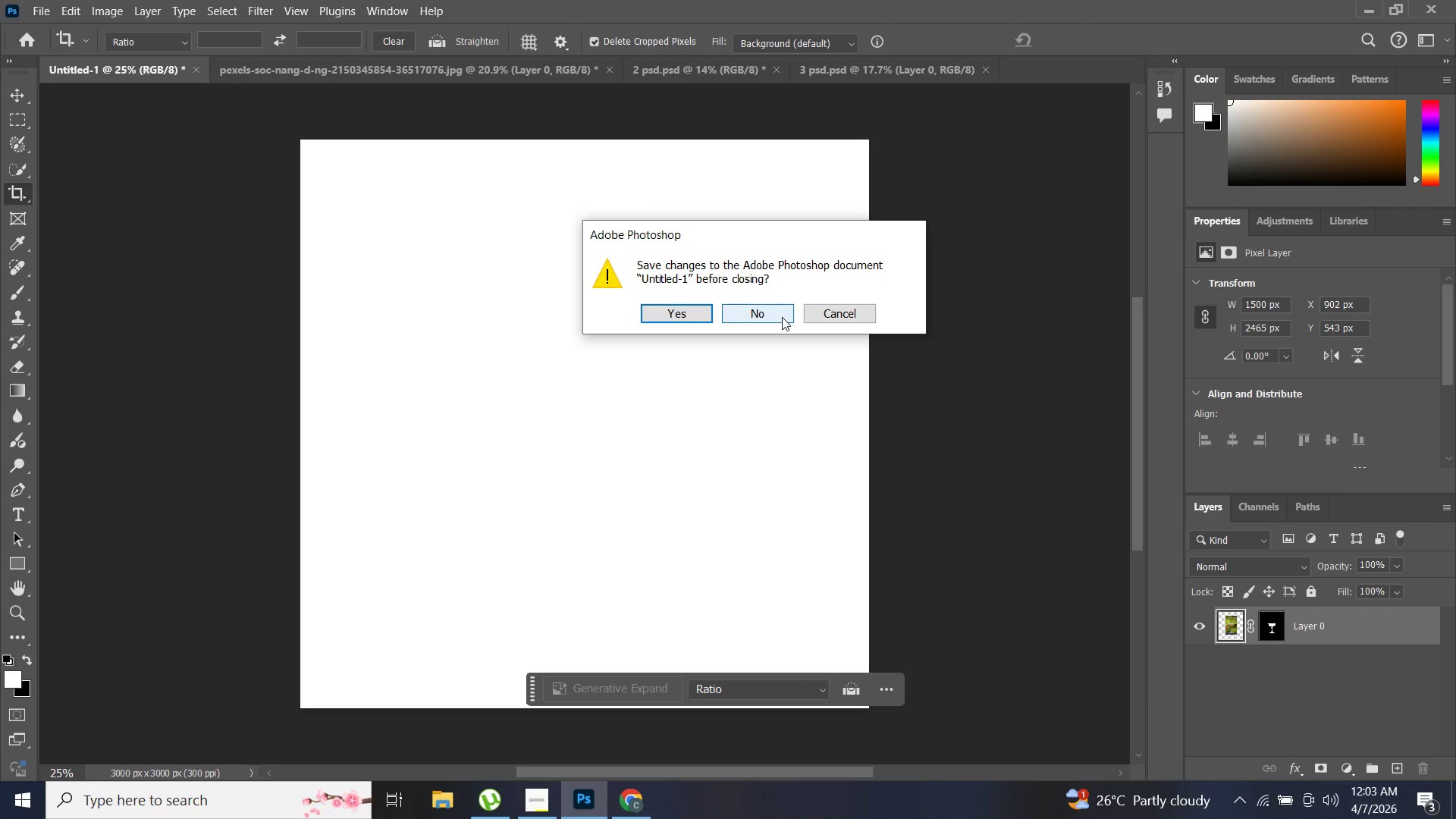 
left_click([836, 320])
 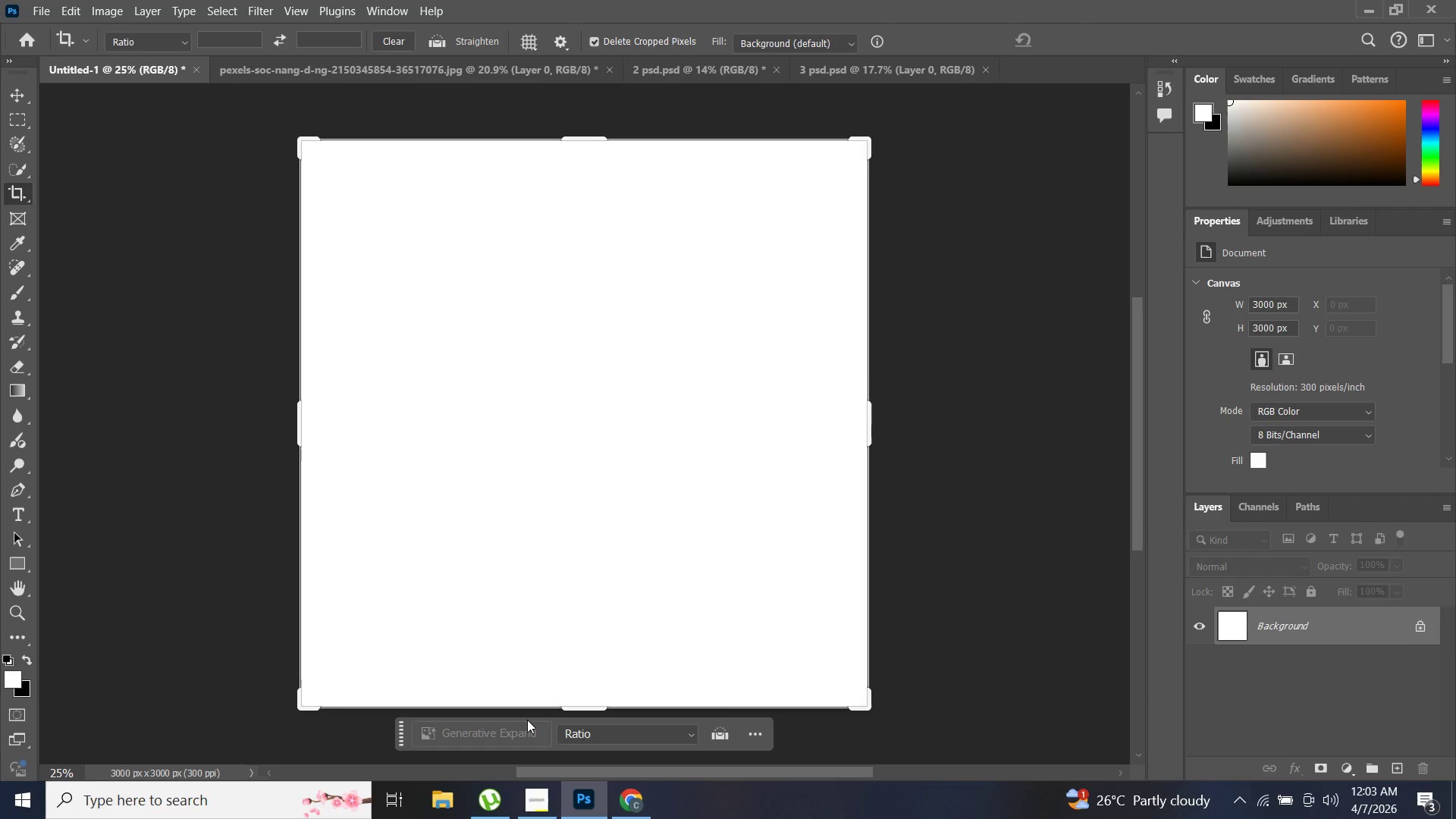 
left_click([636, 797])
 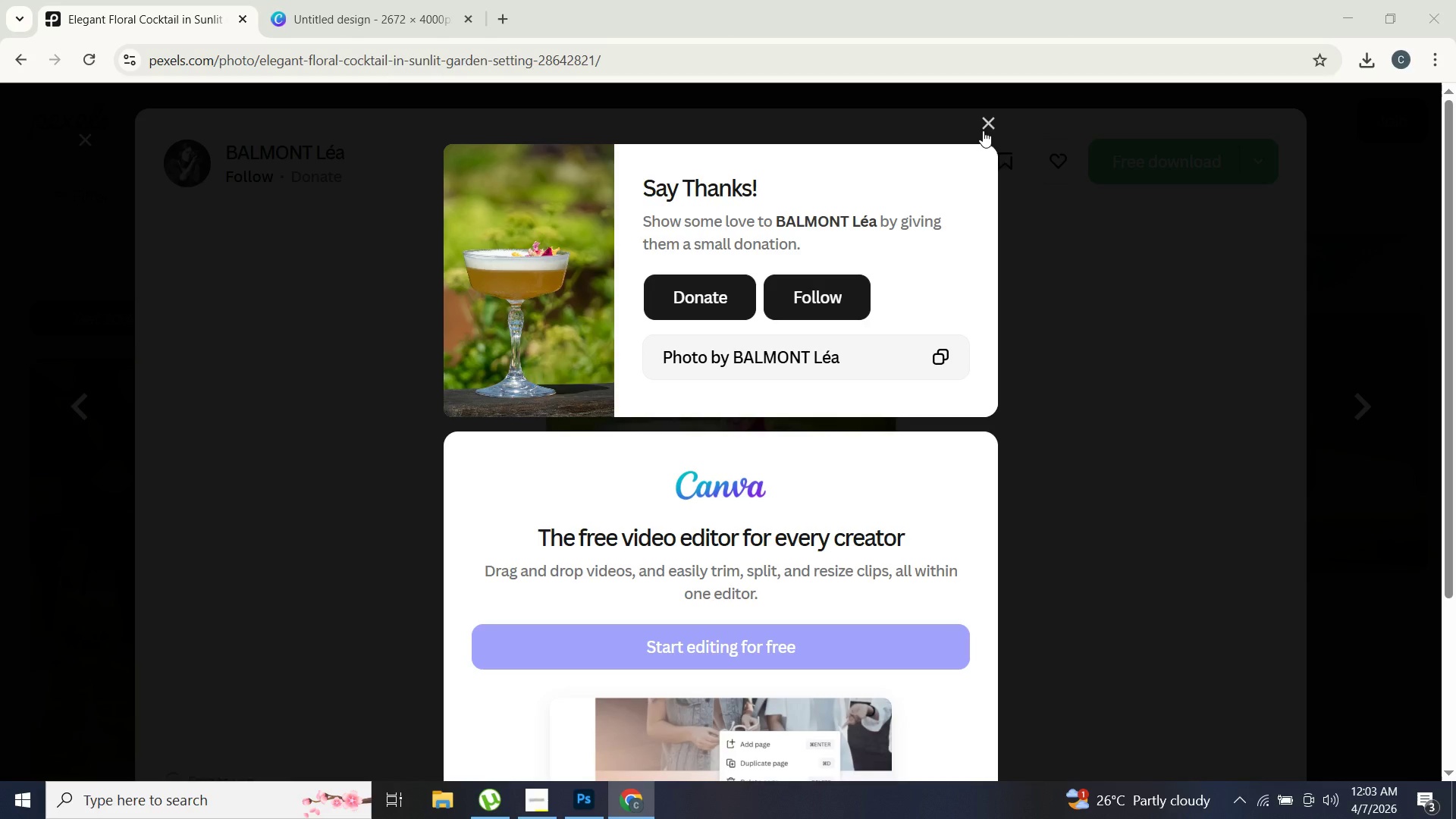 
left_click([990, 120])
 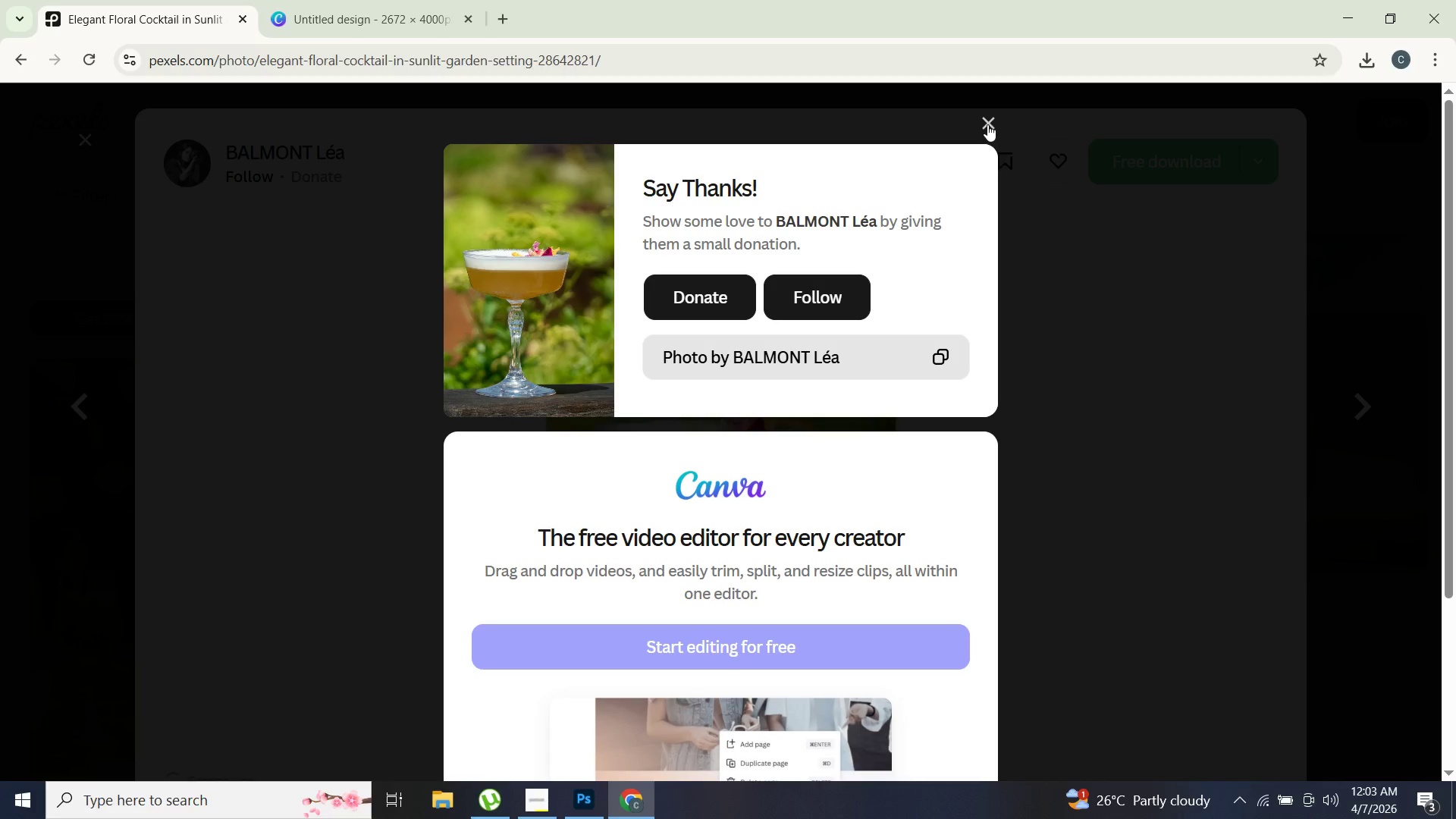 
left_click([987, 124])
 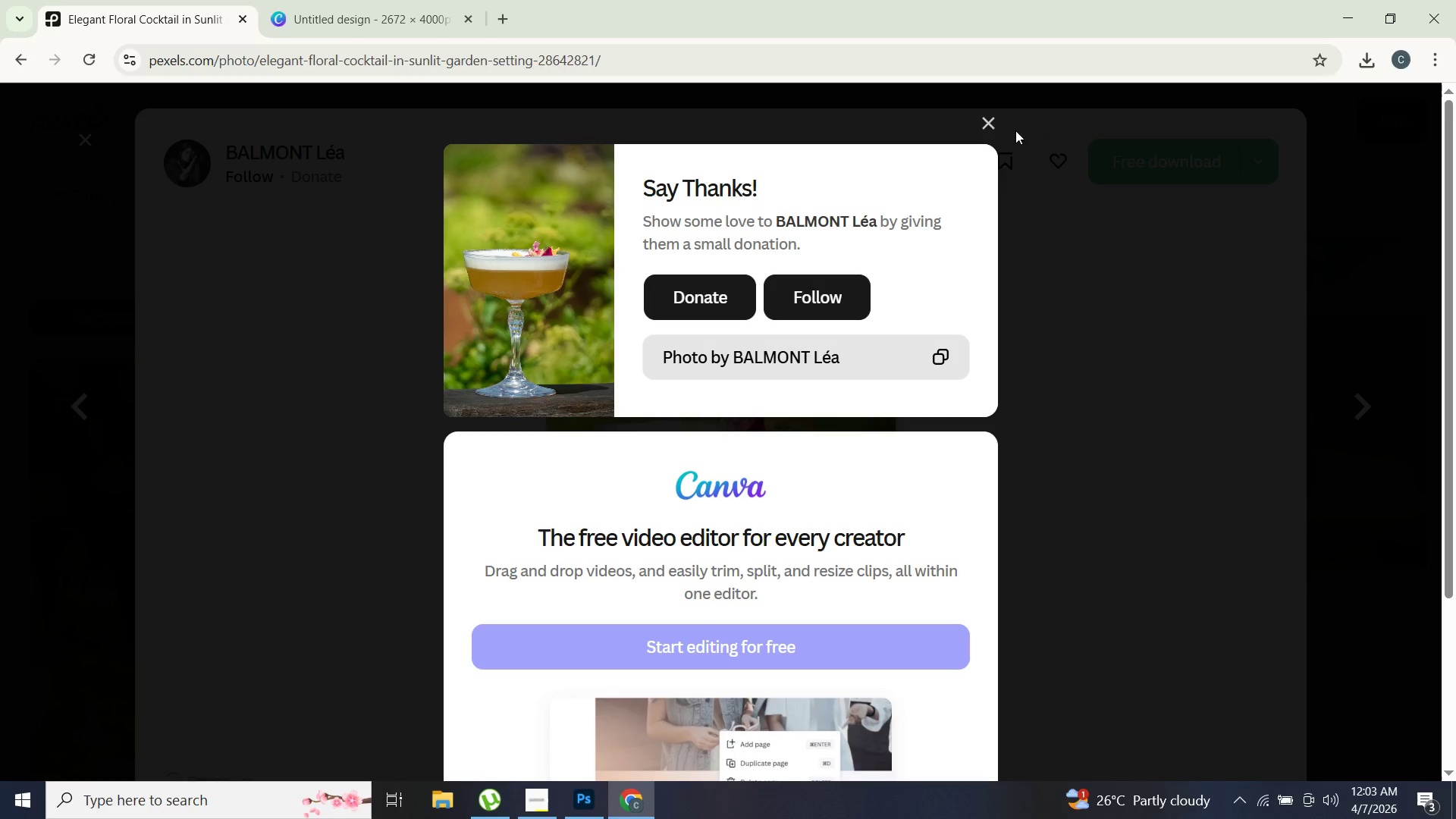 
left_click([987, 121])
 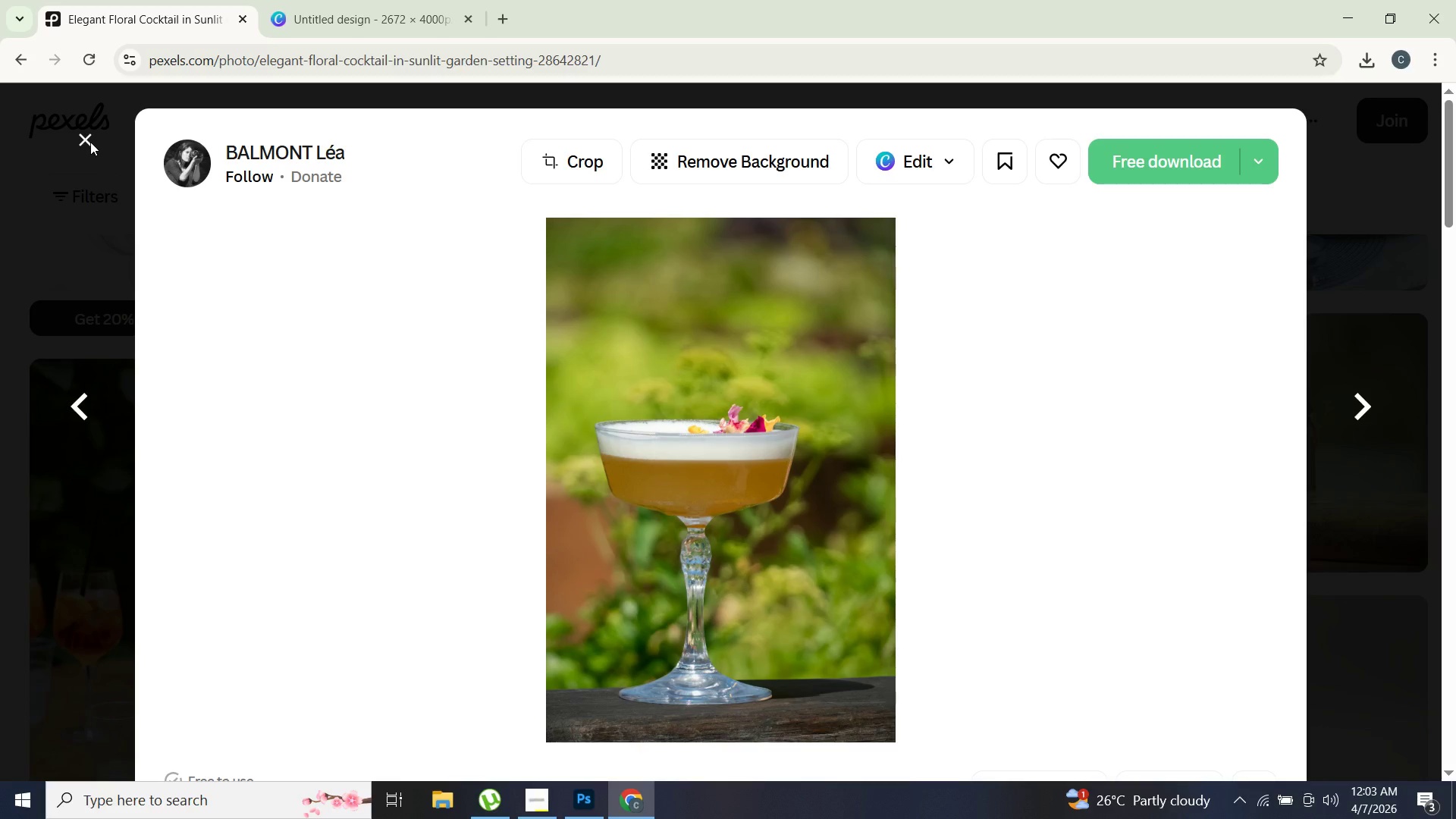 
double_click([89, 142])
 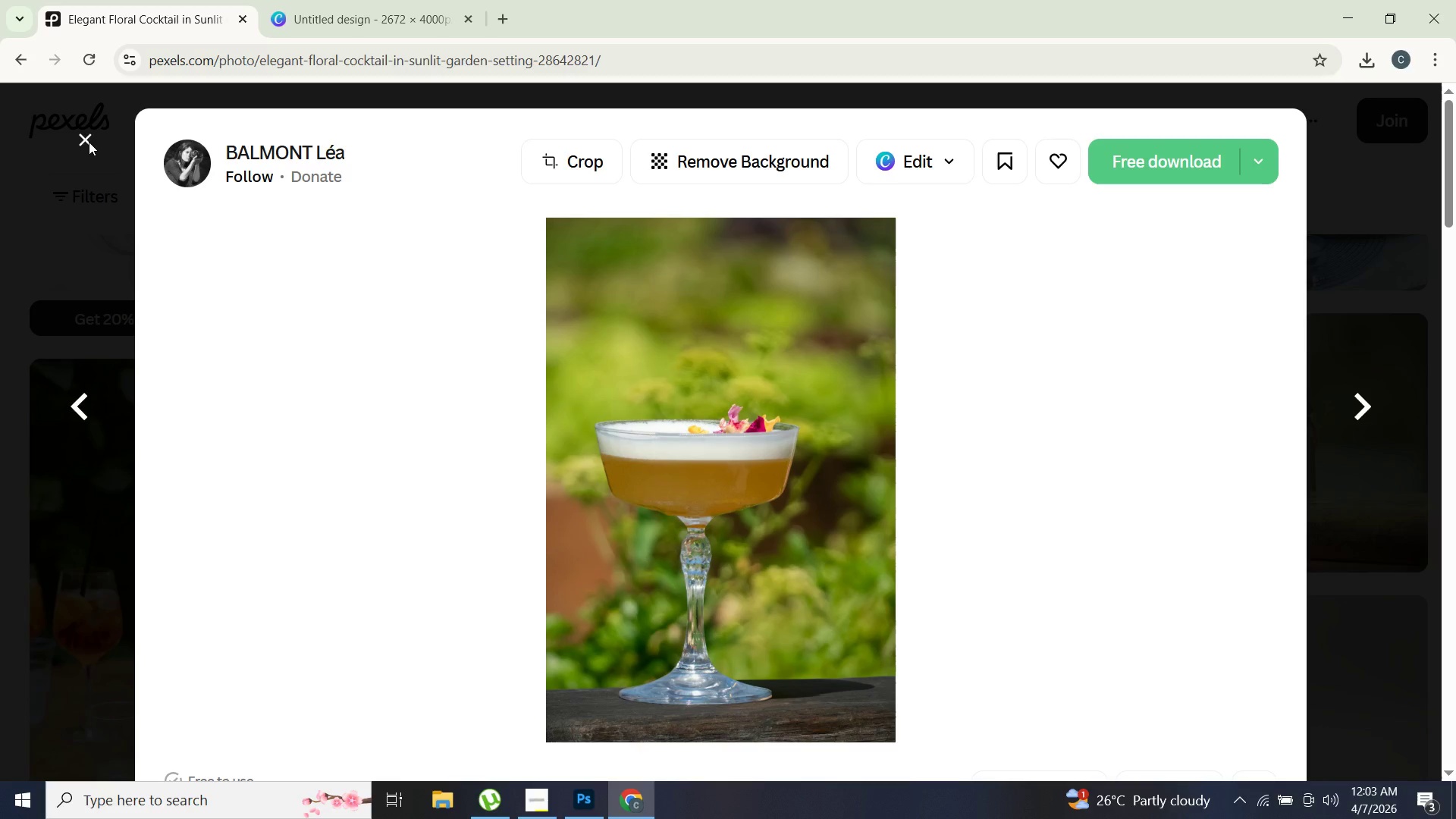 
triple_click([89, 142])
 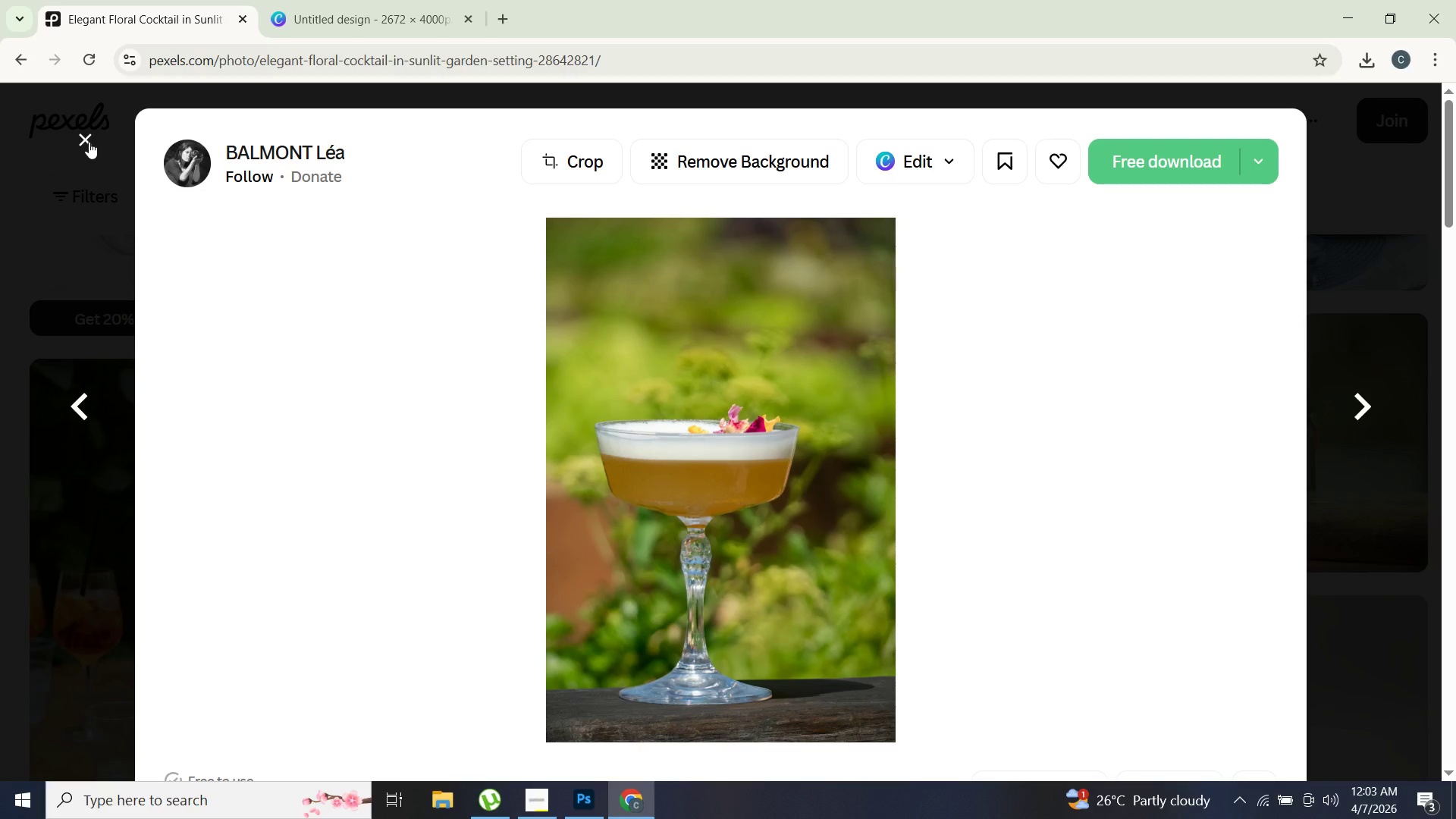 
left_click([89, 142])
 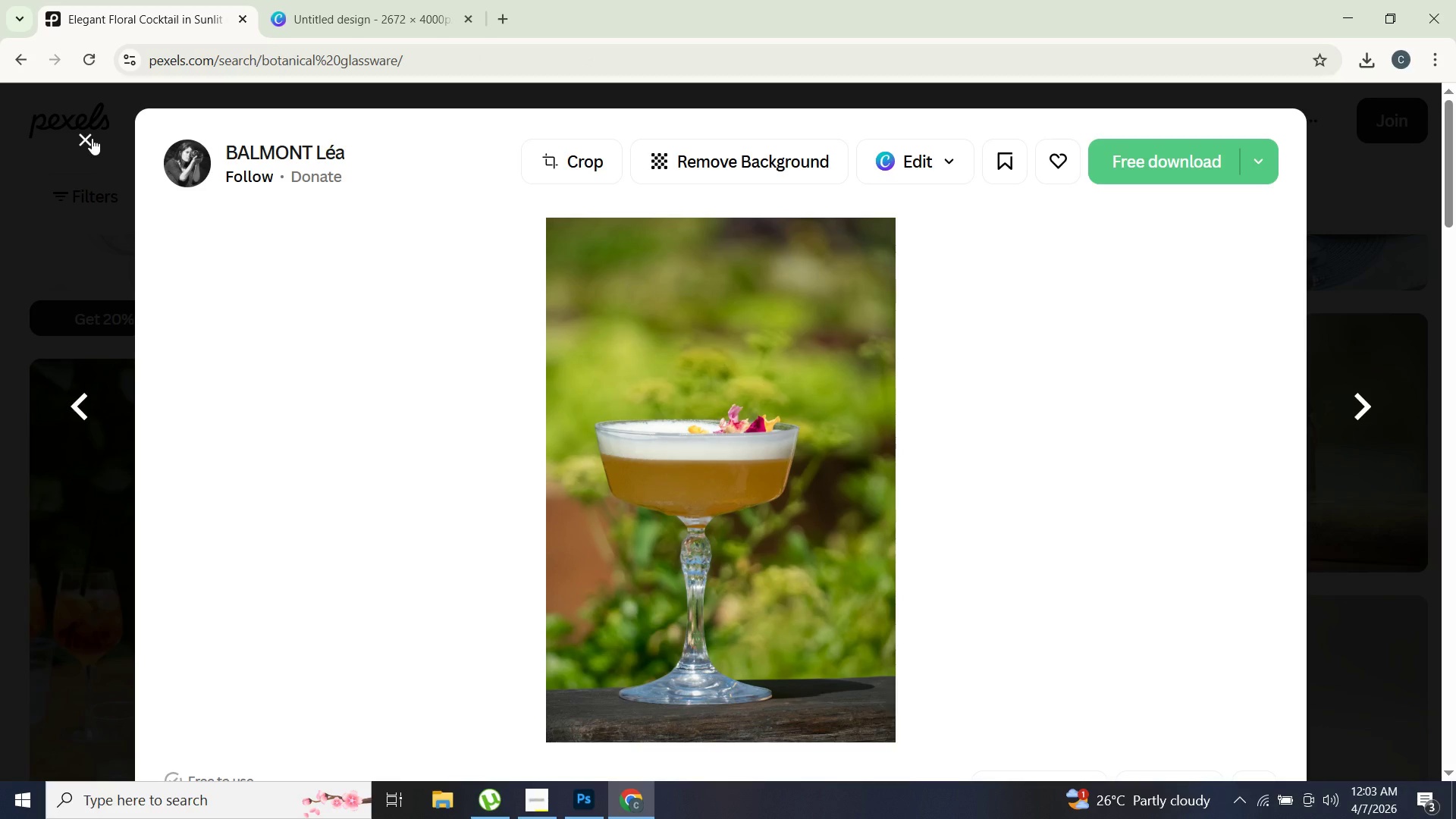 
wait(5.62)
 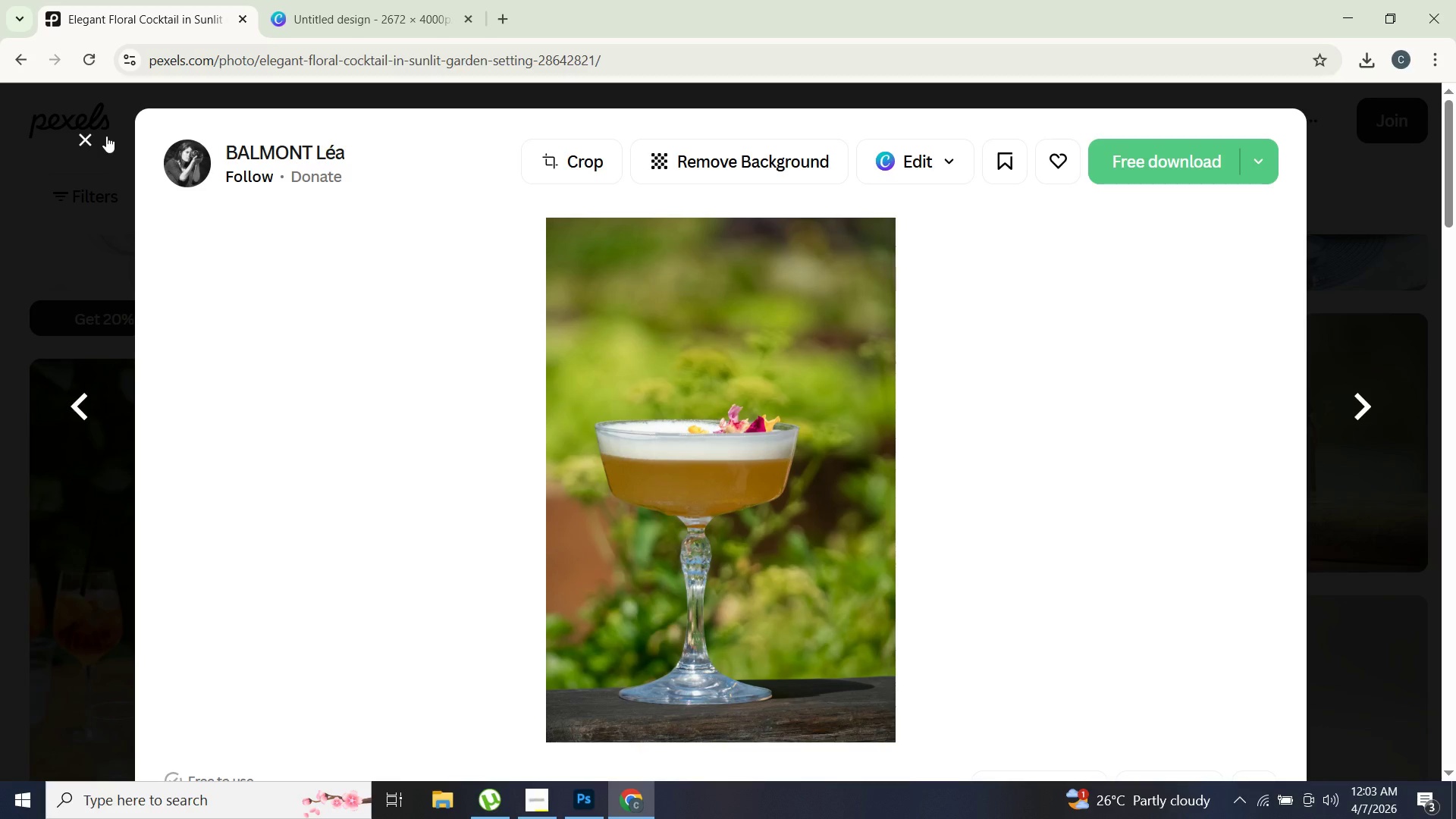 
left_click([92, 138])
 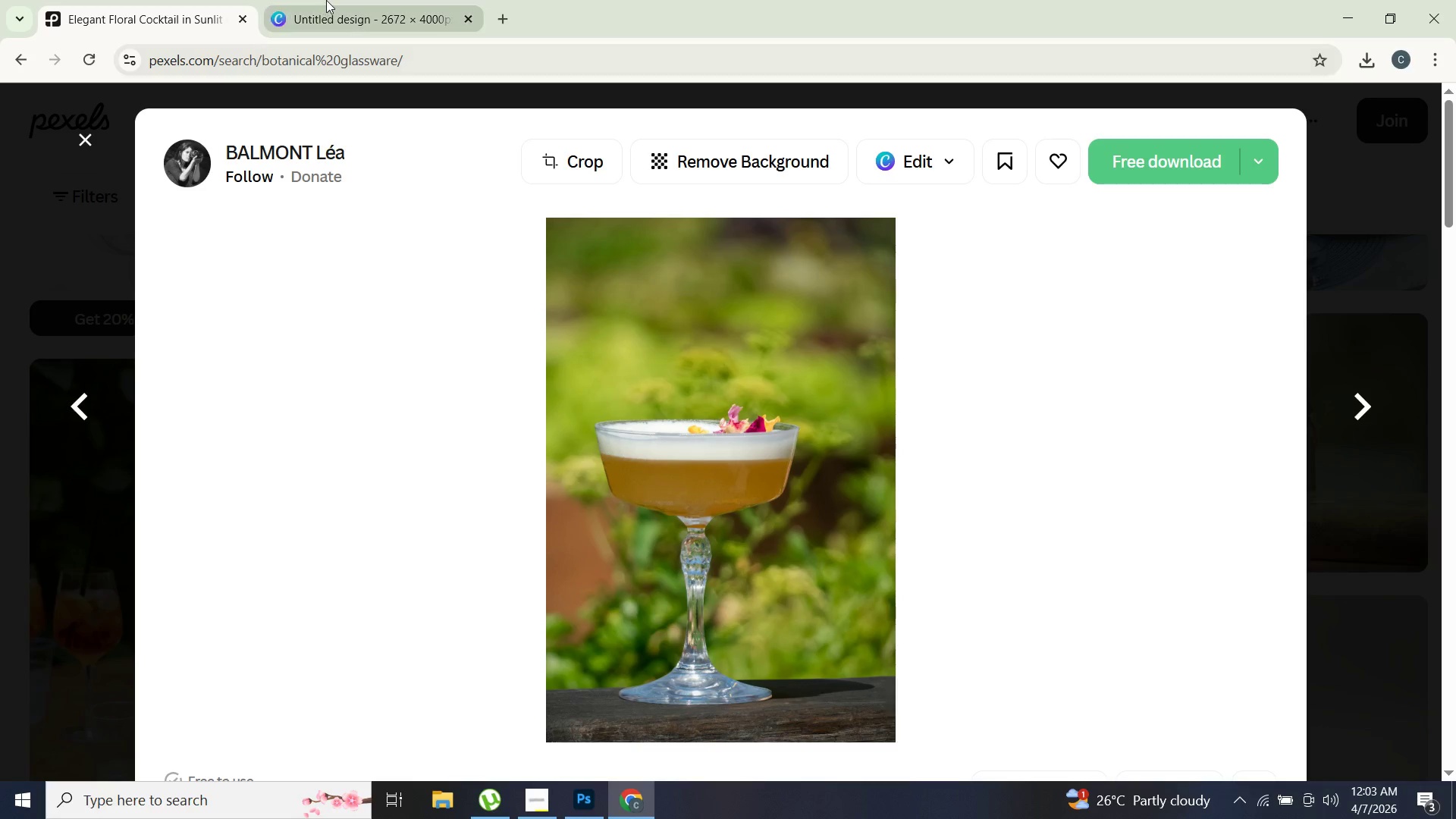 
left_click([326, 0])
 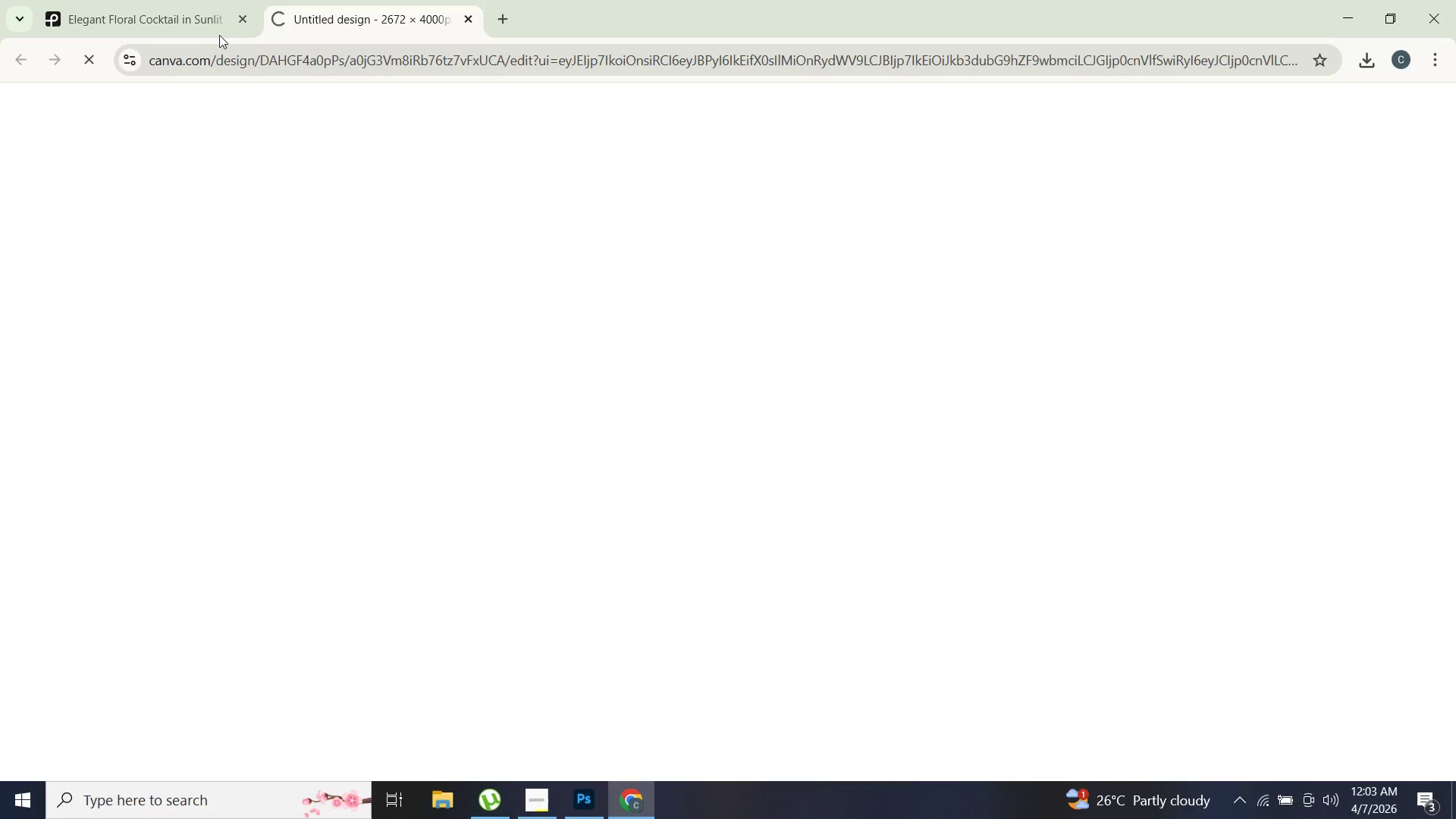 
left_click([194, 27])
 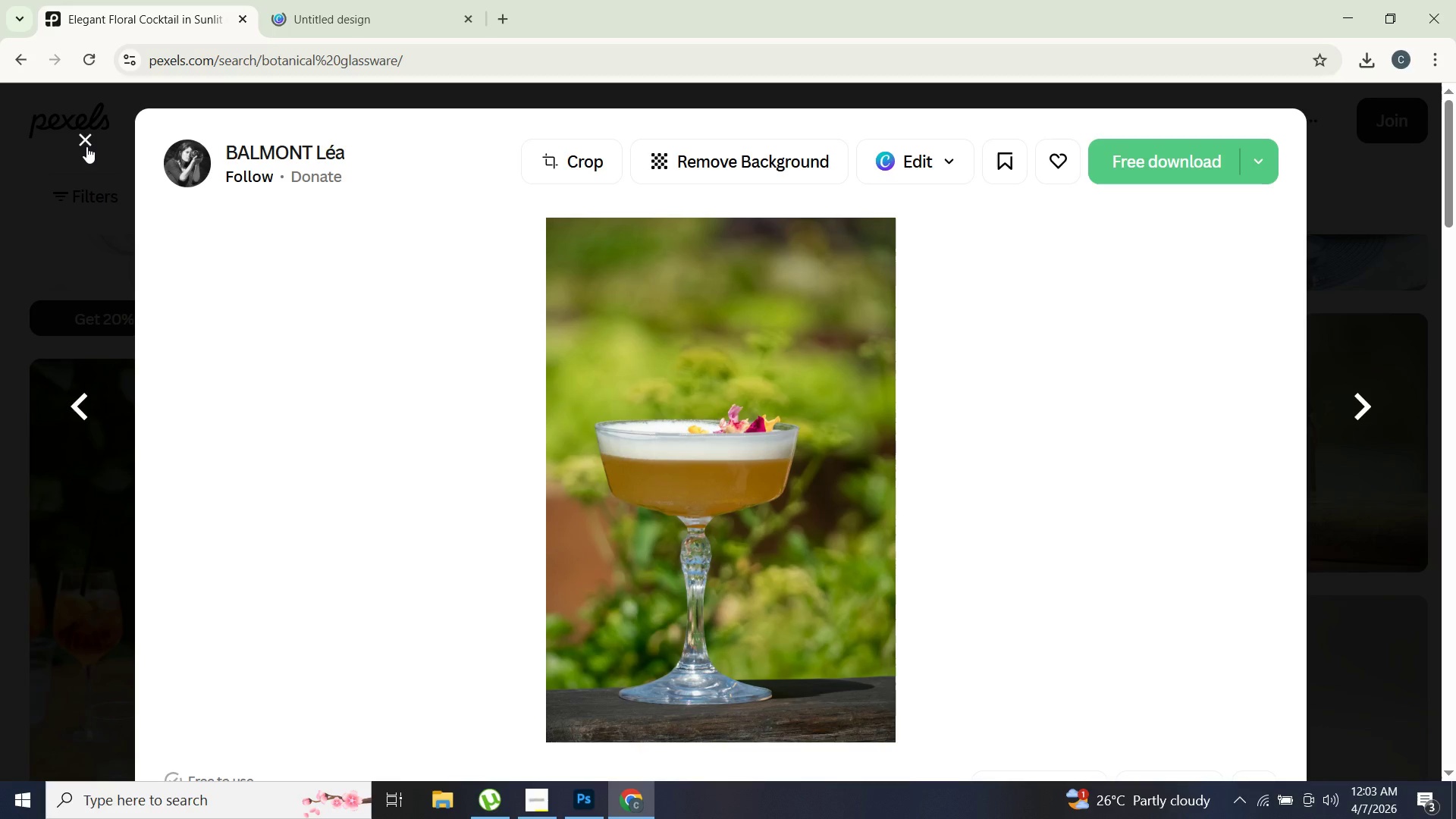 
double_click([86, 146])
 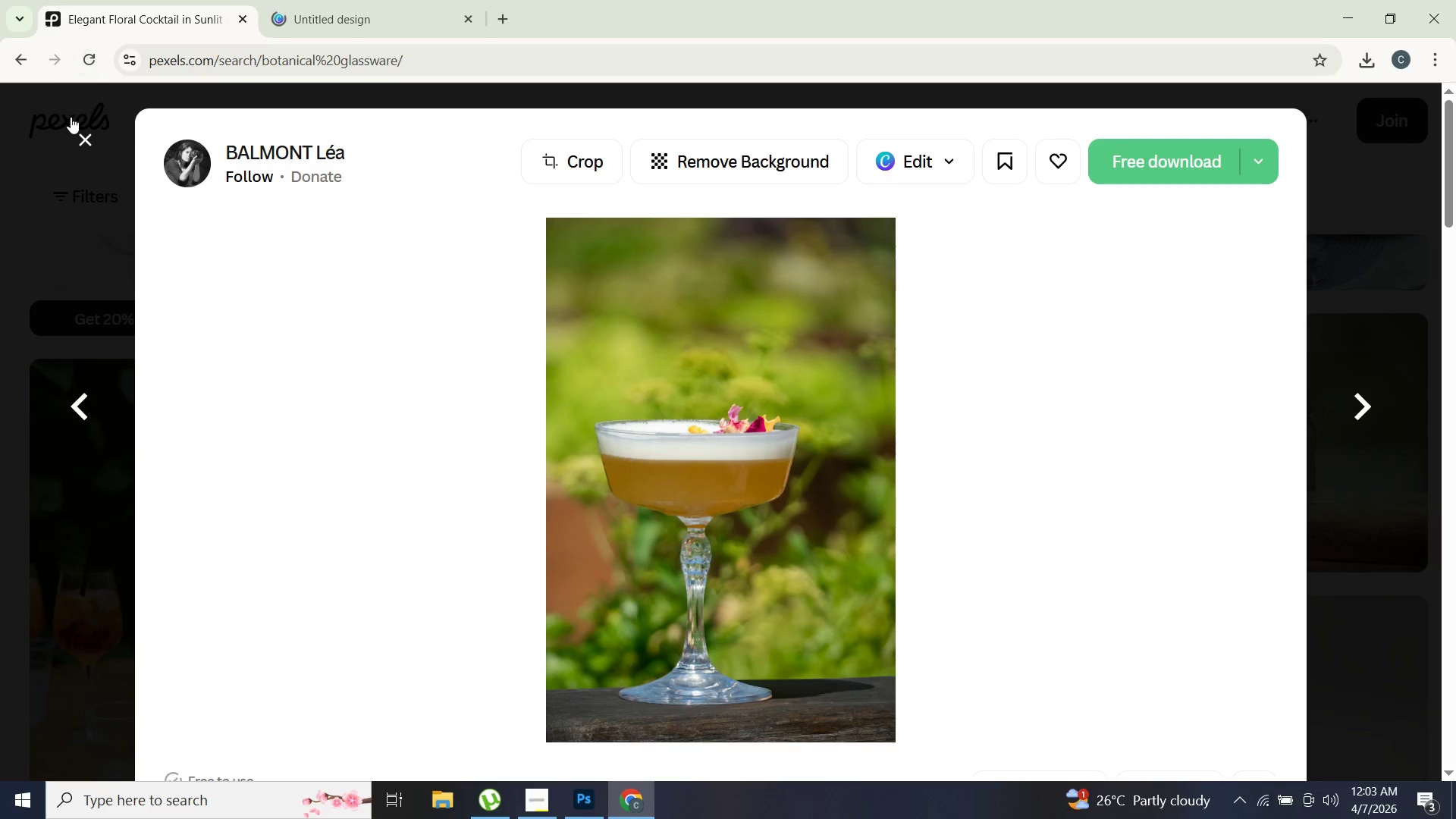 
double_click([82, 136])
 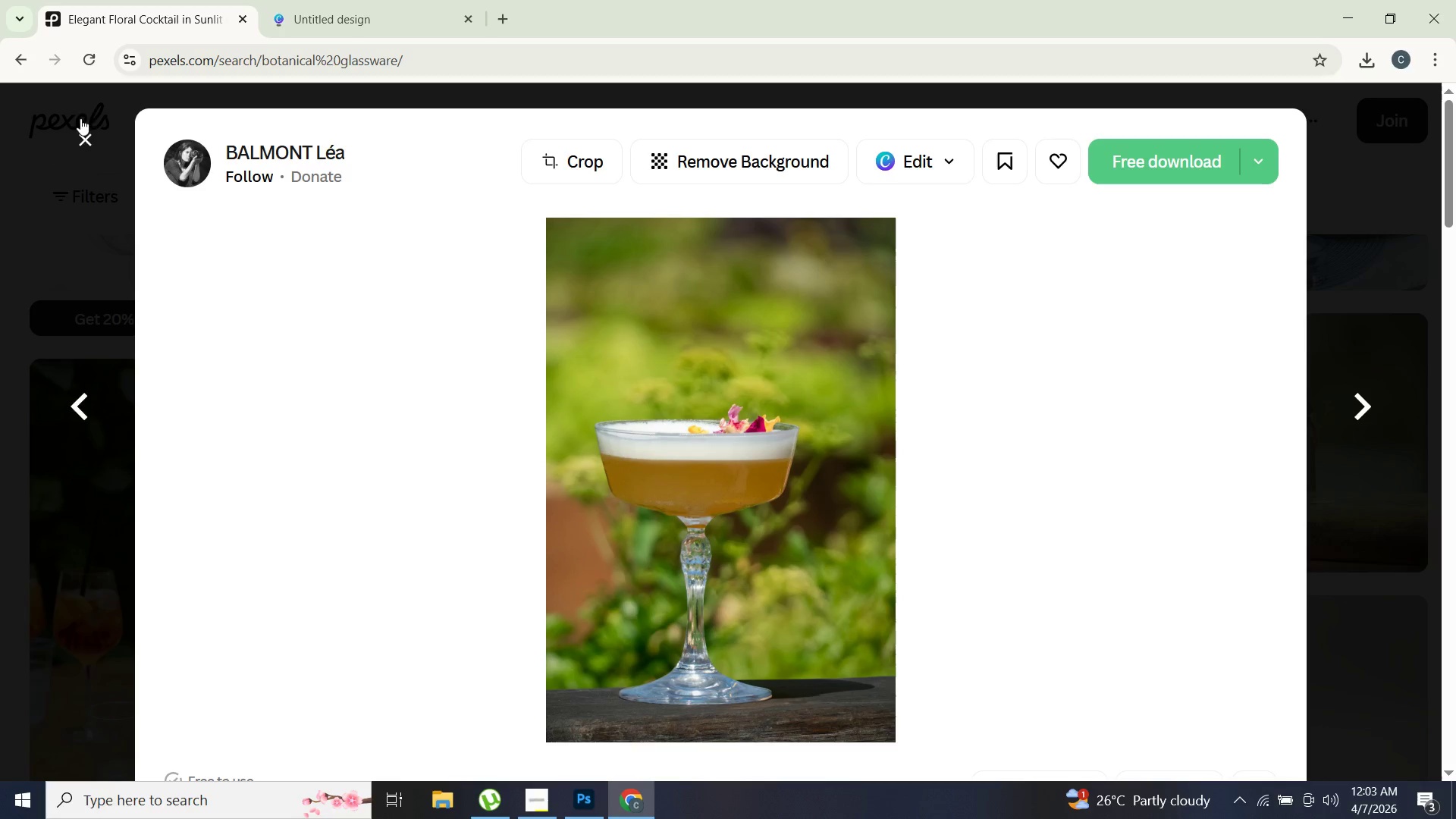 
triple_click([82, 136])
 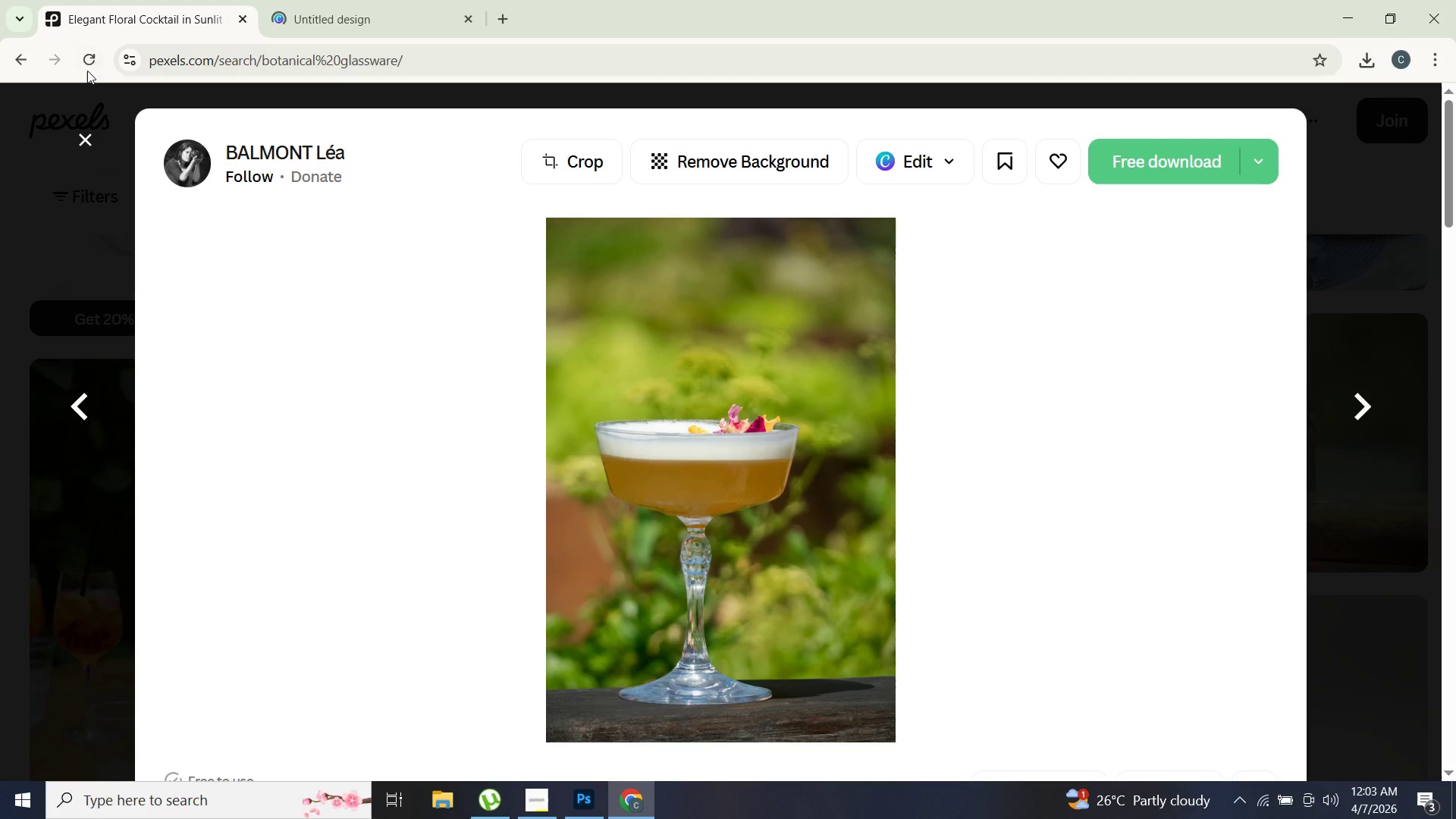 
left_click([87, 70])
 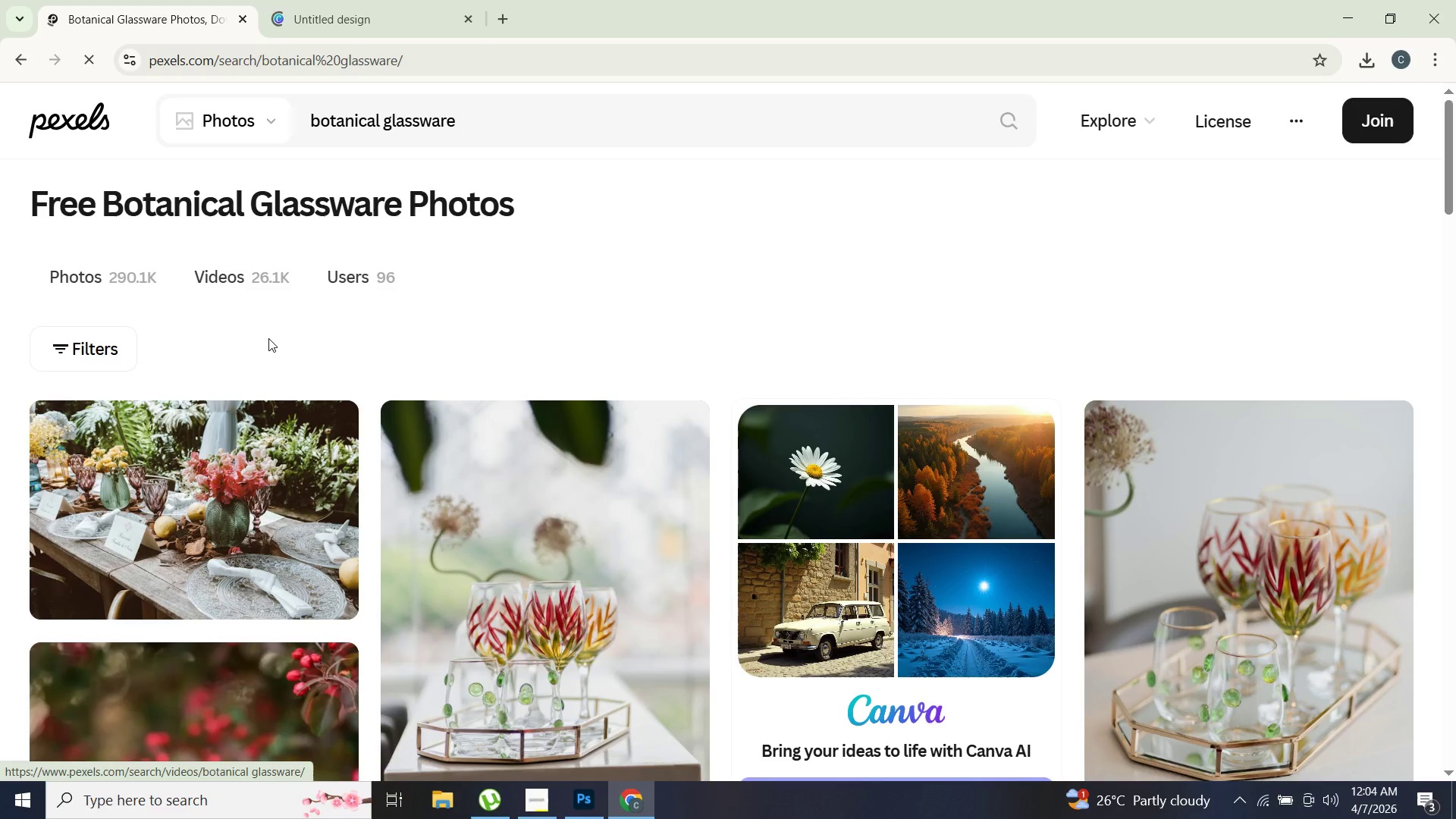 
wait(16.02)
 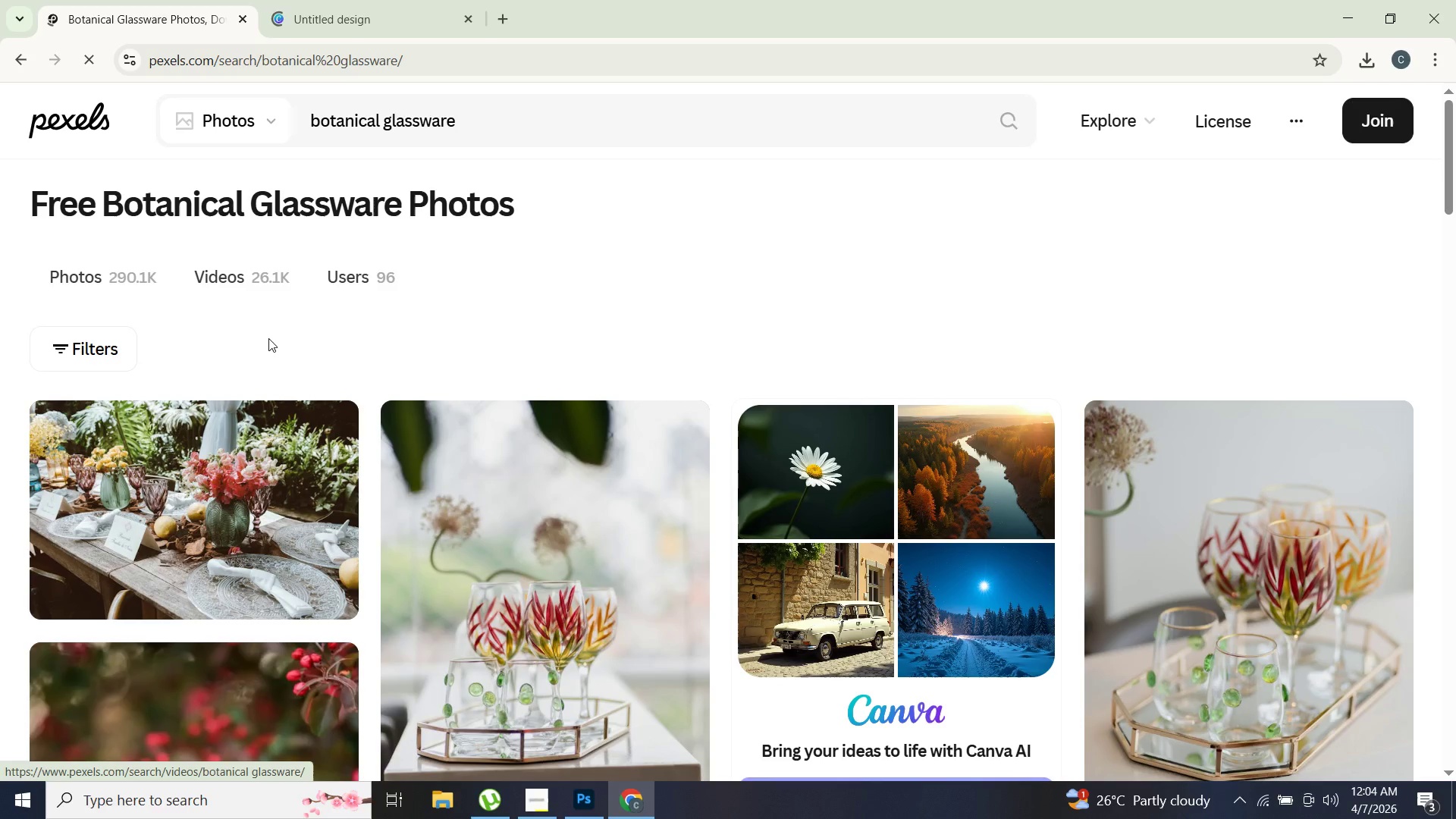 
left_click([315, 36])
 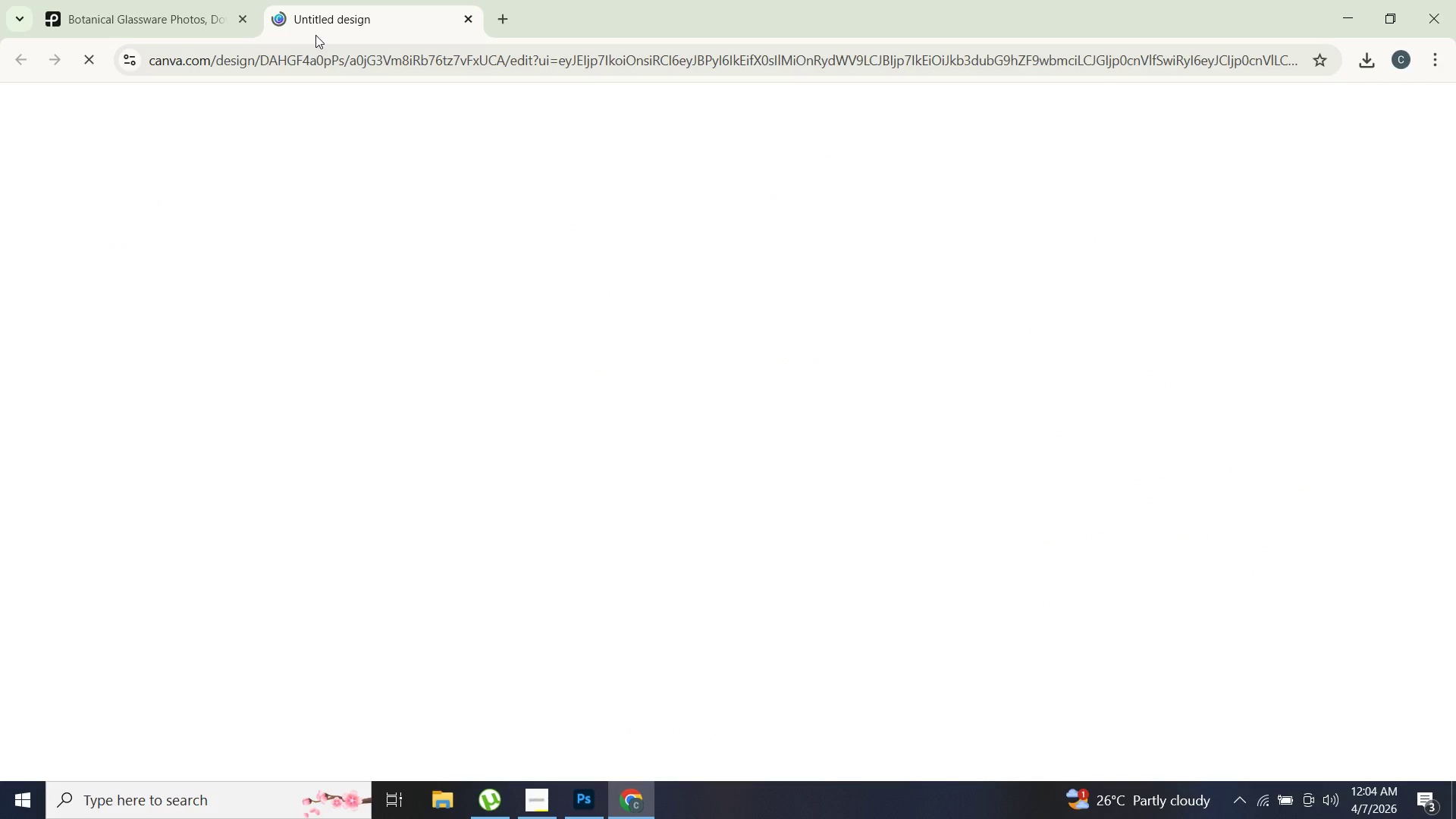 
left_click([134, 0])
 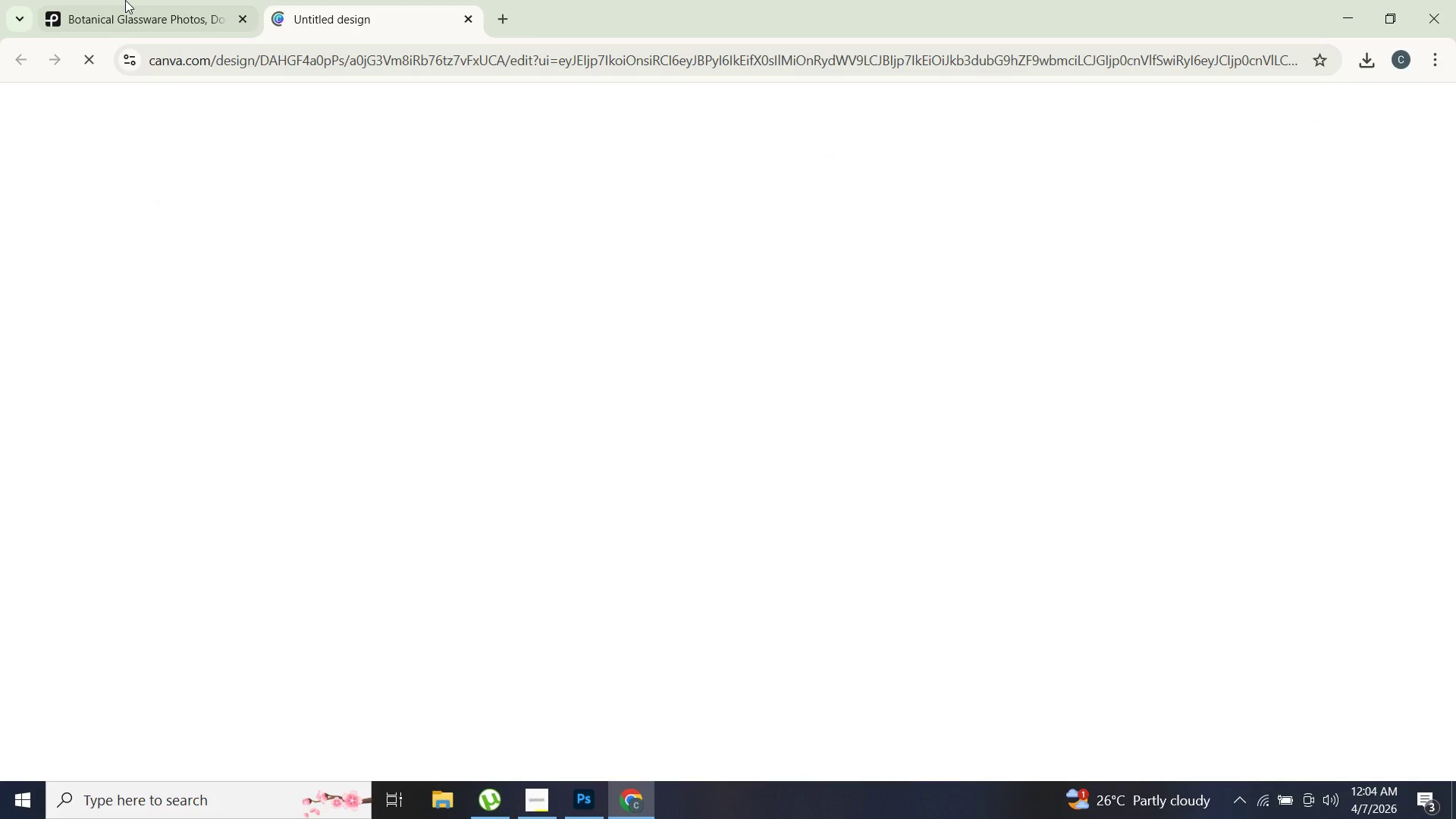 
triple_click([111, 0])
 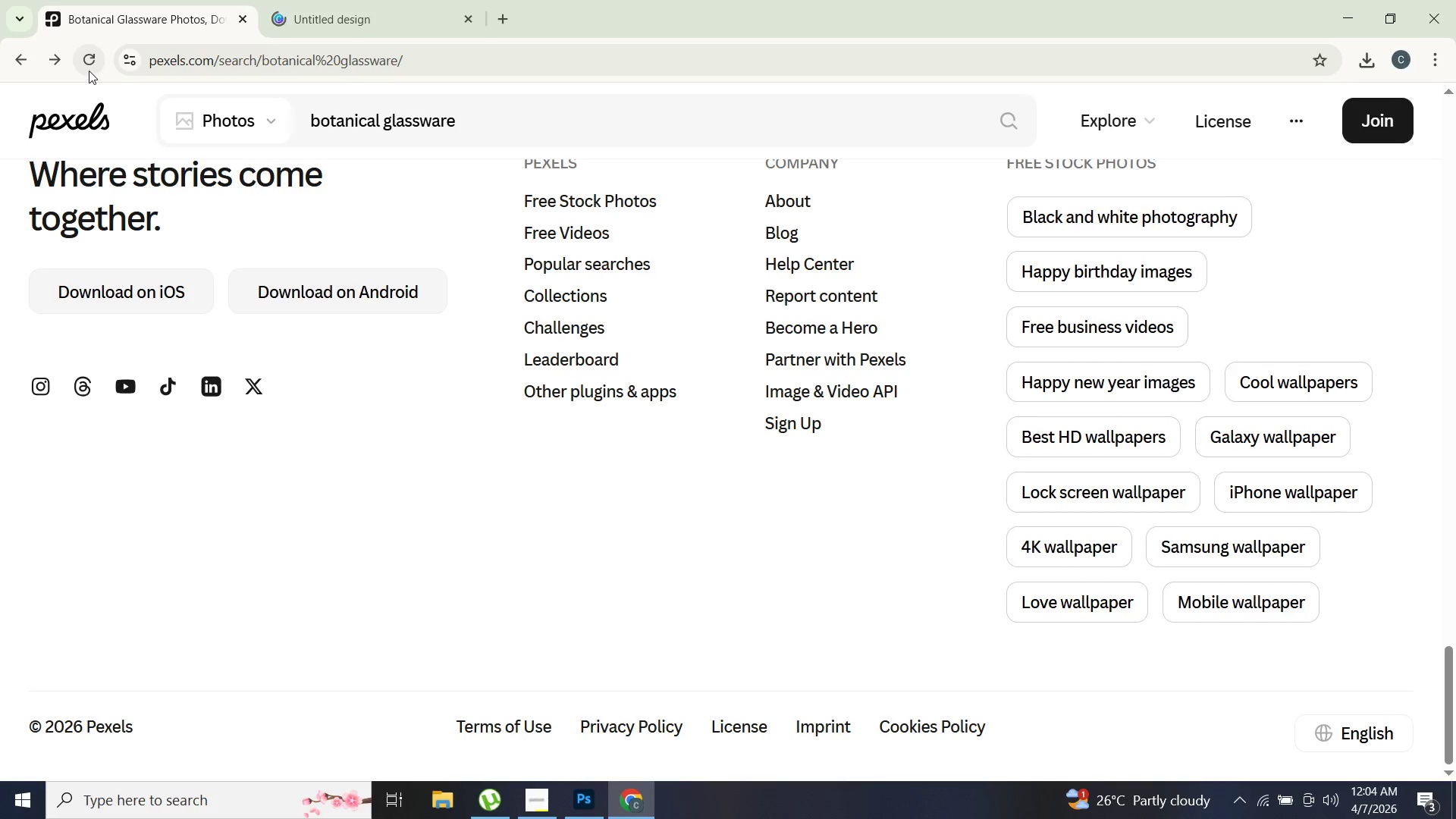 
scroll: coordinate [696, 372], scroll_direction: up, amount: 30.0
 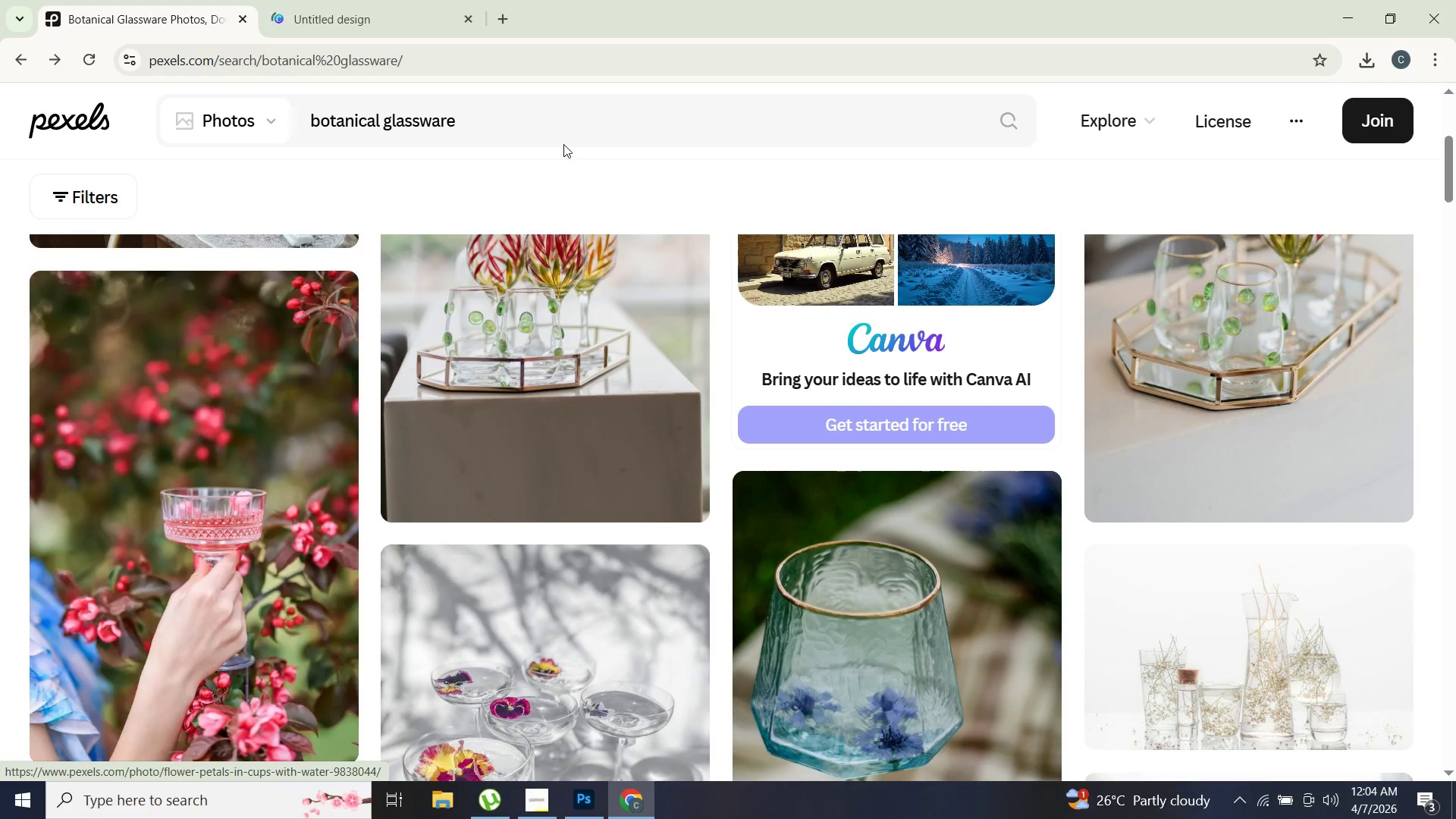 
left_click([566, 125])
 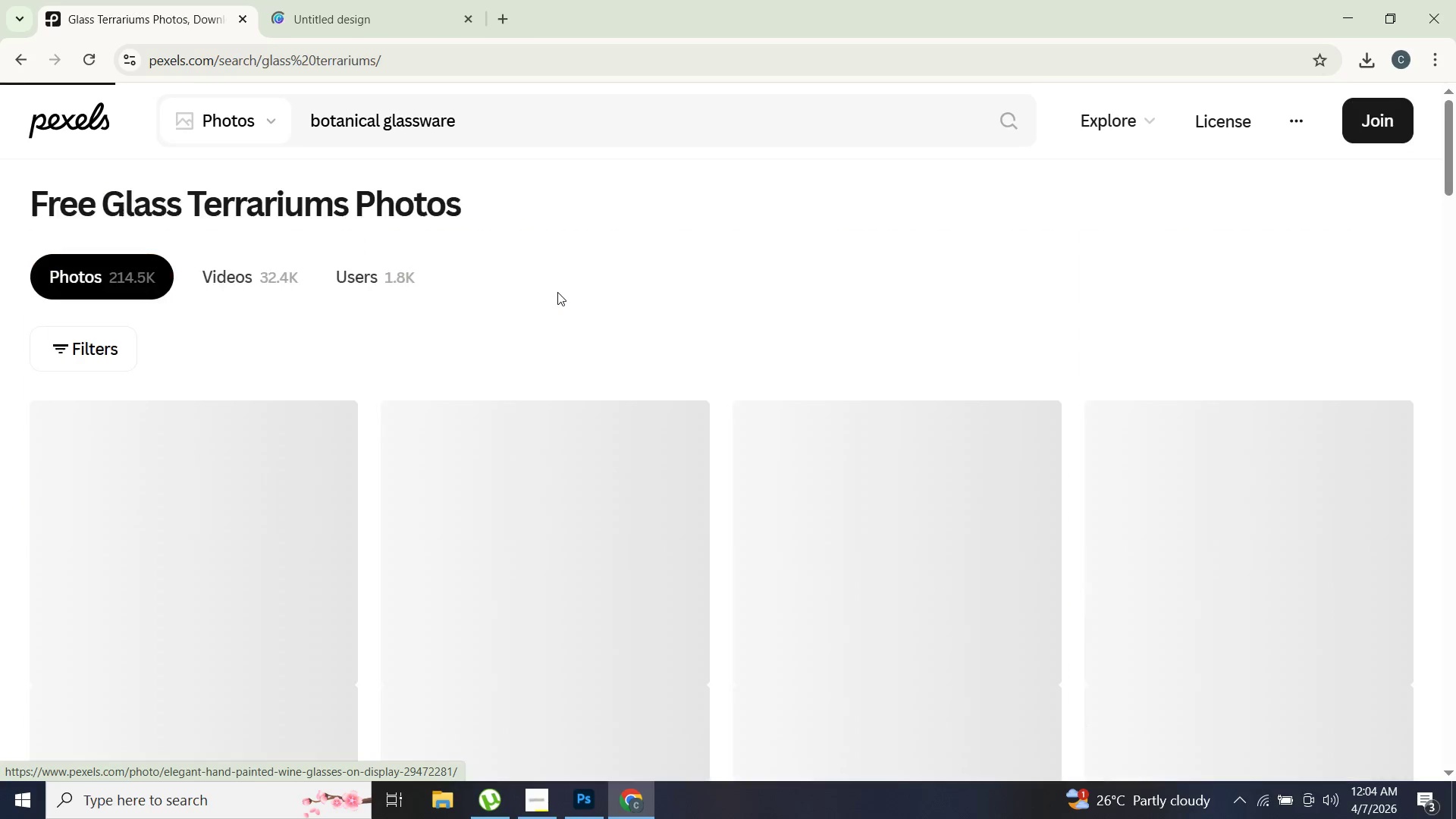 
mouse_move([704, 462])
 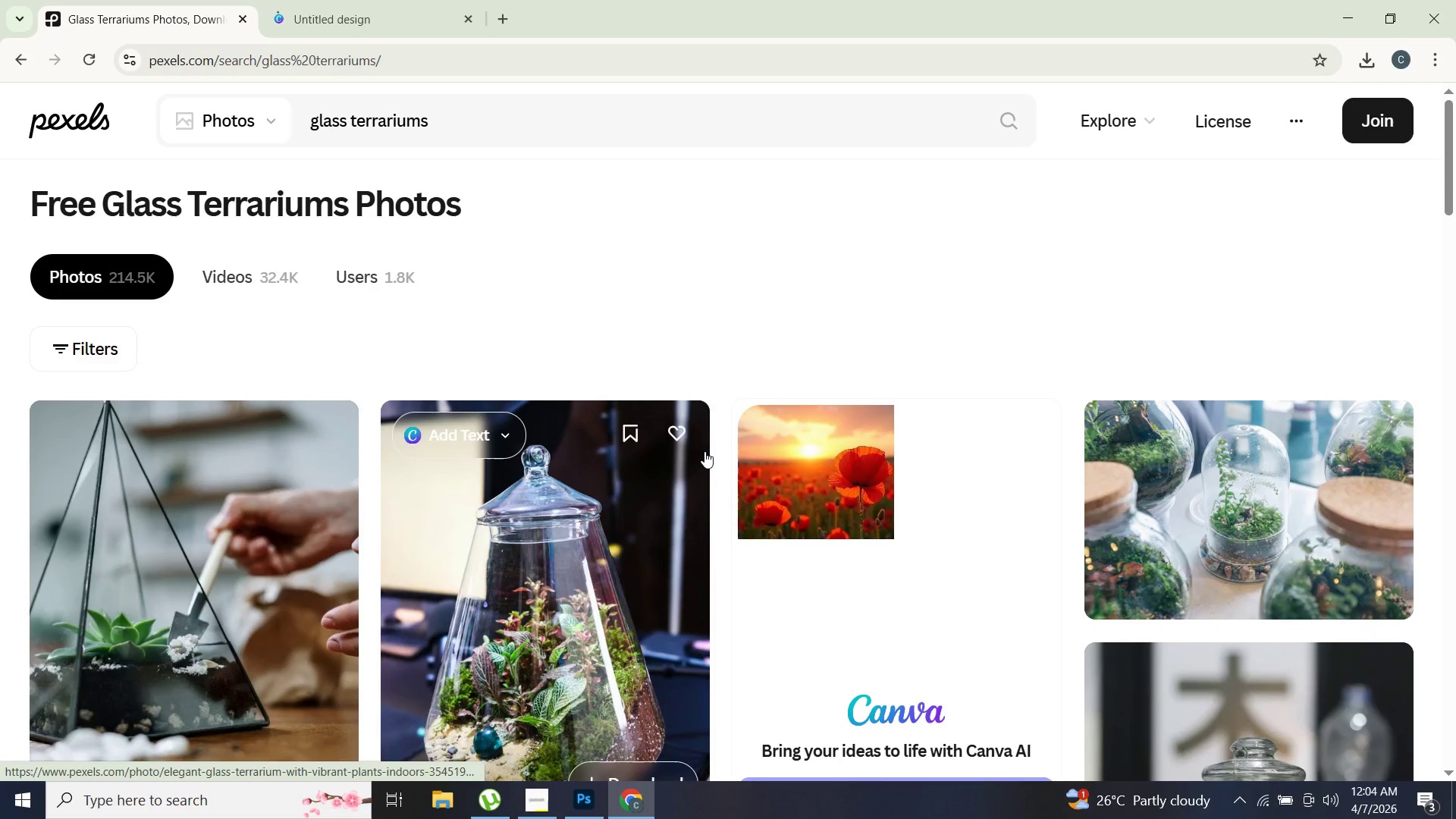 
scroll: coordinate [735, 491], scroll_direction: down, amount: 7.0
 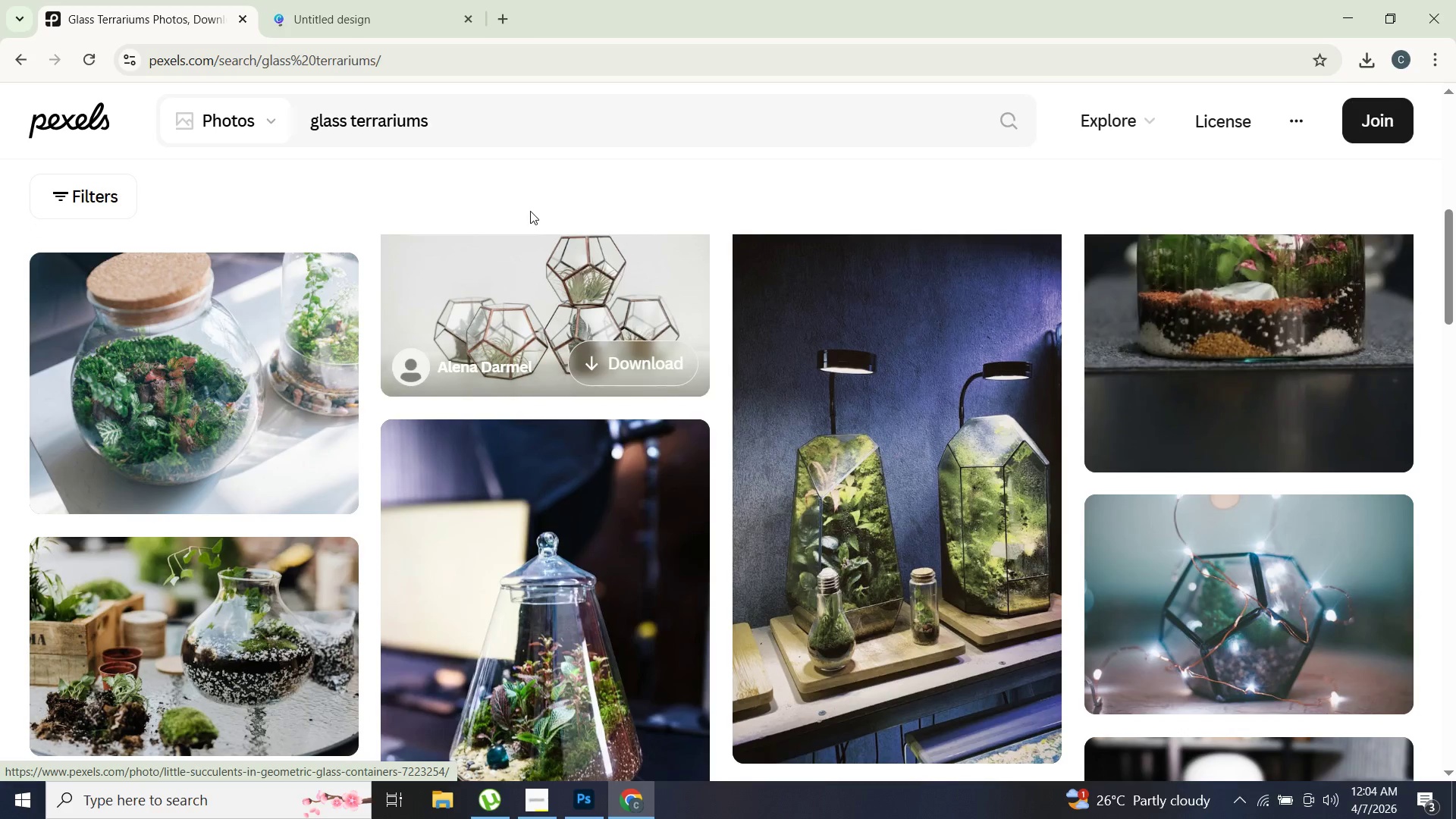 
left_click([517, 129])
 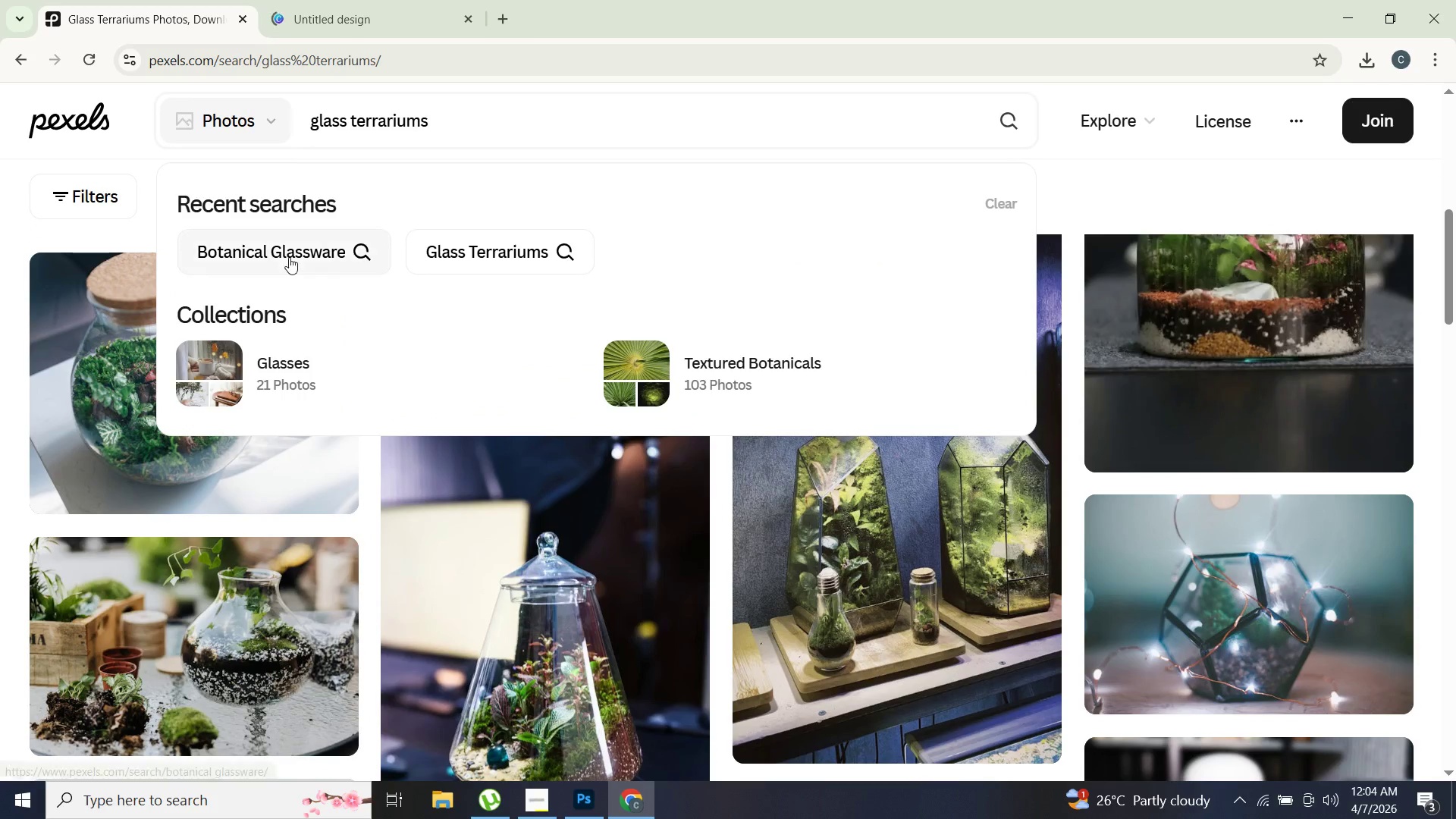 
left_click([289, 257])
 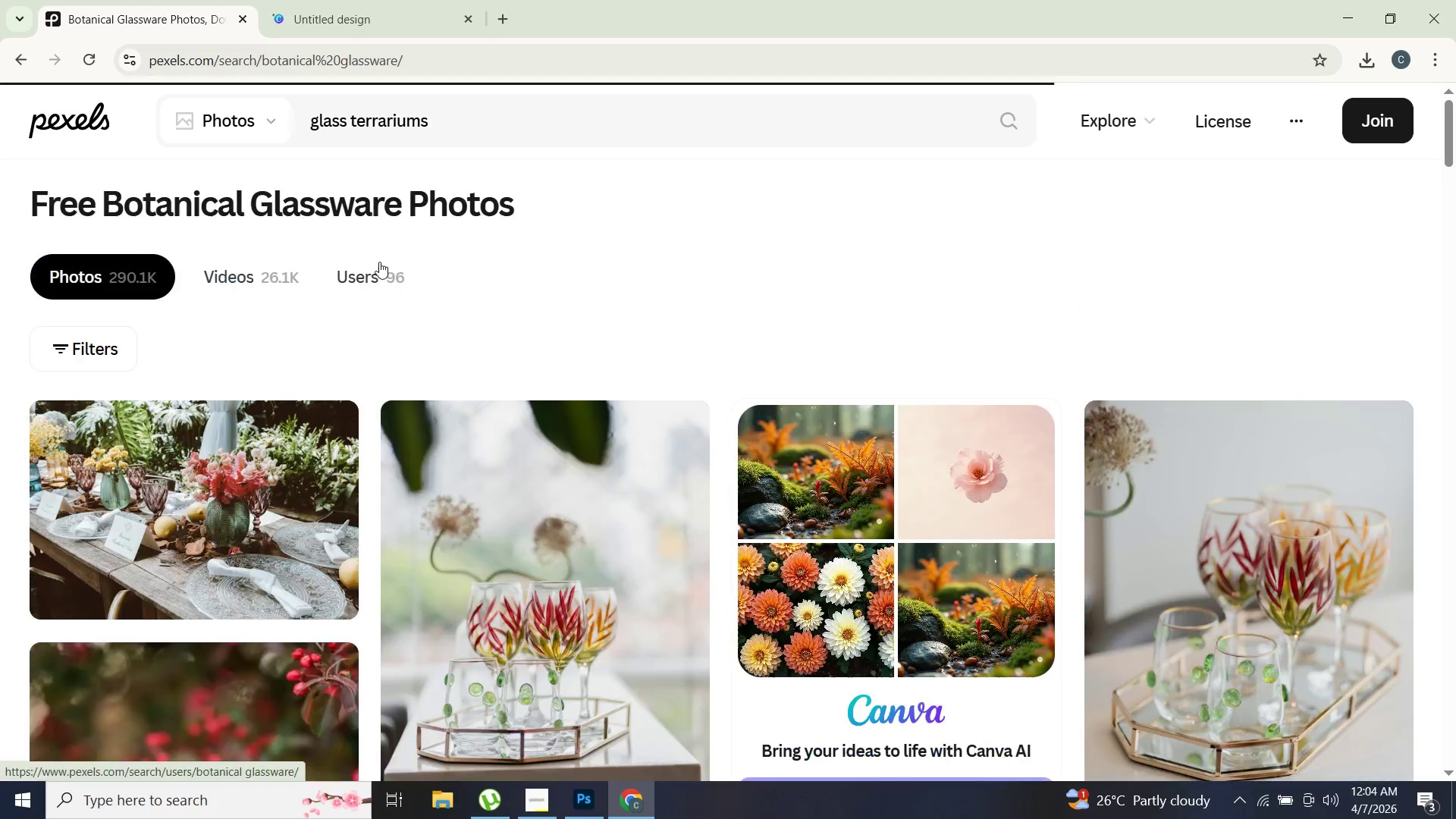 
scroll: coordinate [595, 395], scroll_direction: down, amount: 45.0
 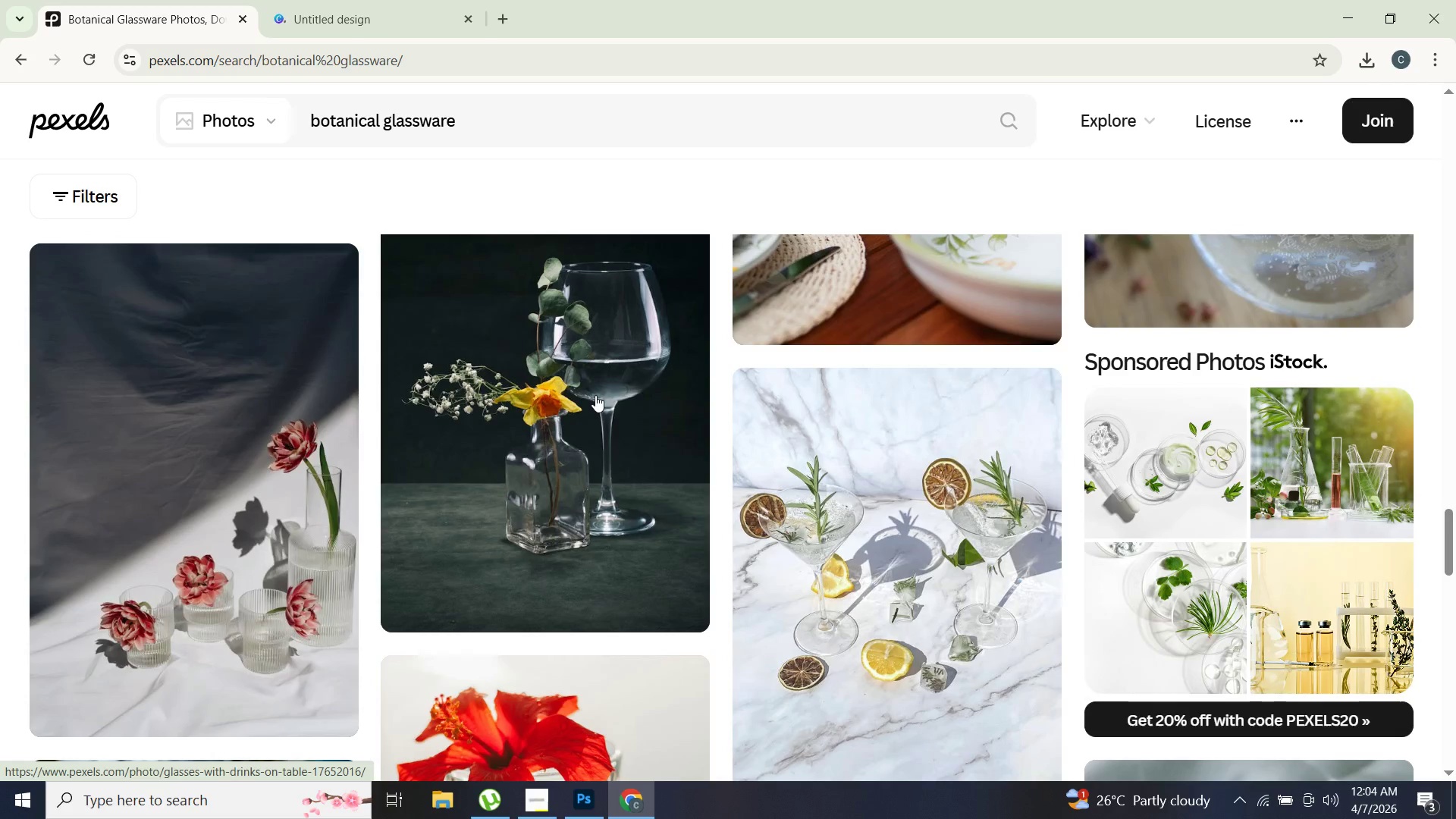 
scroll: coordinate [657, 400], scroll_direction: up, amount: 12.0
 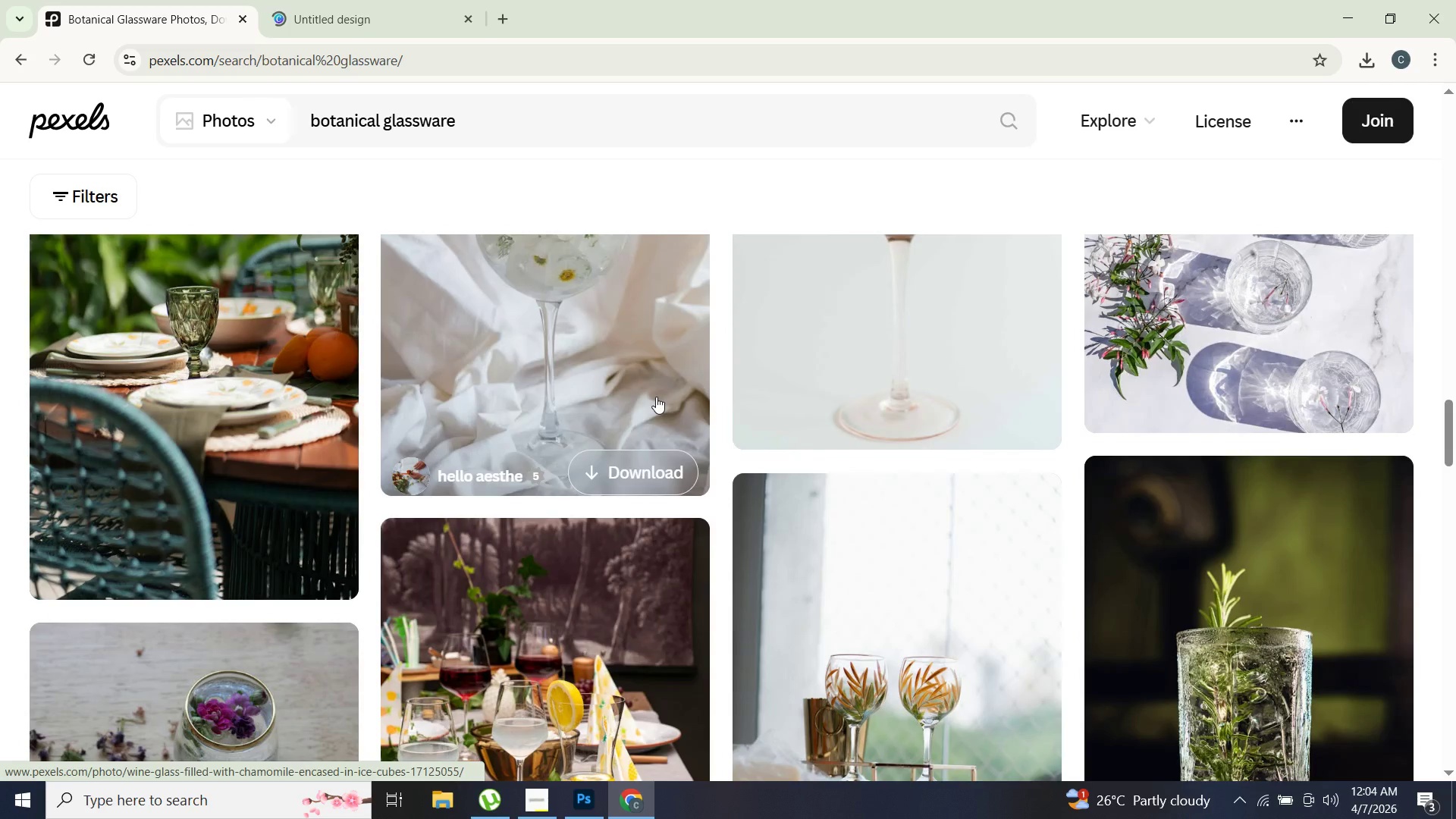 
scroll: coordinate [697, 386], scroll_direction: down, amount: 26.0
 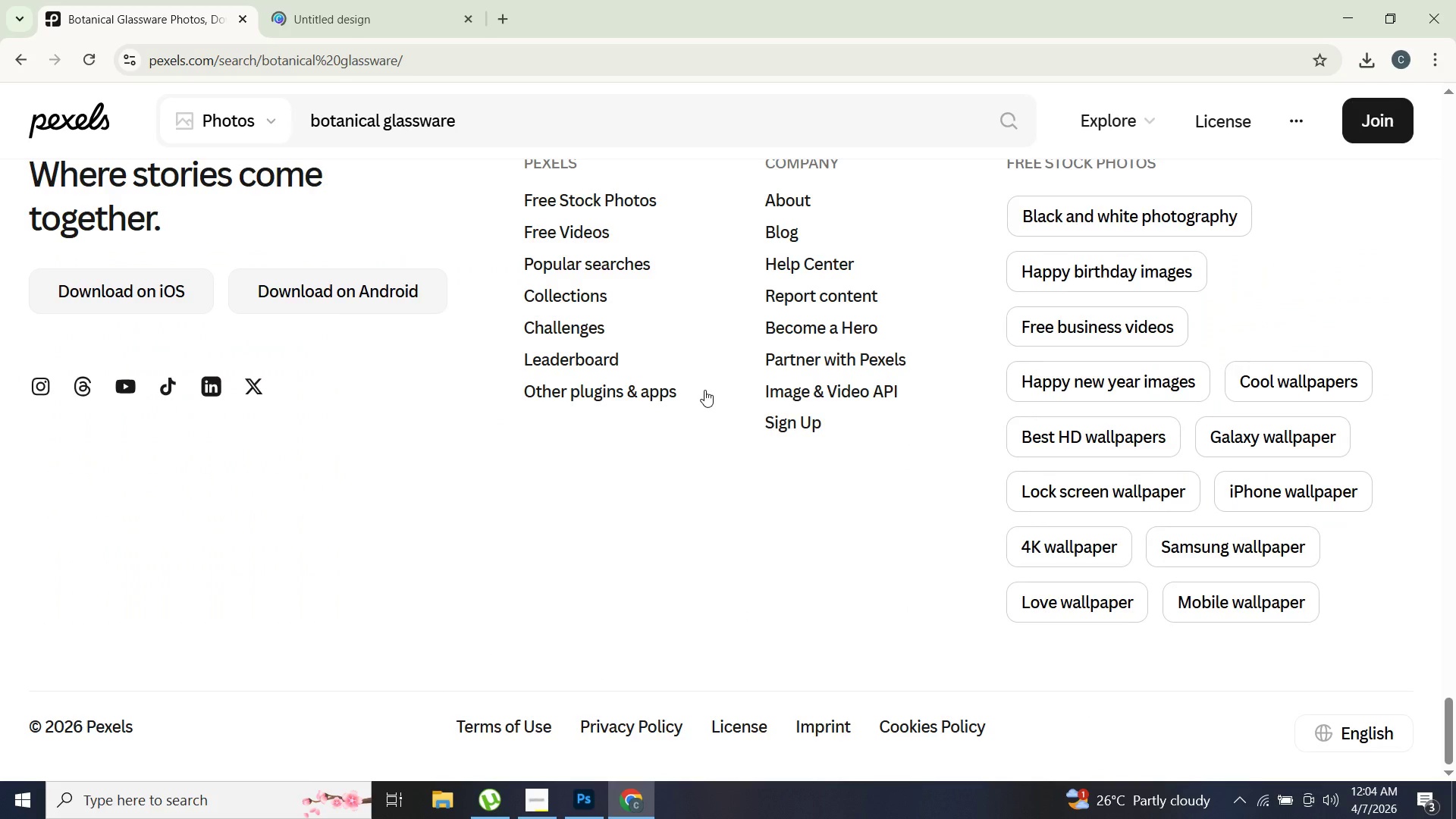 
scroll: coordinate [709, 391], scroll_direction: up, amount: 7.0
 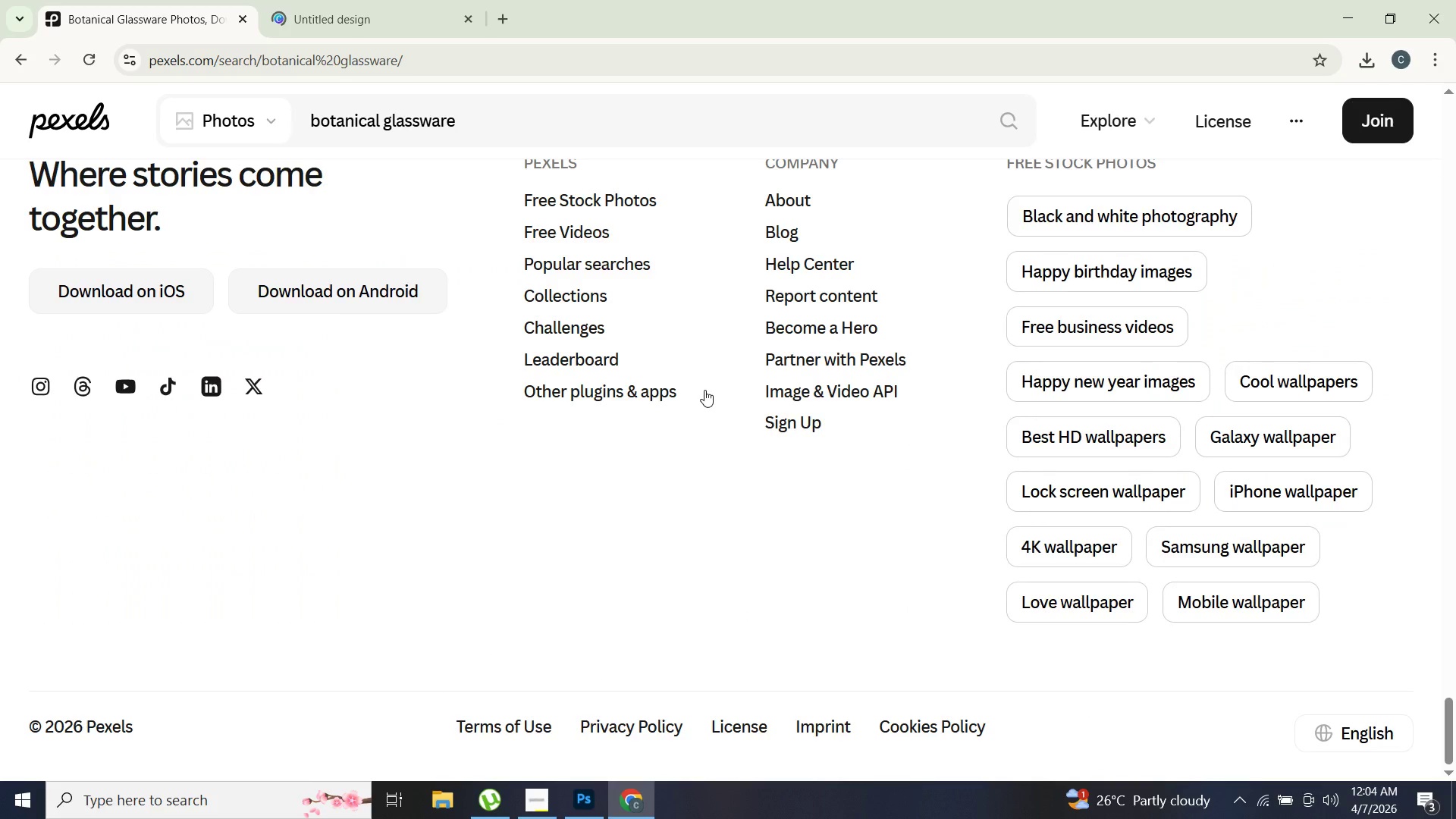 
scroll: coordinate [714, 391], scroll_direction: down, amount: 24.0
 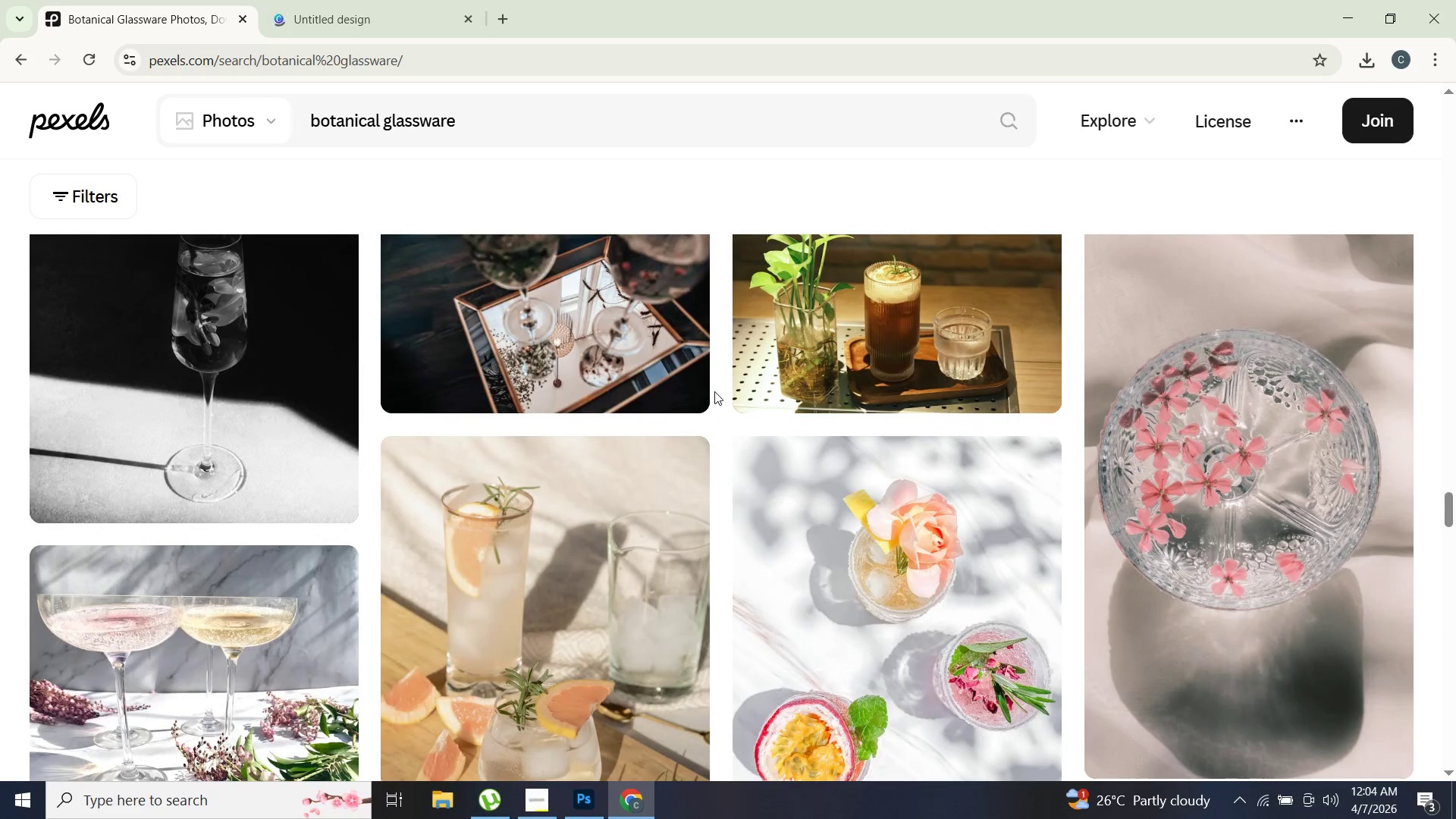 
scroll: coordinate [950, 406], scroll_direction: down, amount: 27.0
 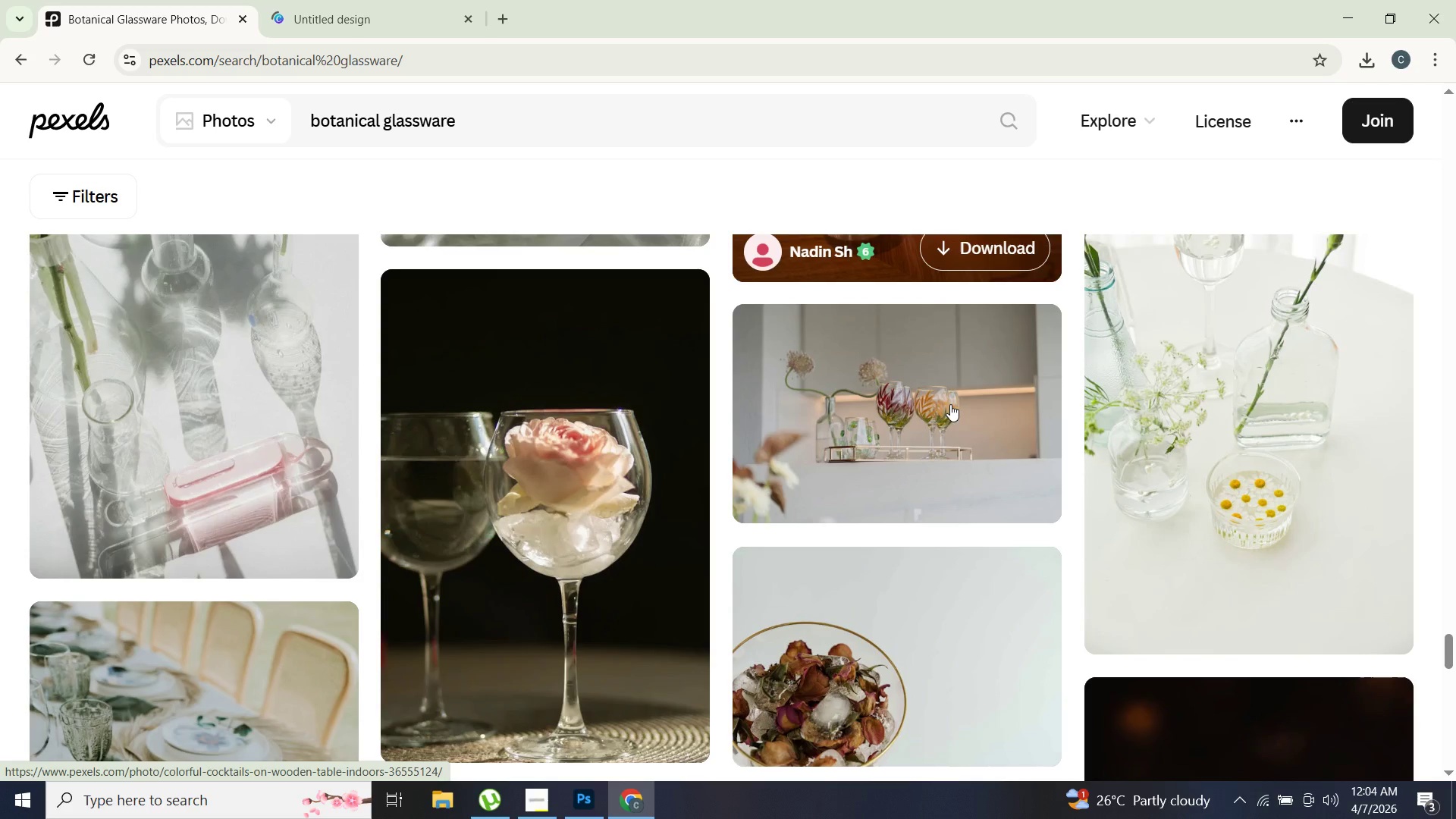 
scroll: coordinate [948, 407], scroll_direction: up, amount: 5.0
 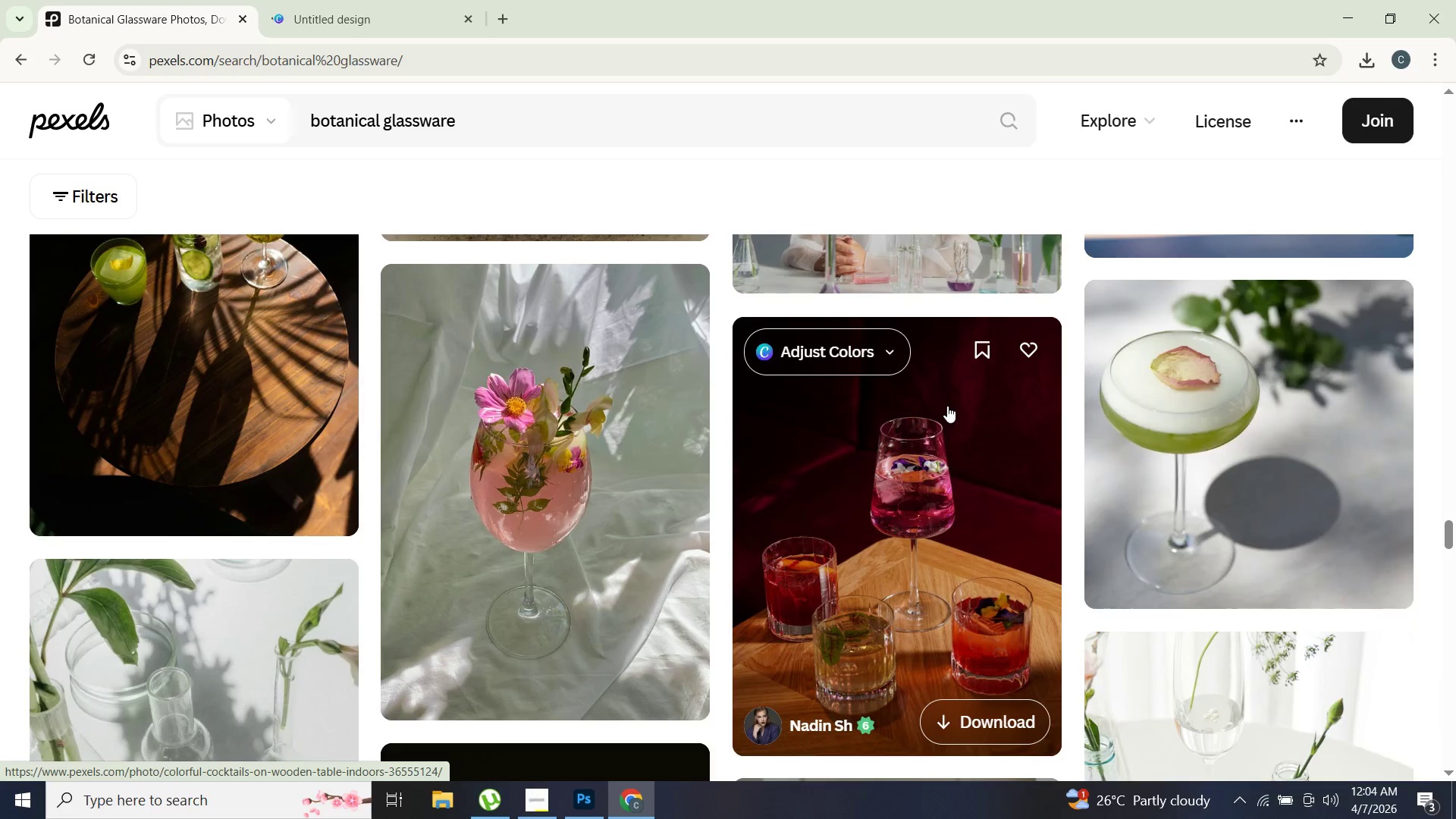 
scroll: coordinate [1149, 509], scroll_direction: down, amount: 23.0
 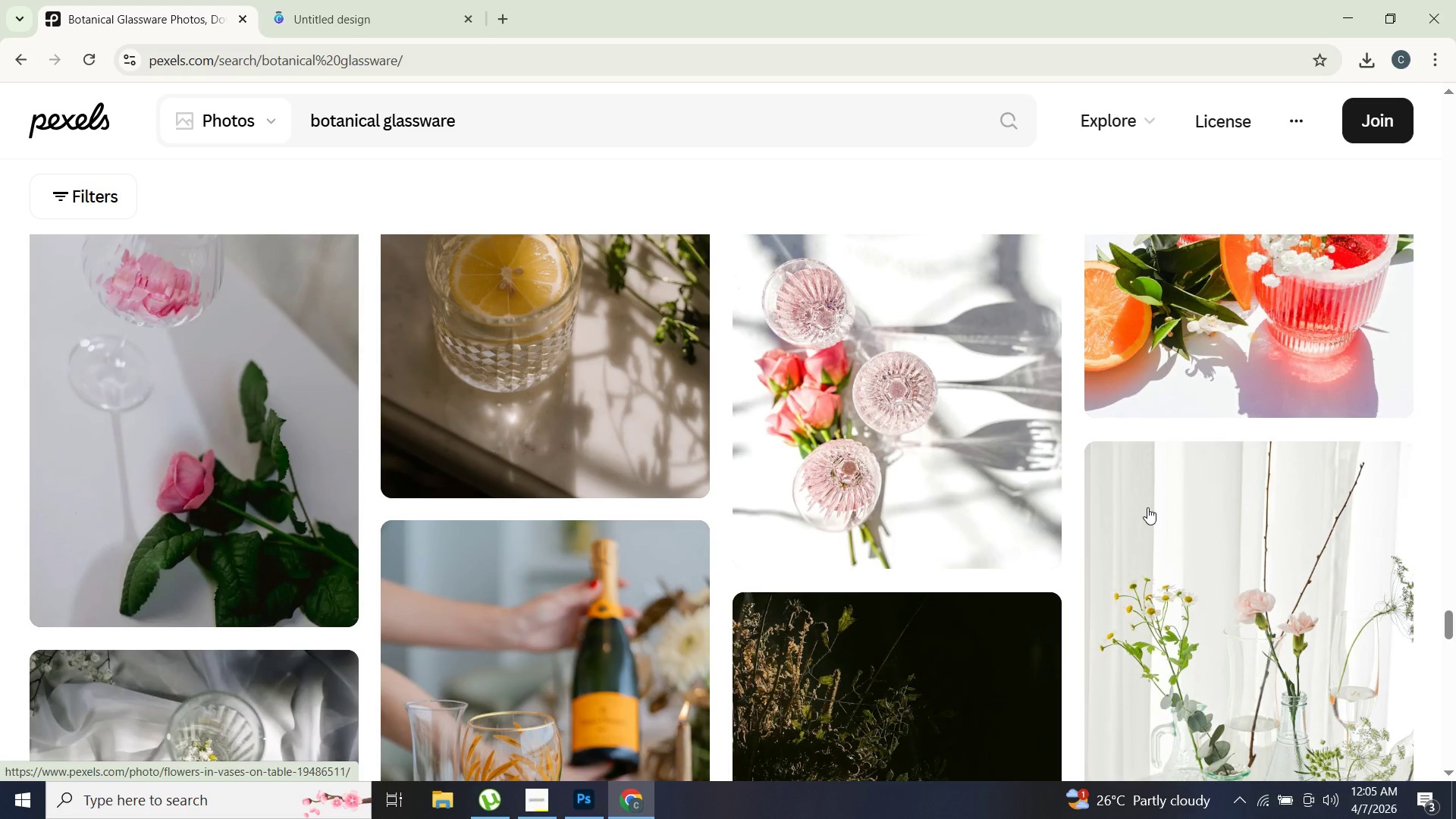 
scroll: coordinate [1147, 507], scroll_direction: up, amount: 2.0
 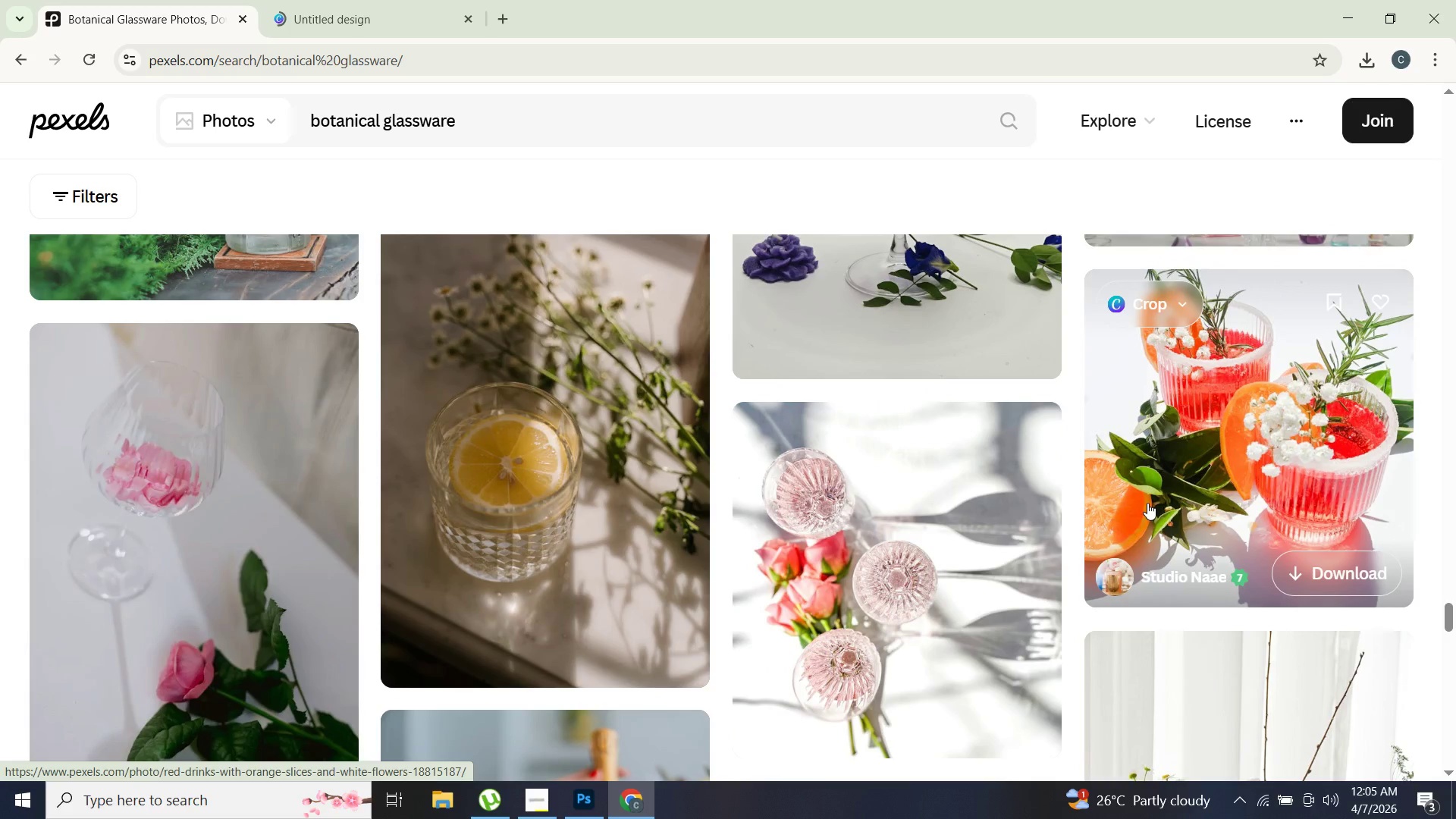 
scroll: coordinate [1147, 503], scroll_direction: down, amount: 7.0
 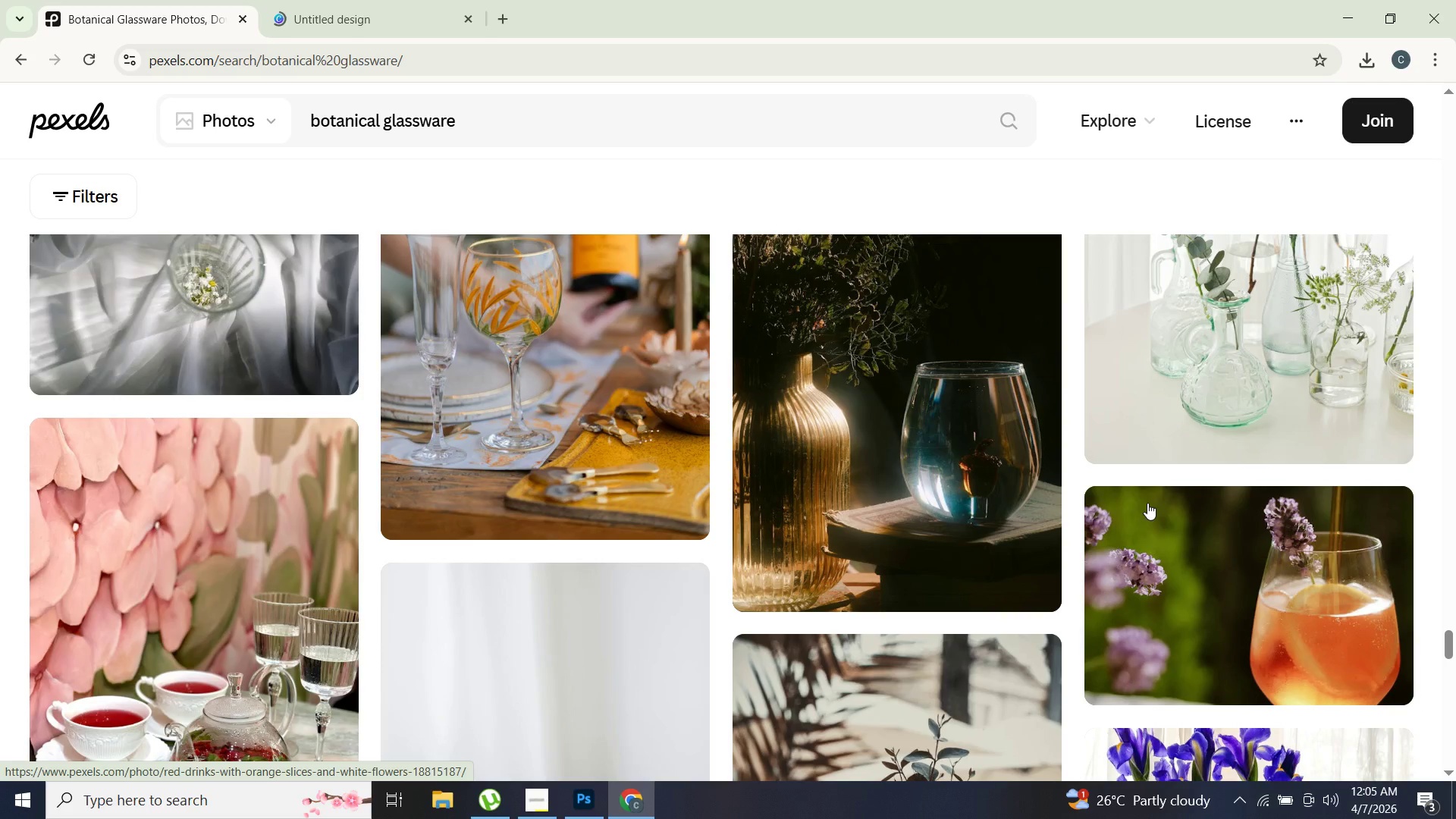 
scroll: coordinate [1155, 503], scroll_direction: up, amount: 1.0
 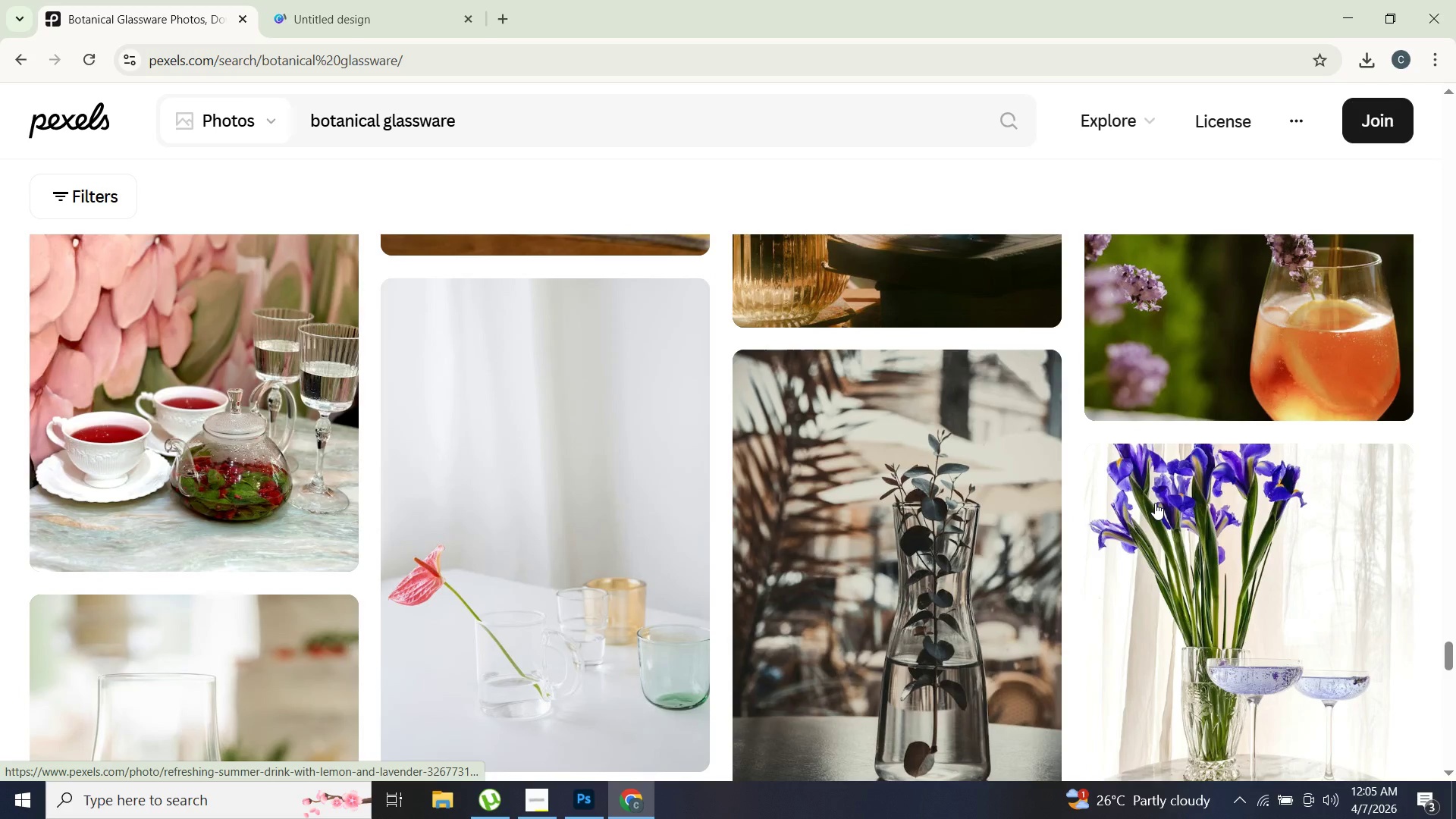 
scroll: coordinate [1034, 472], scroll_direction: down, amount: 27.0
 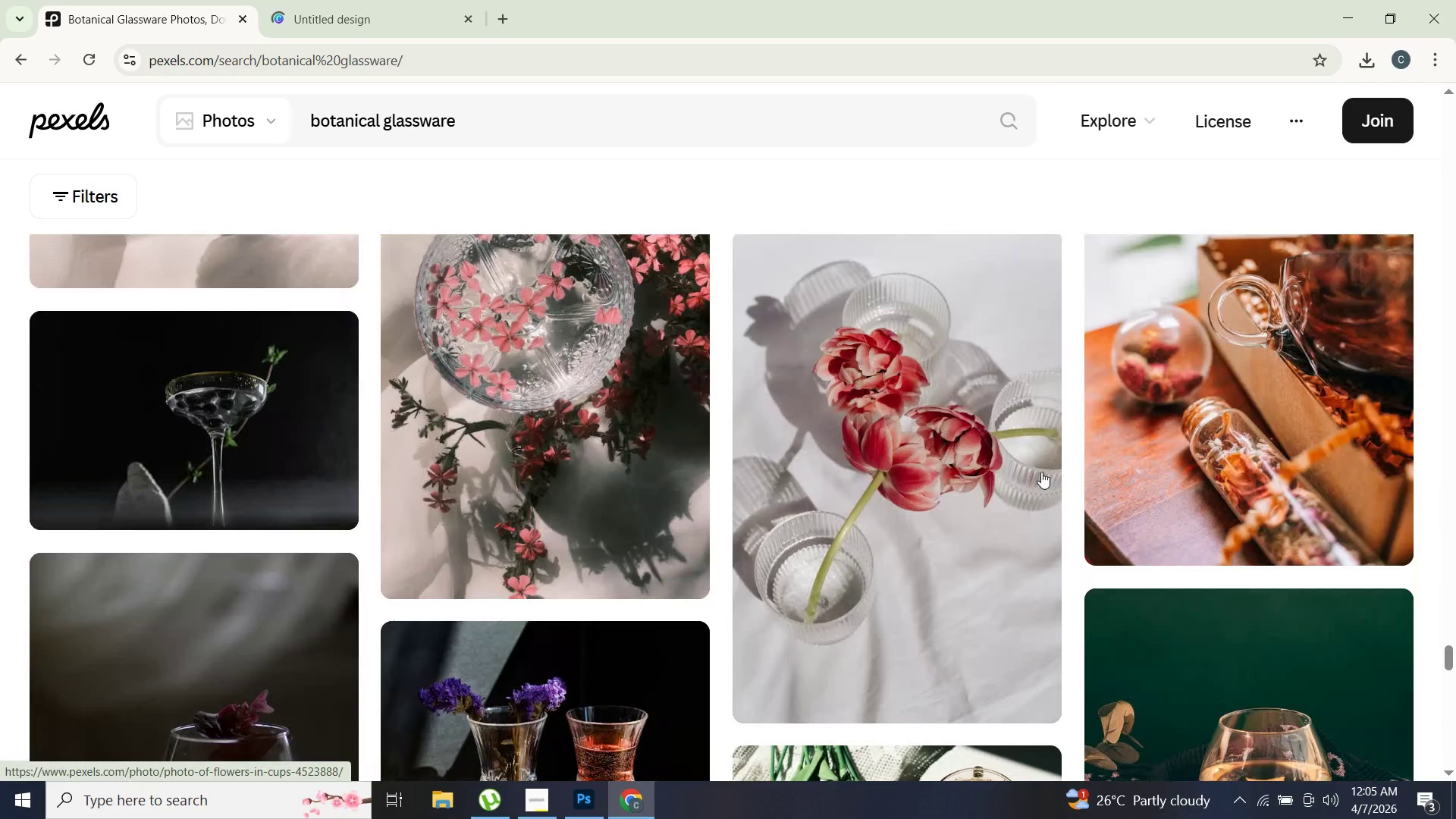 
scroll: coordinate [512, 418], scroll_direction: down, amount: 19.0
 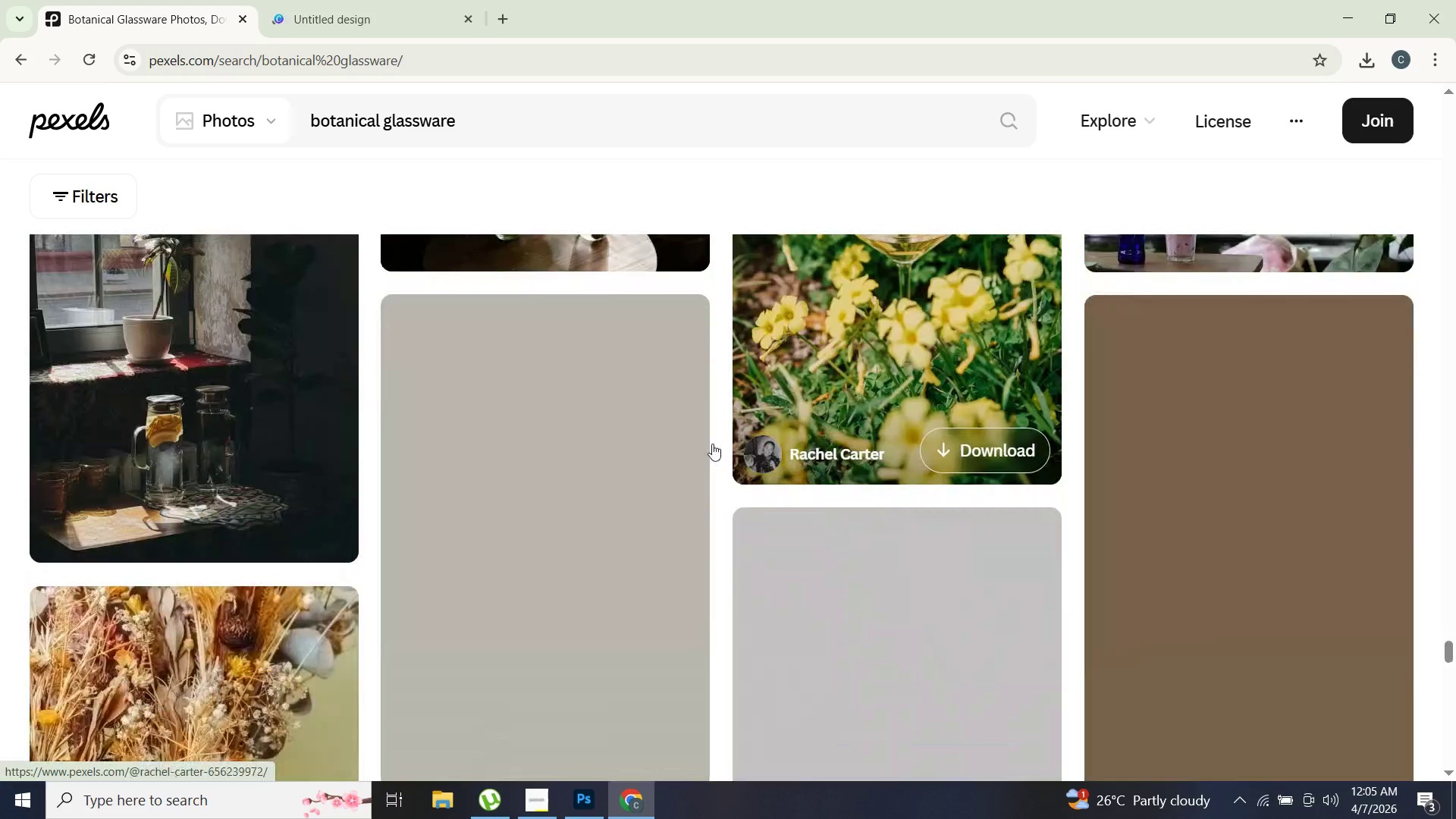 
scroll: coordinate [725, 441], scroll_direction: up, amount: 3.0
 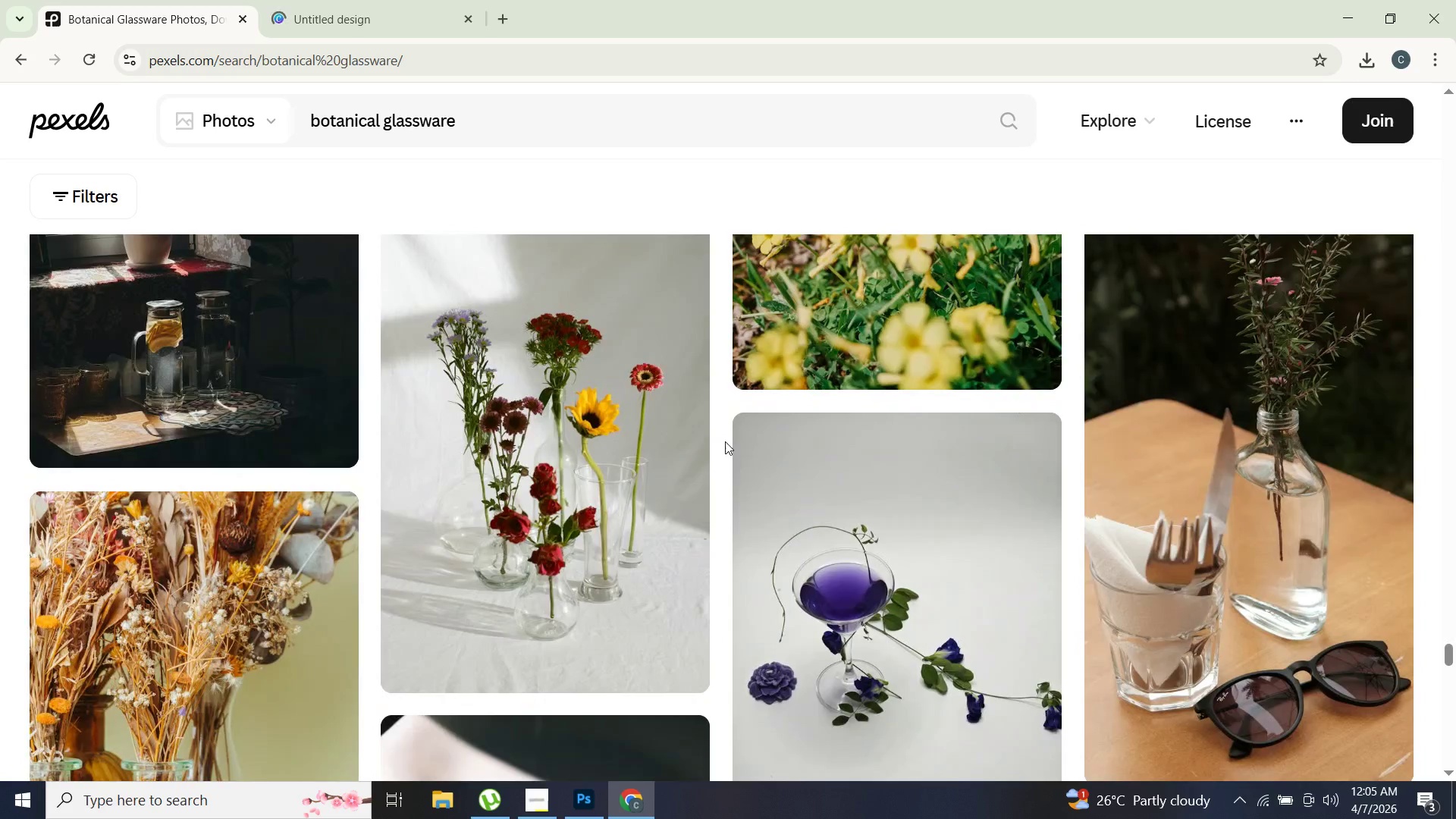 
scroll: coordinate [728, 449], scroll_direction: down, amount: 18.0
 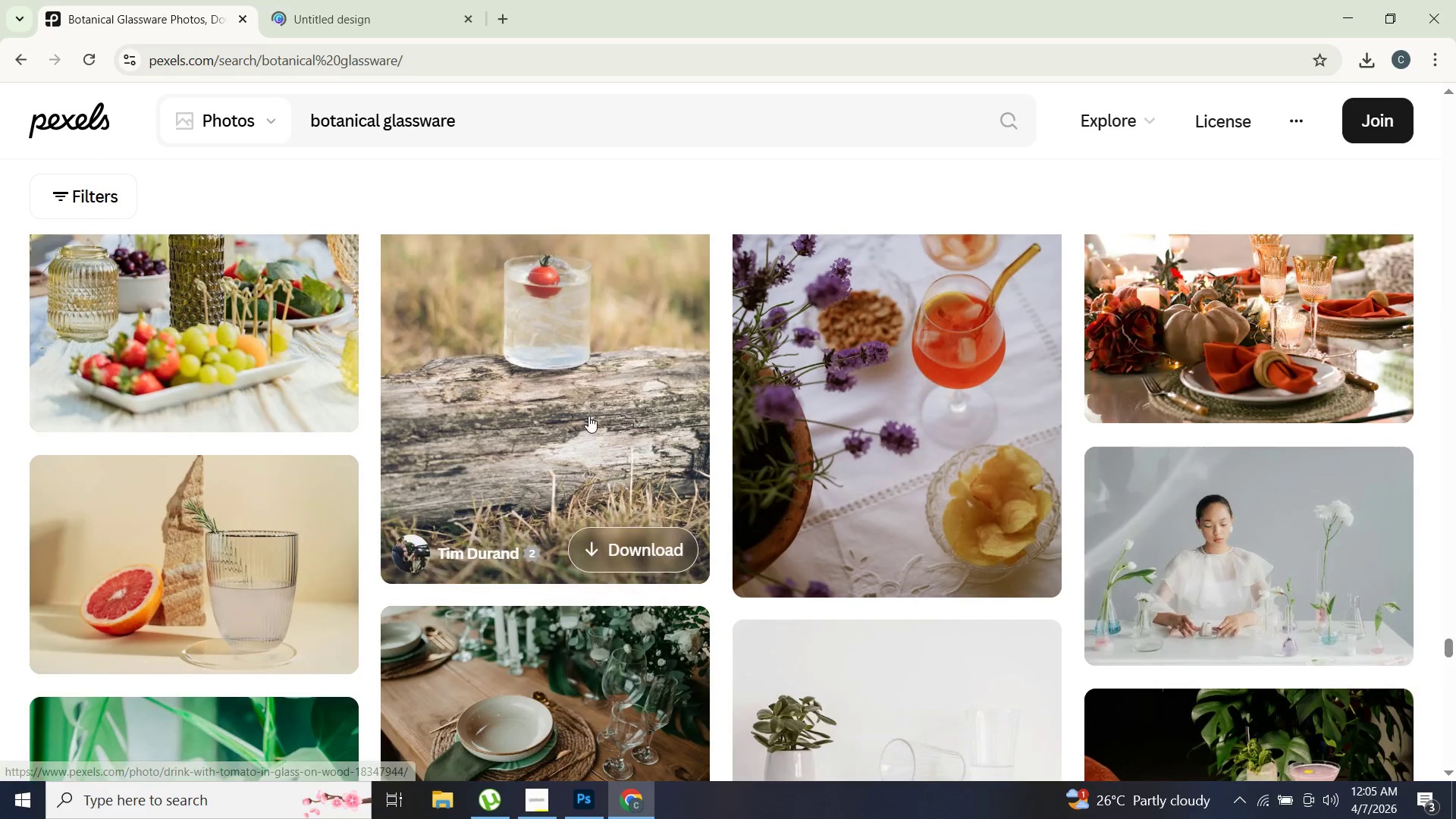 
left_click([588, 416])
 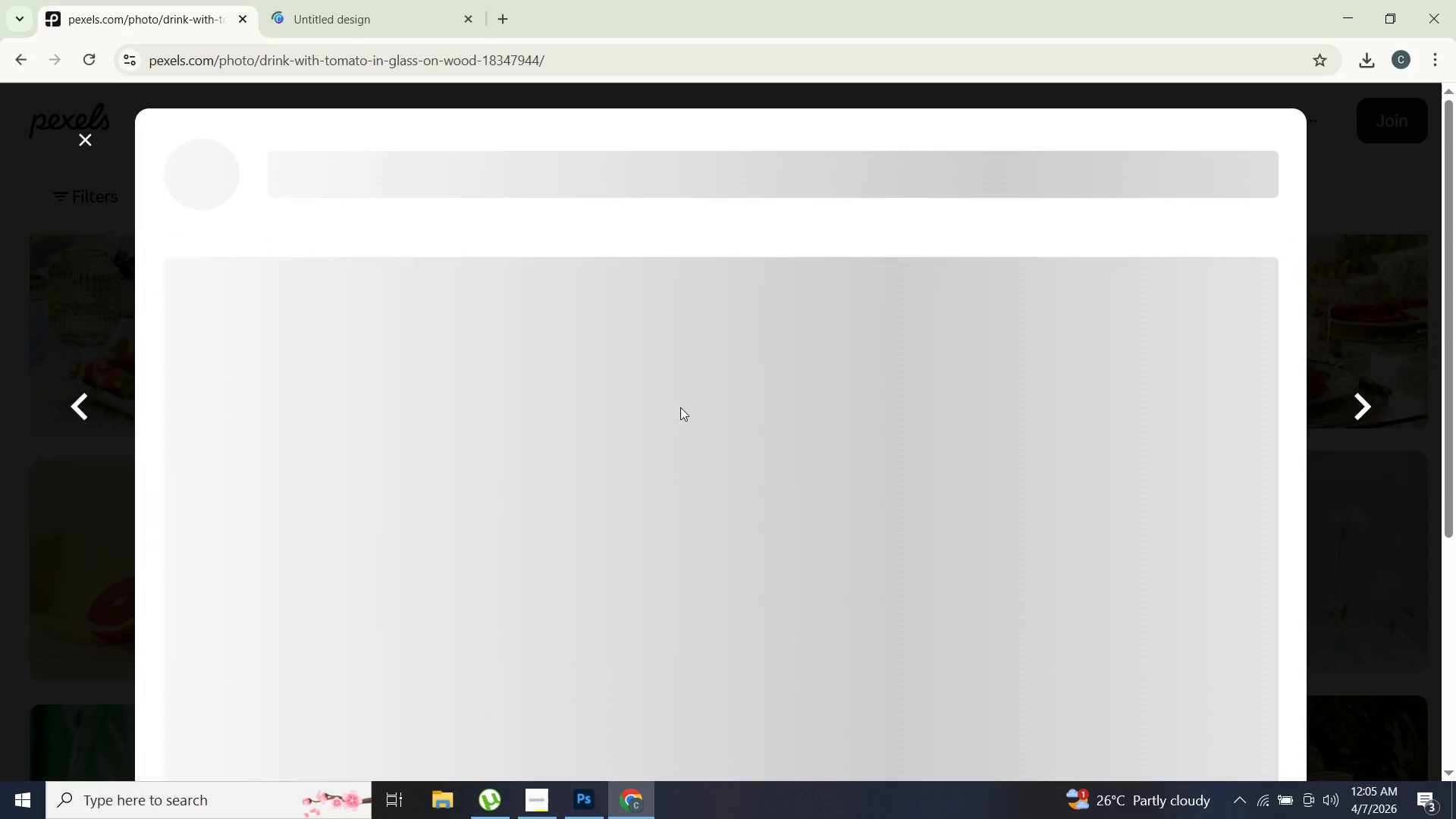 
wait(5.8)
 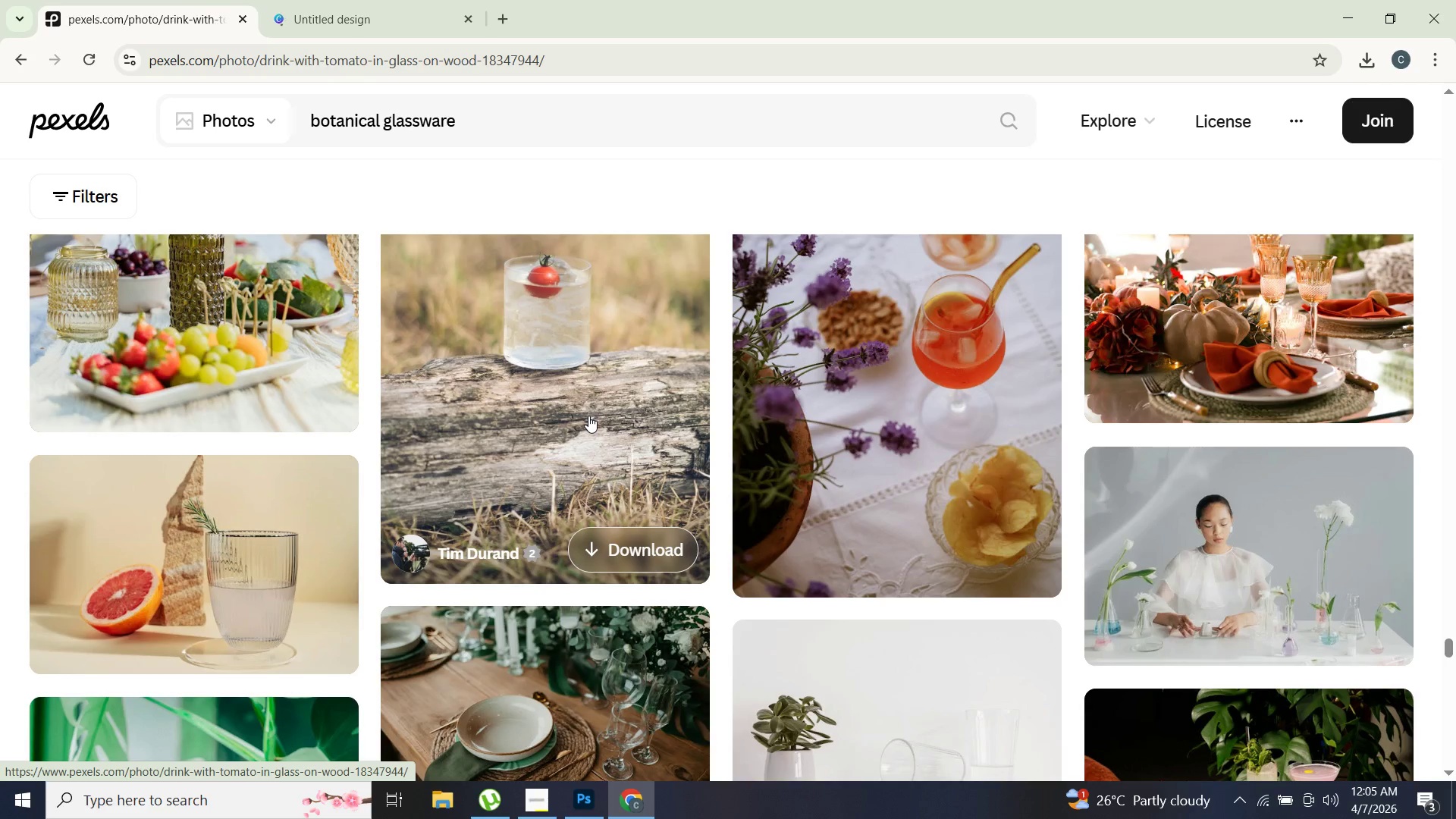 
left_click([751, 406])
 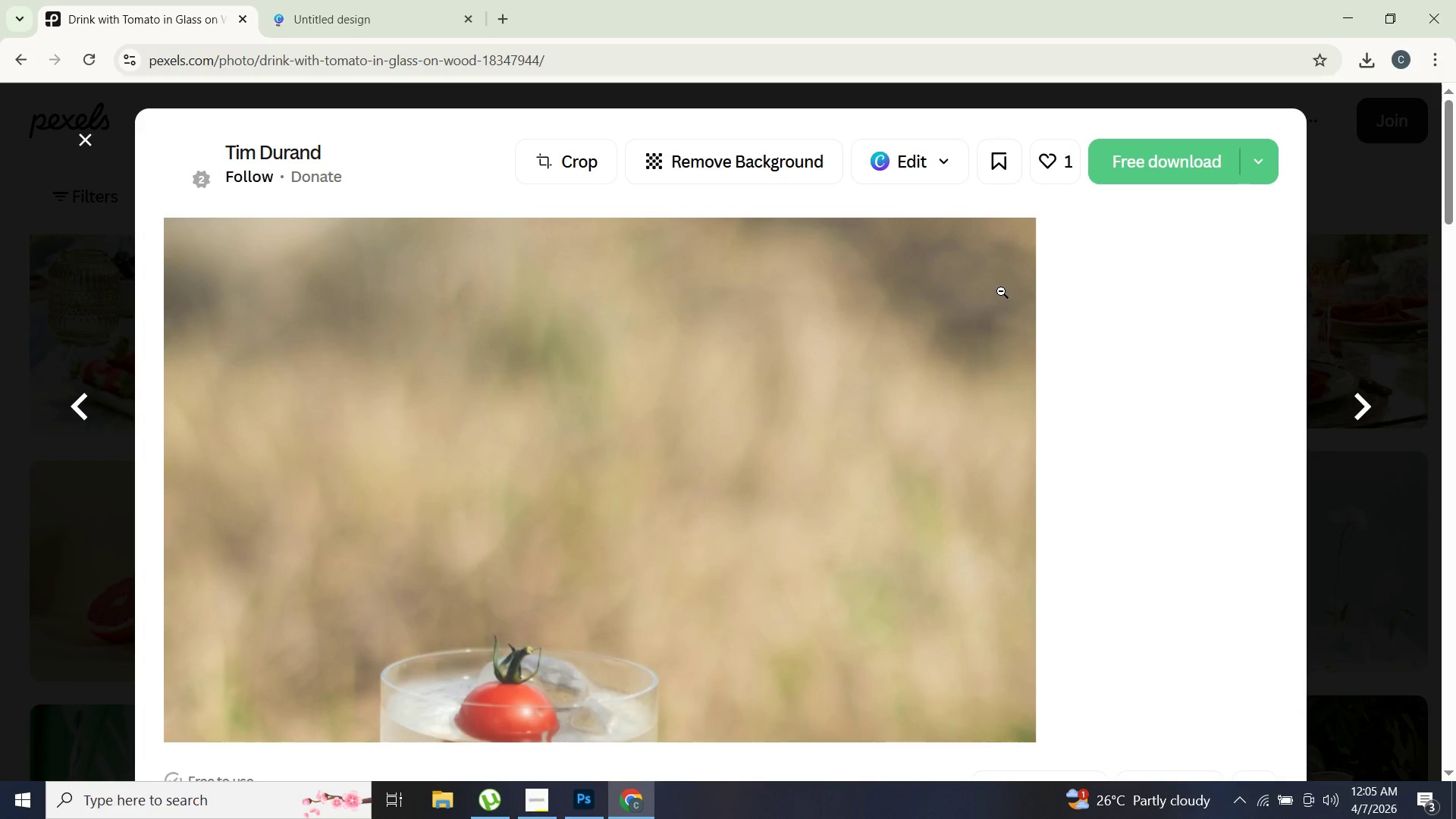 
left_click([1133, 168])
 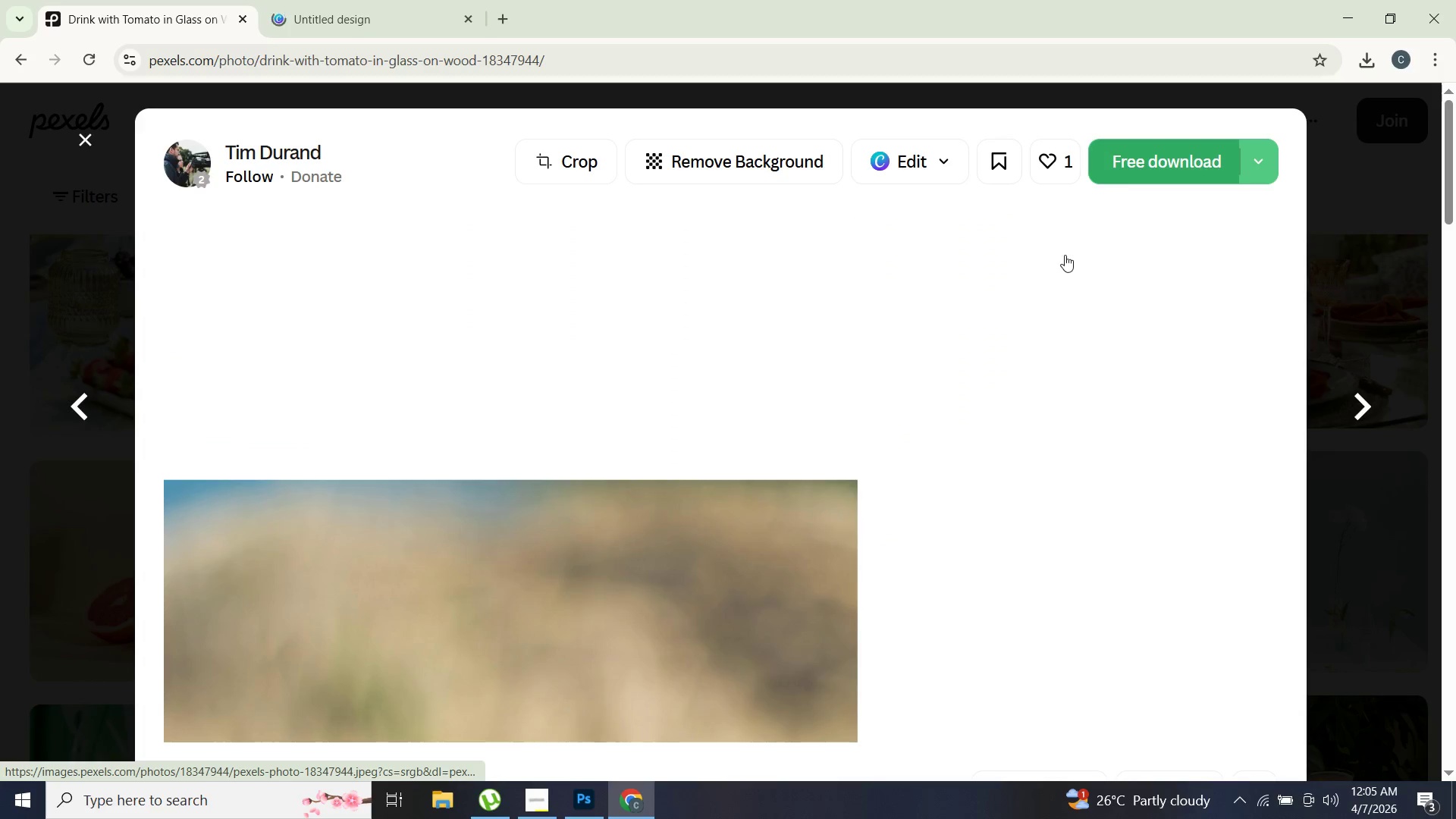 
mouse_move([1043, 257])
 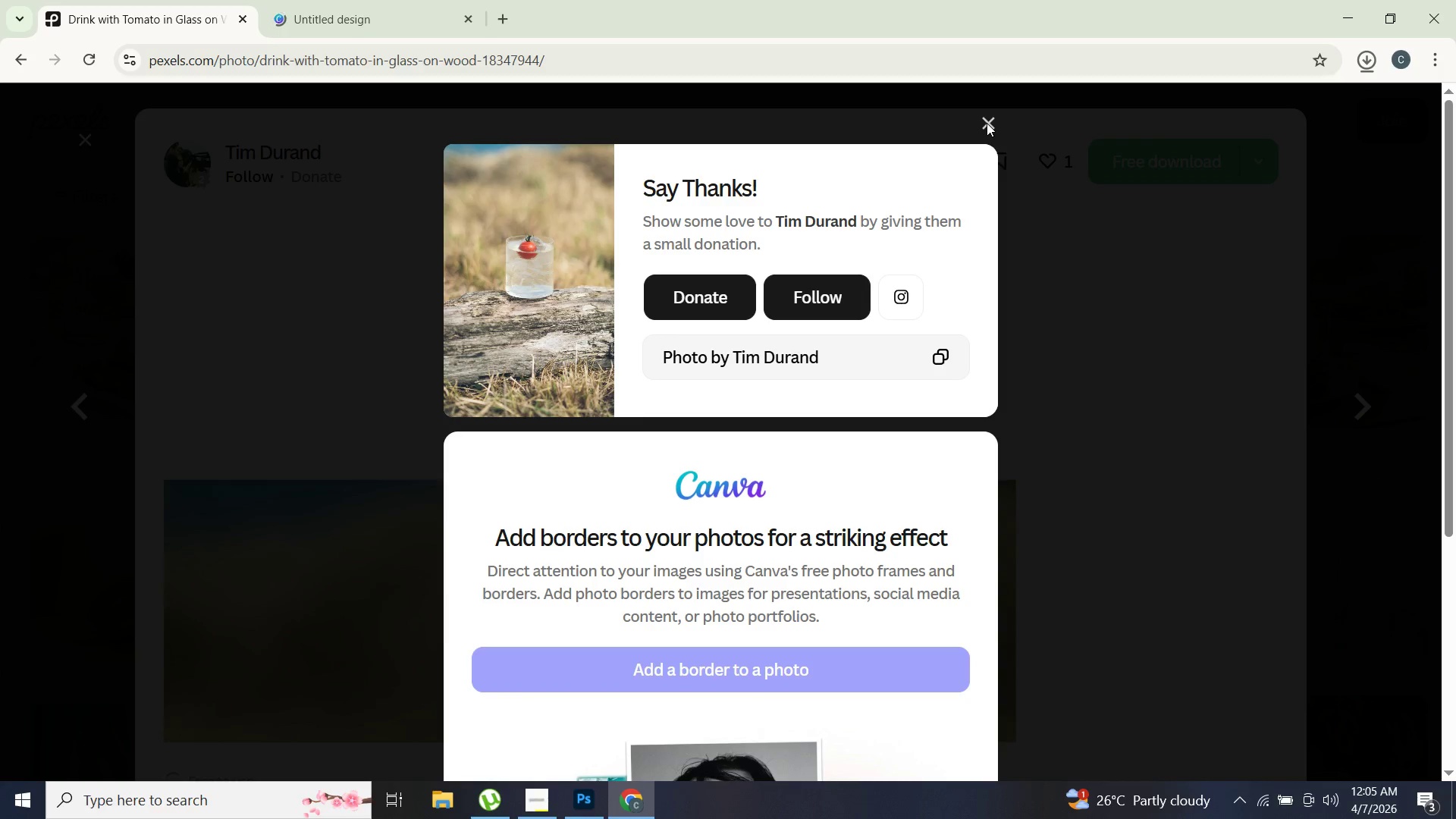 
left_click([987, 123])
 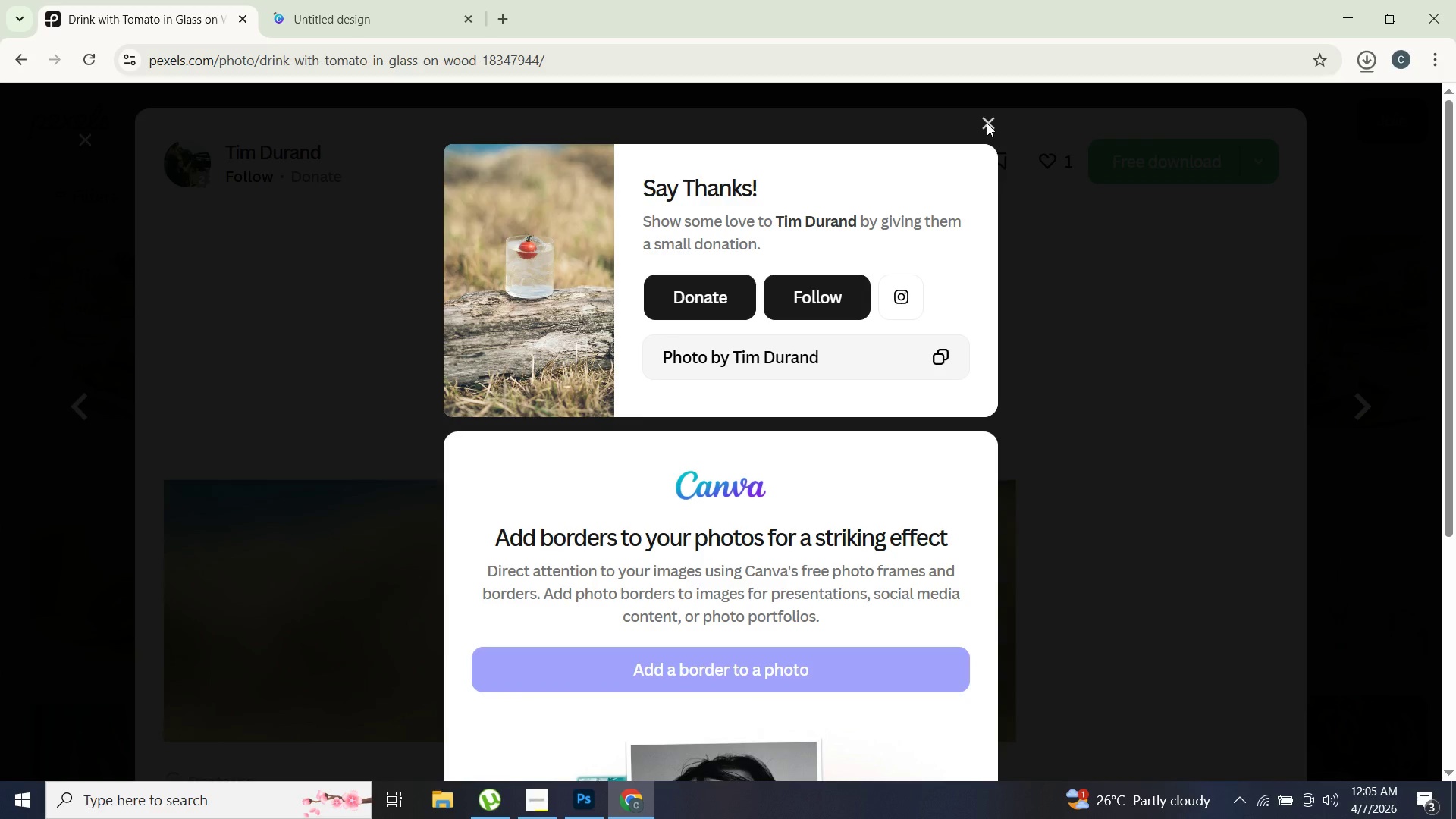 
mouse_move([1018, 127])
 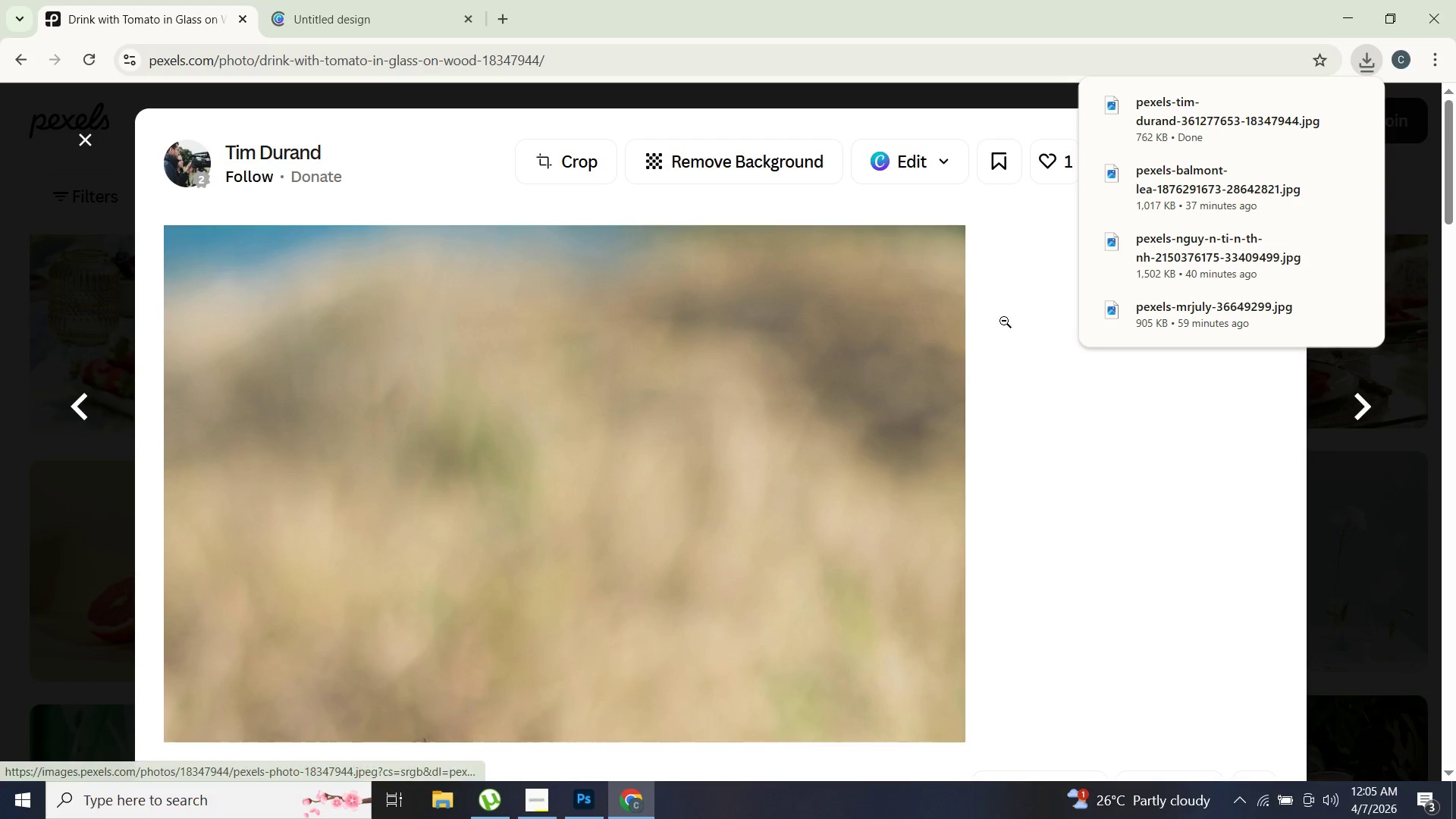 
scroll: coordinate [741, 474], scroll_direction: down, amount: 7.0
 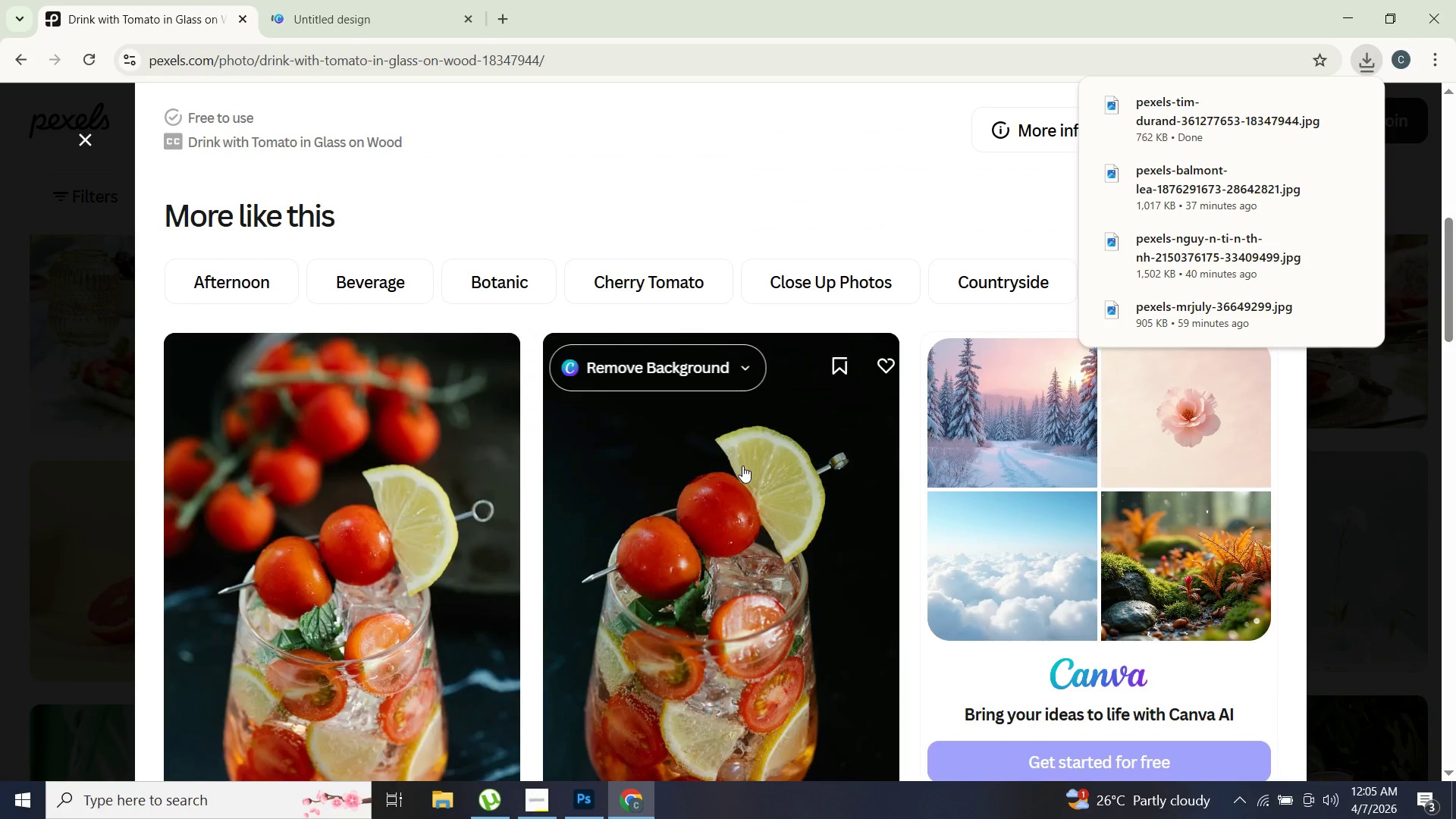 
scroll: coordinate [844, 419], scroll_direction: up, amount: 11.0
 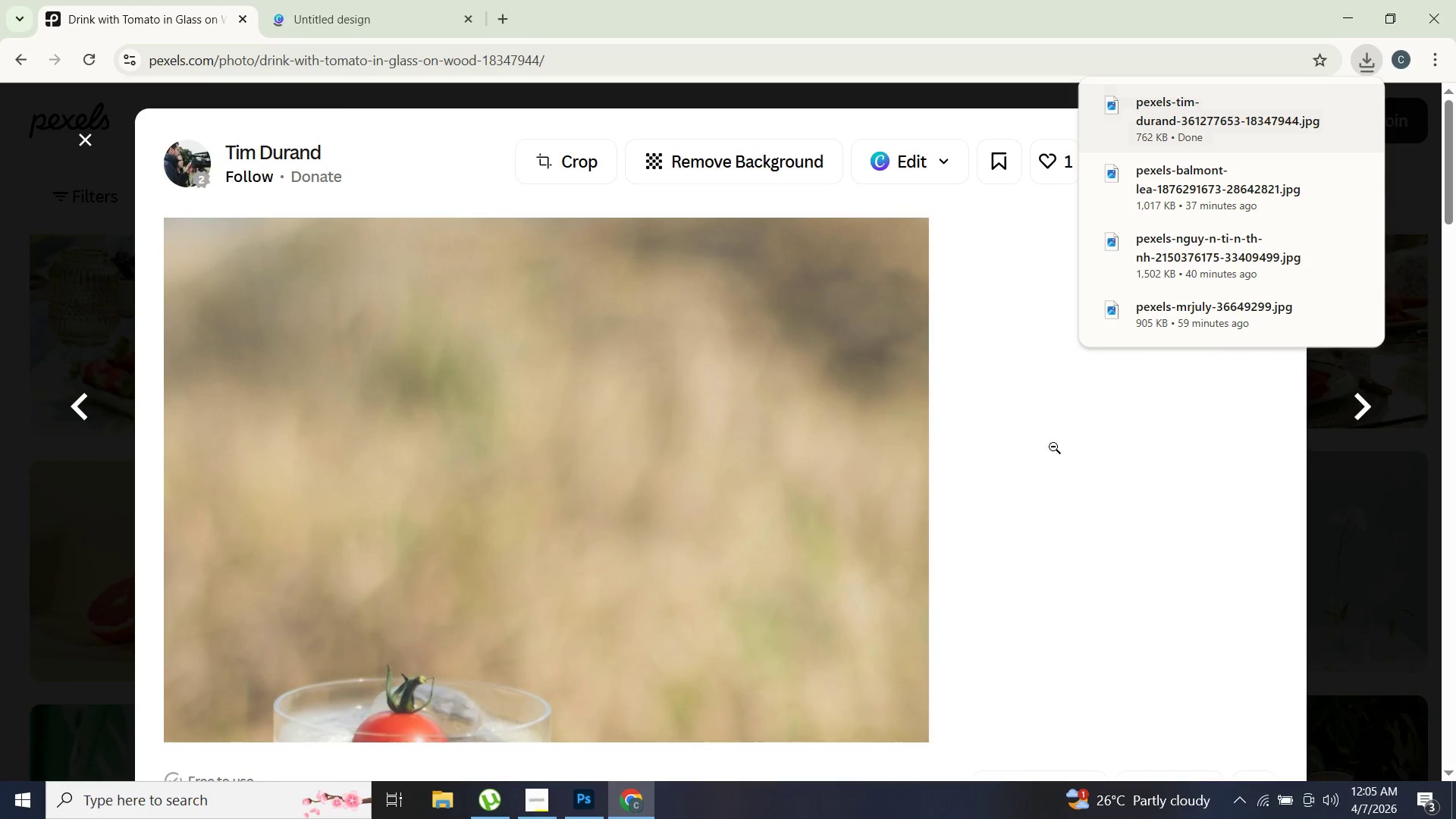 
left_click([1051, 459])
 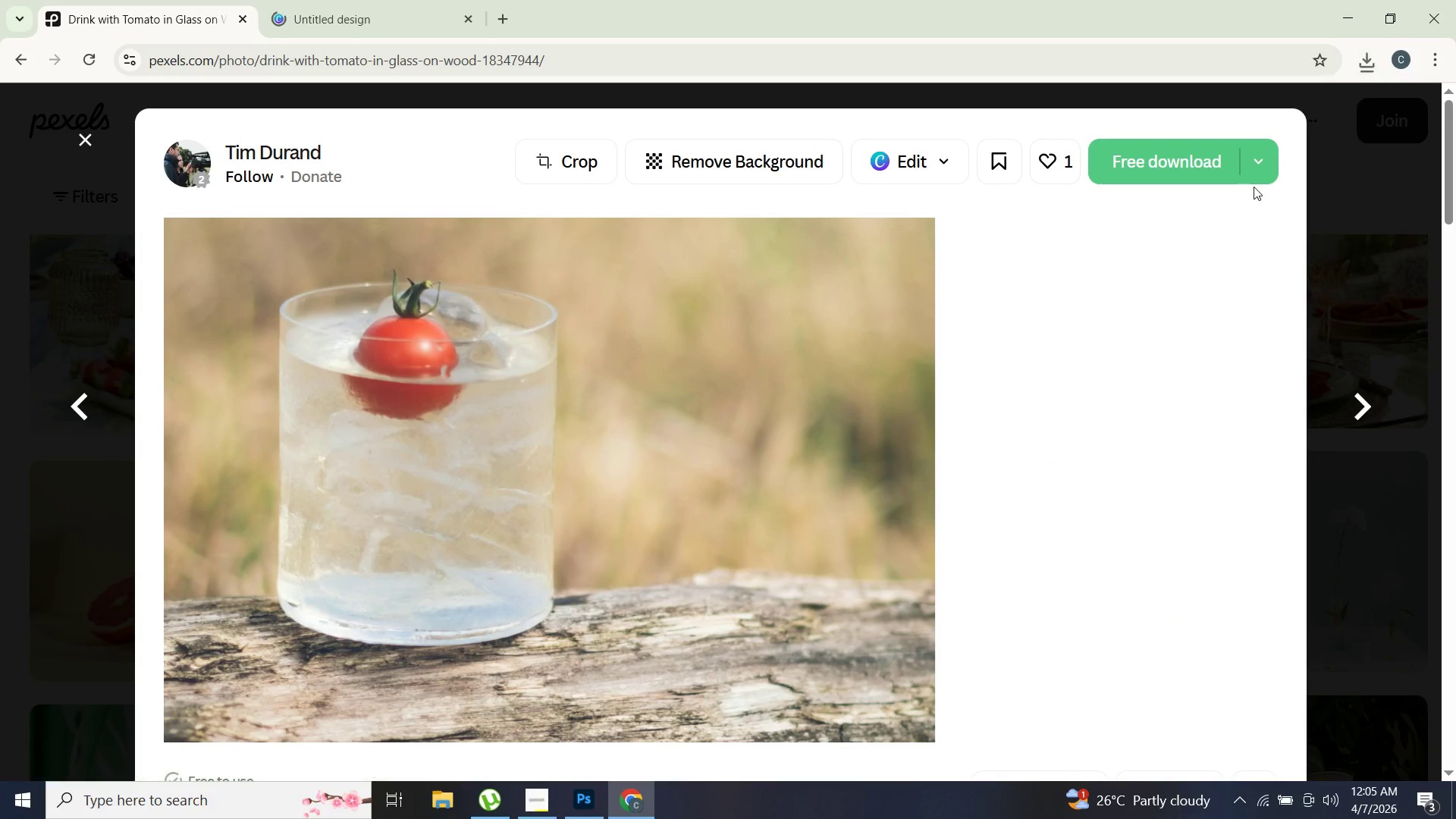 
left_click([1257, 178])
 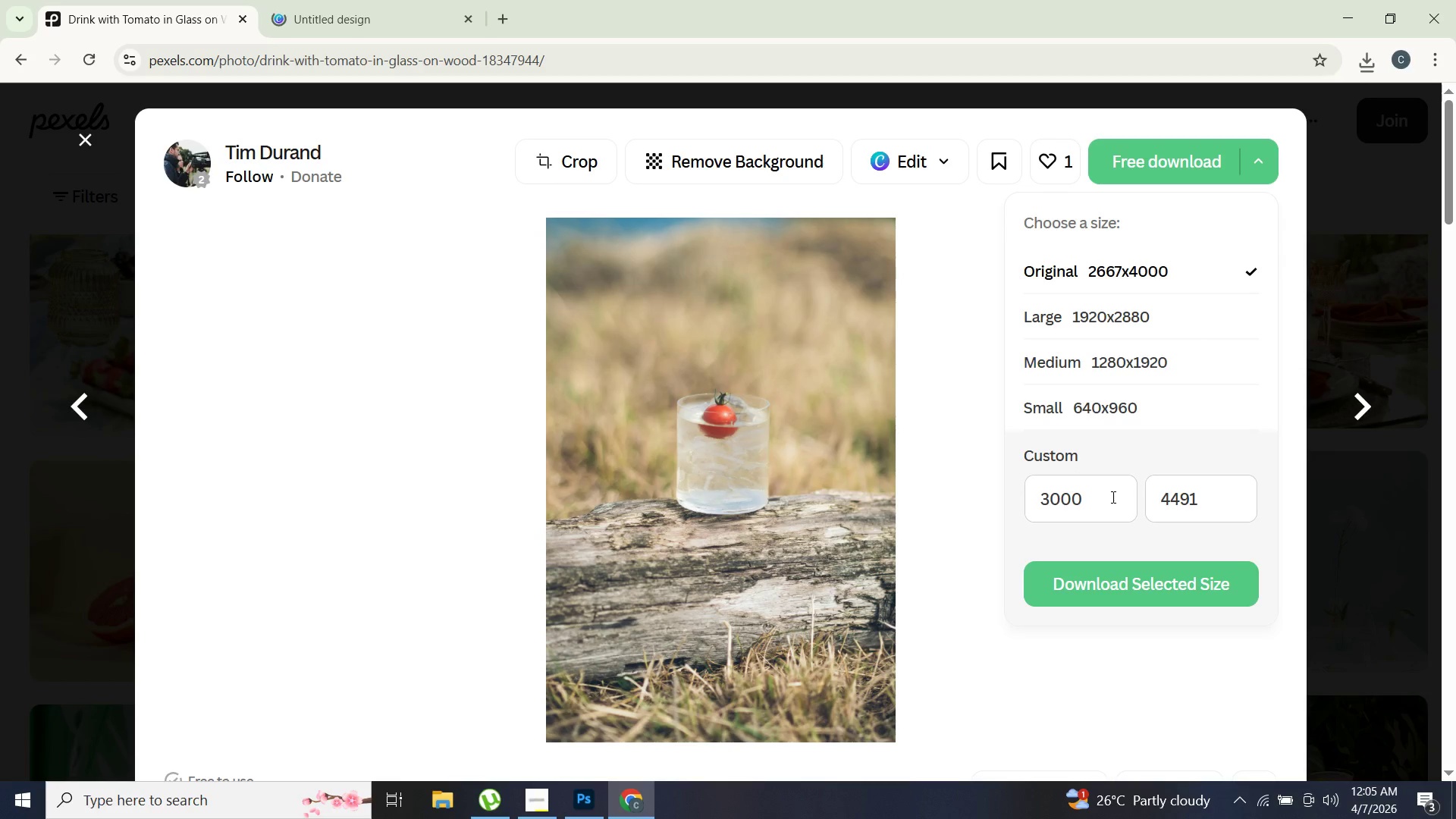 
wait(5.64)
 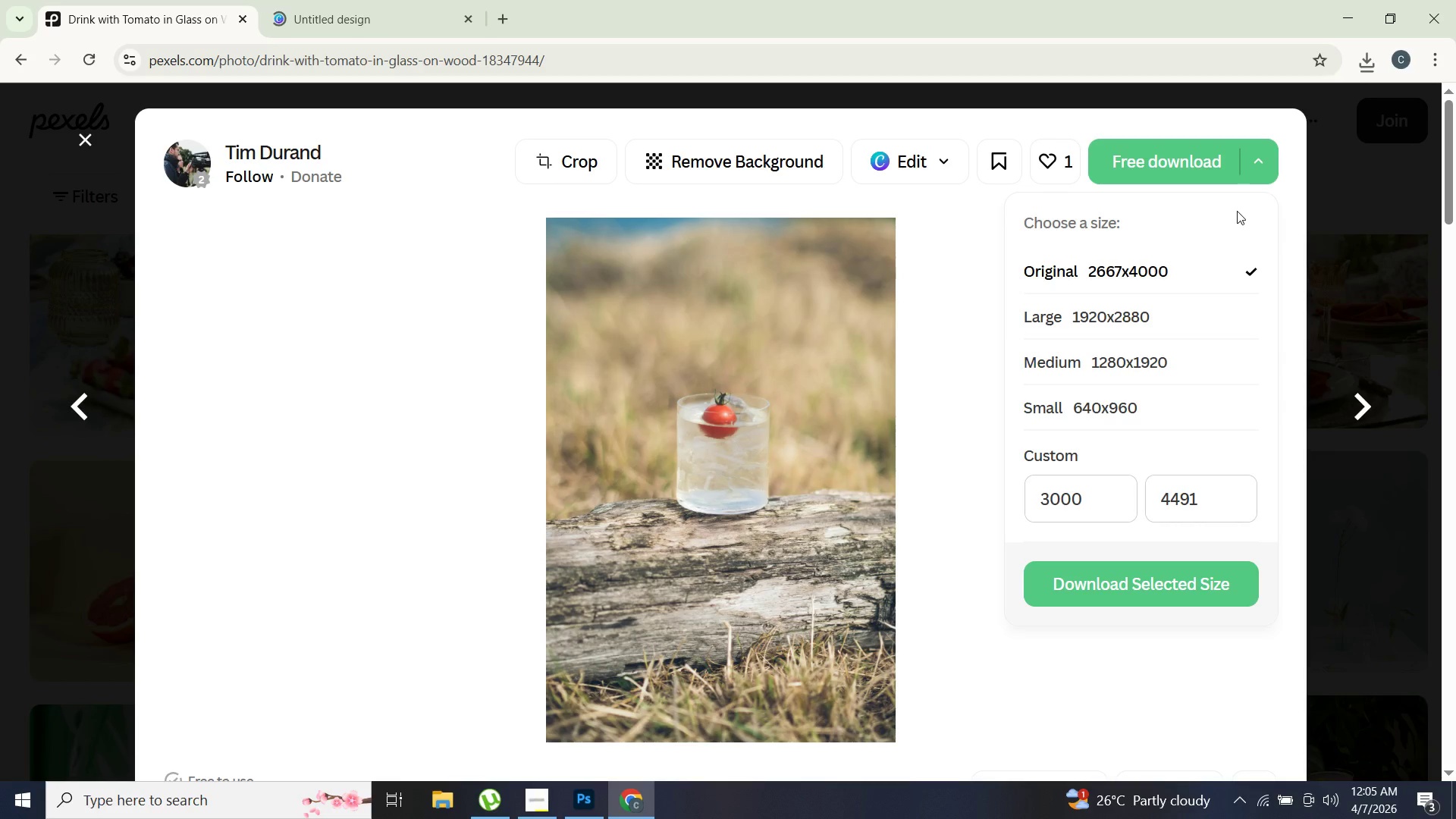 
left_click([1149, 586])
 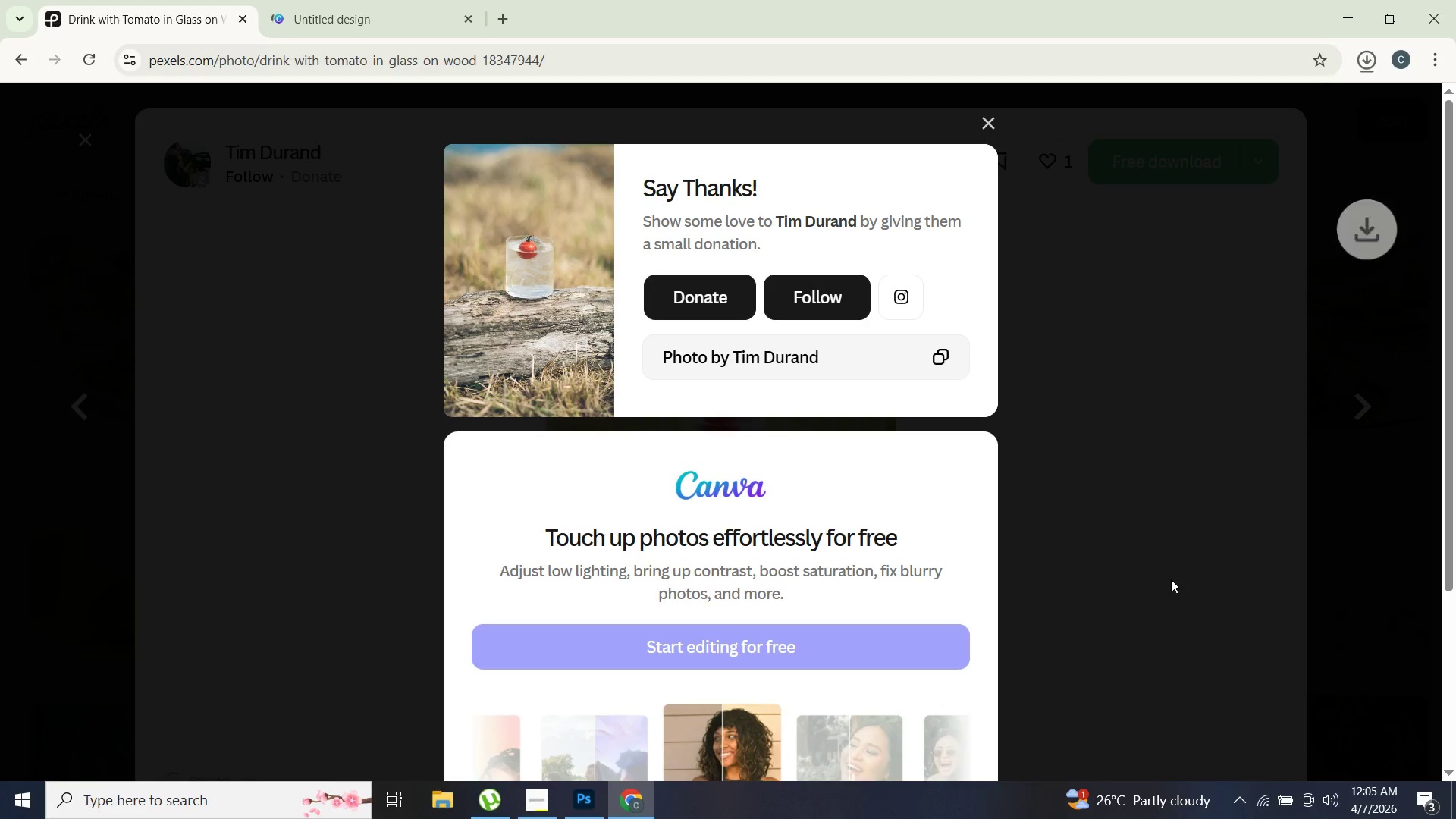 
mouse_move([1338, 278])
 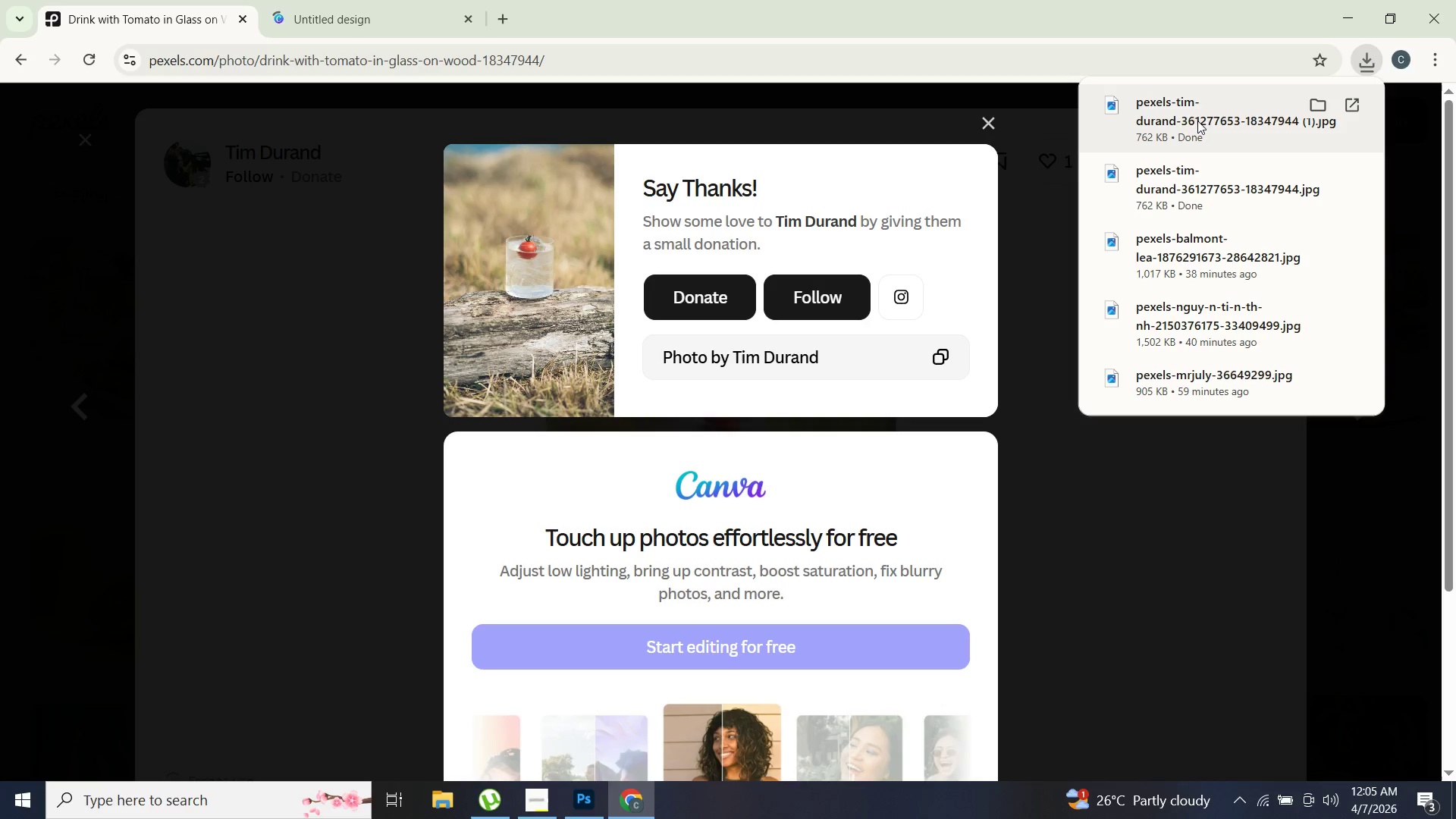 
left_click_drag(start_coordinate=[1187, 111], to_coordinate=[1042, 72])
 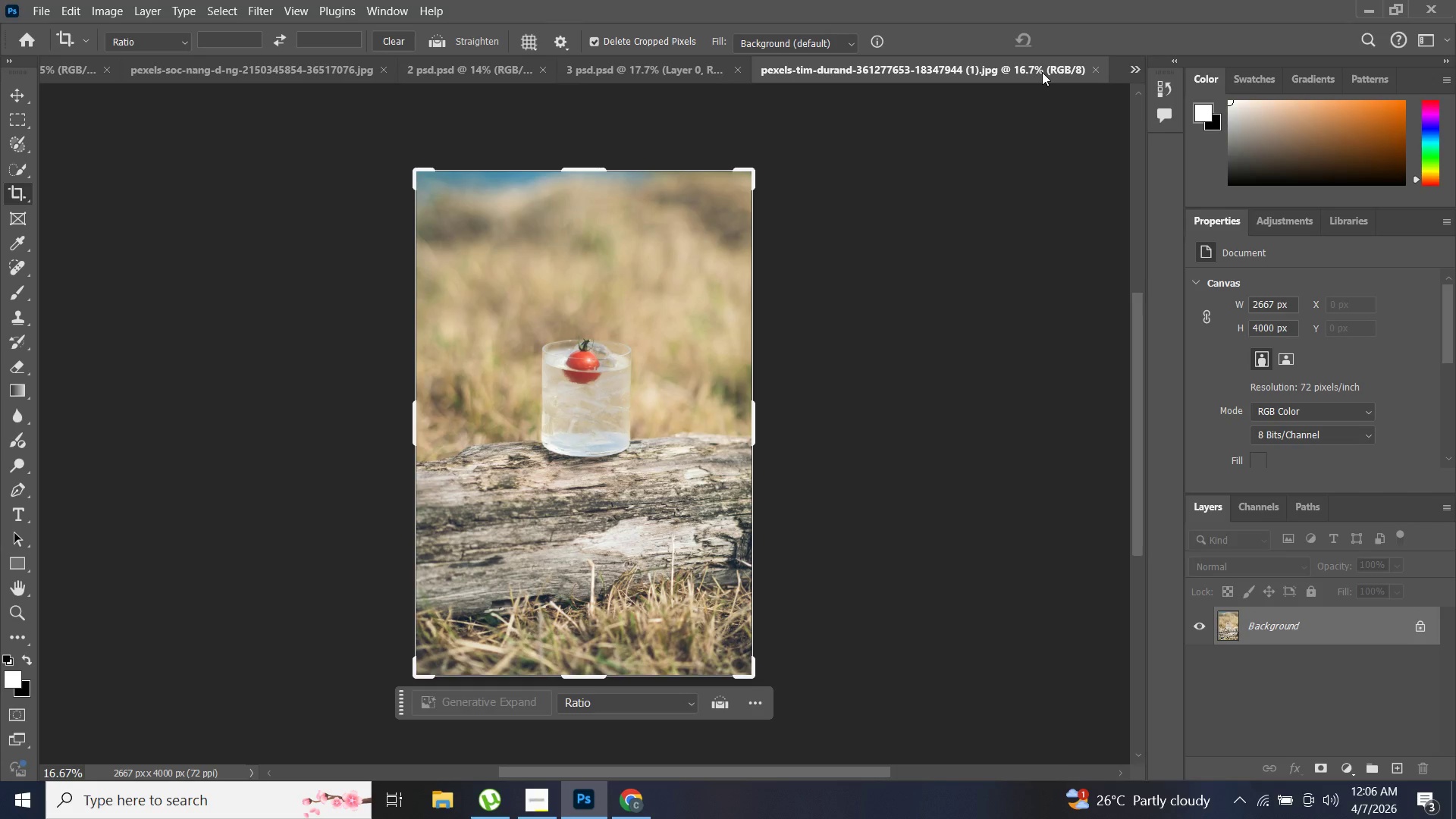 
wait(6.23)
 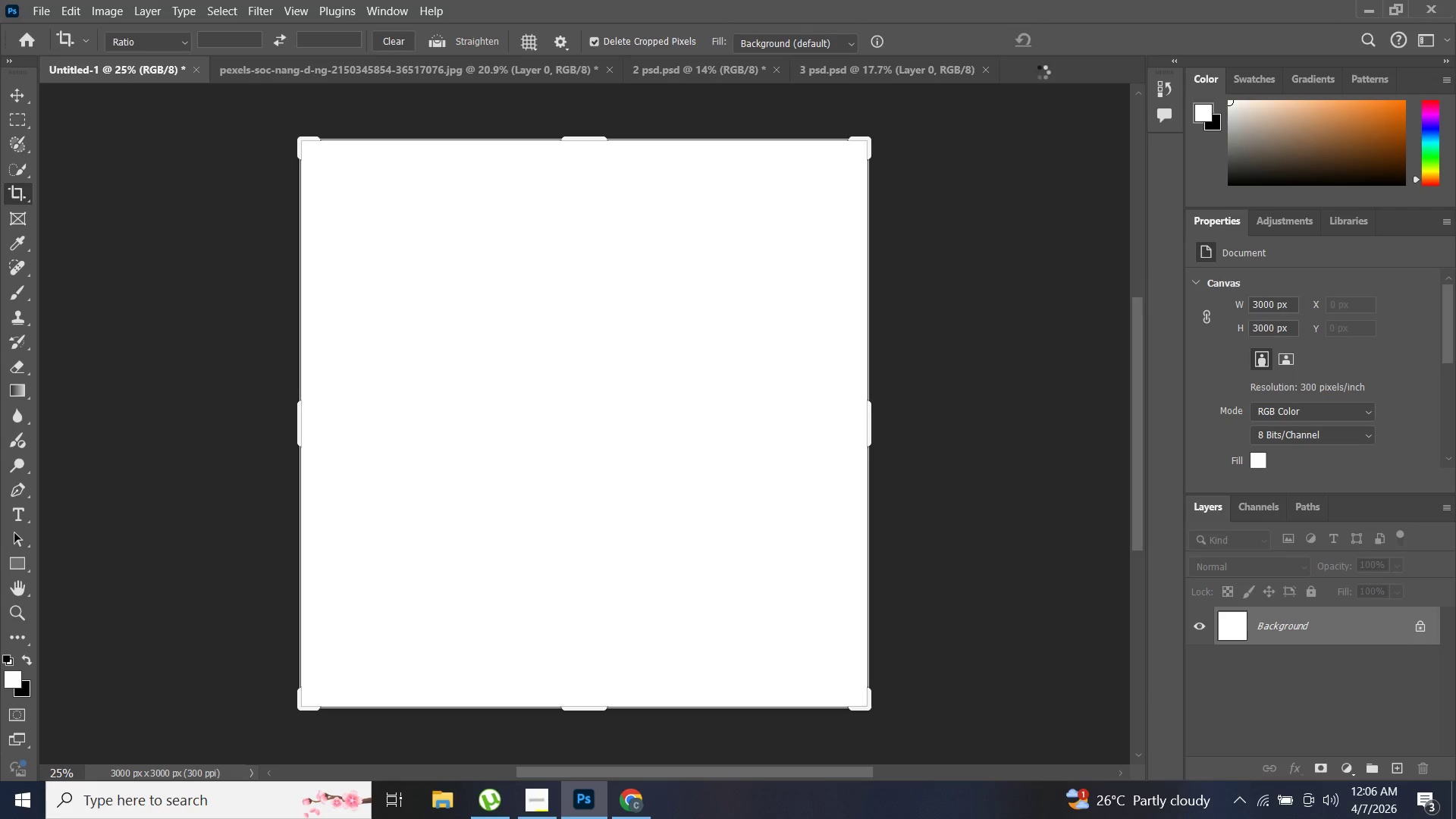 
hold_key(key=AltLeft, duration=0.66)
scroll: coordinate [608, 427], scroll_direction: up, amount: 5.0
 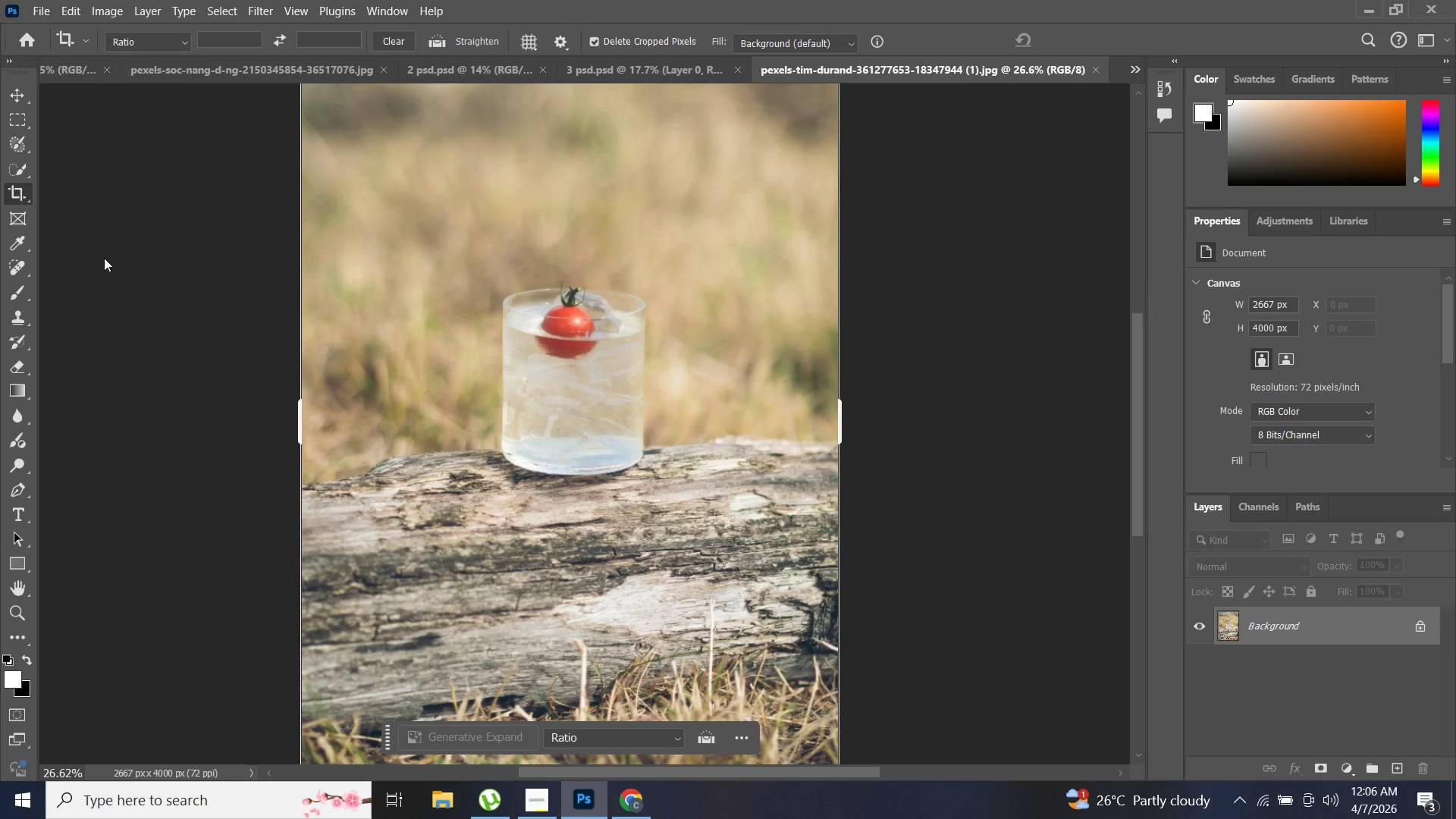 
key(P)
 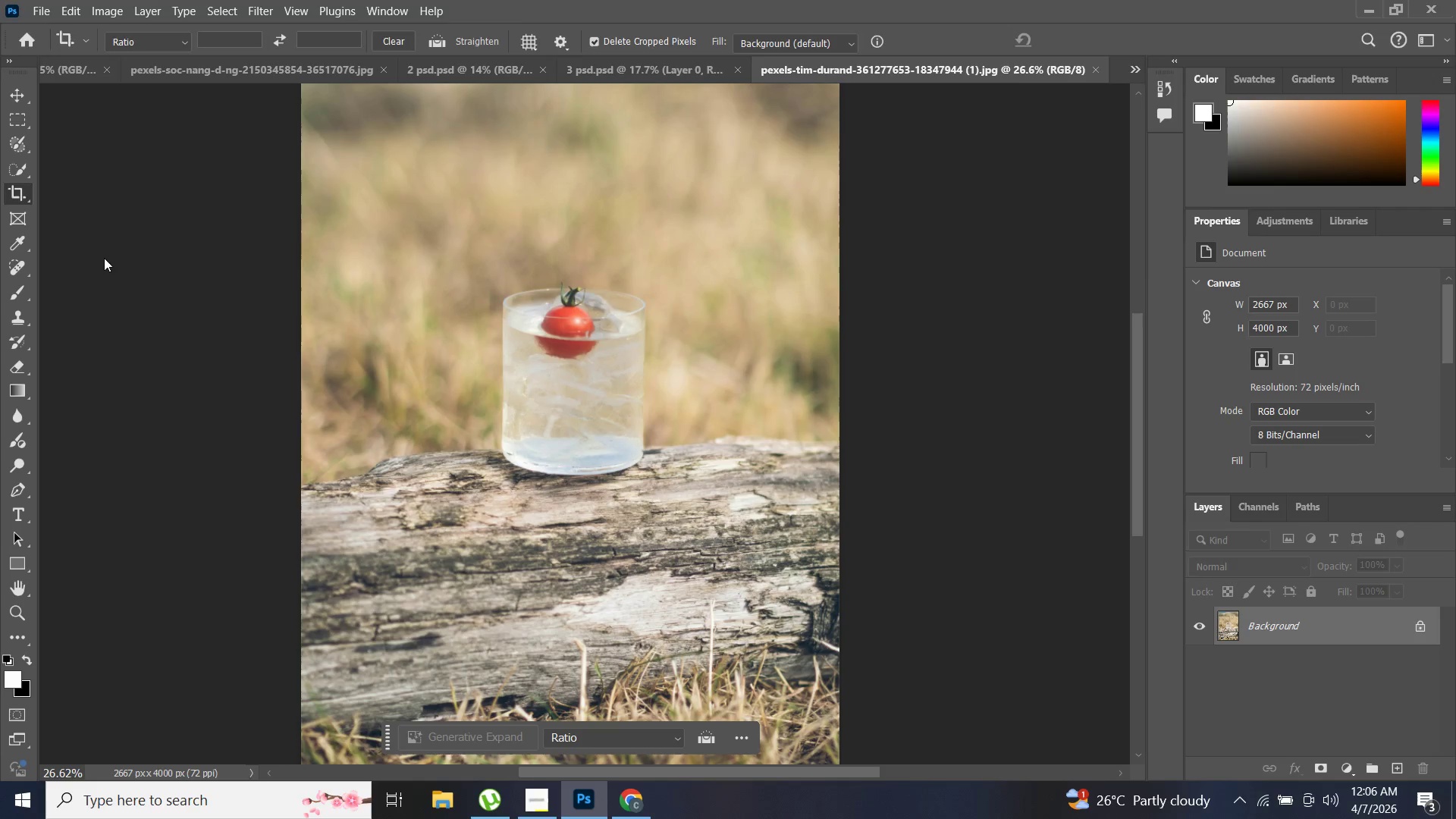 
hold_key(key=AltLeft, duration=0.86)
scroll: coordinate [686, 417], scroll_direction: up, amount: 10.0
 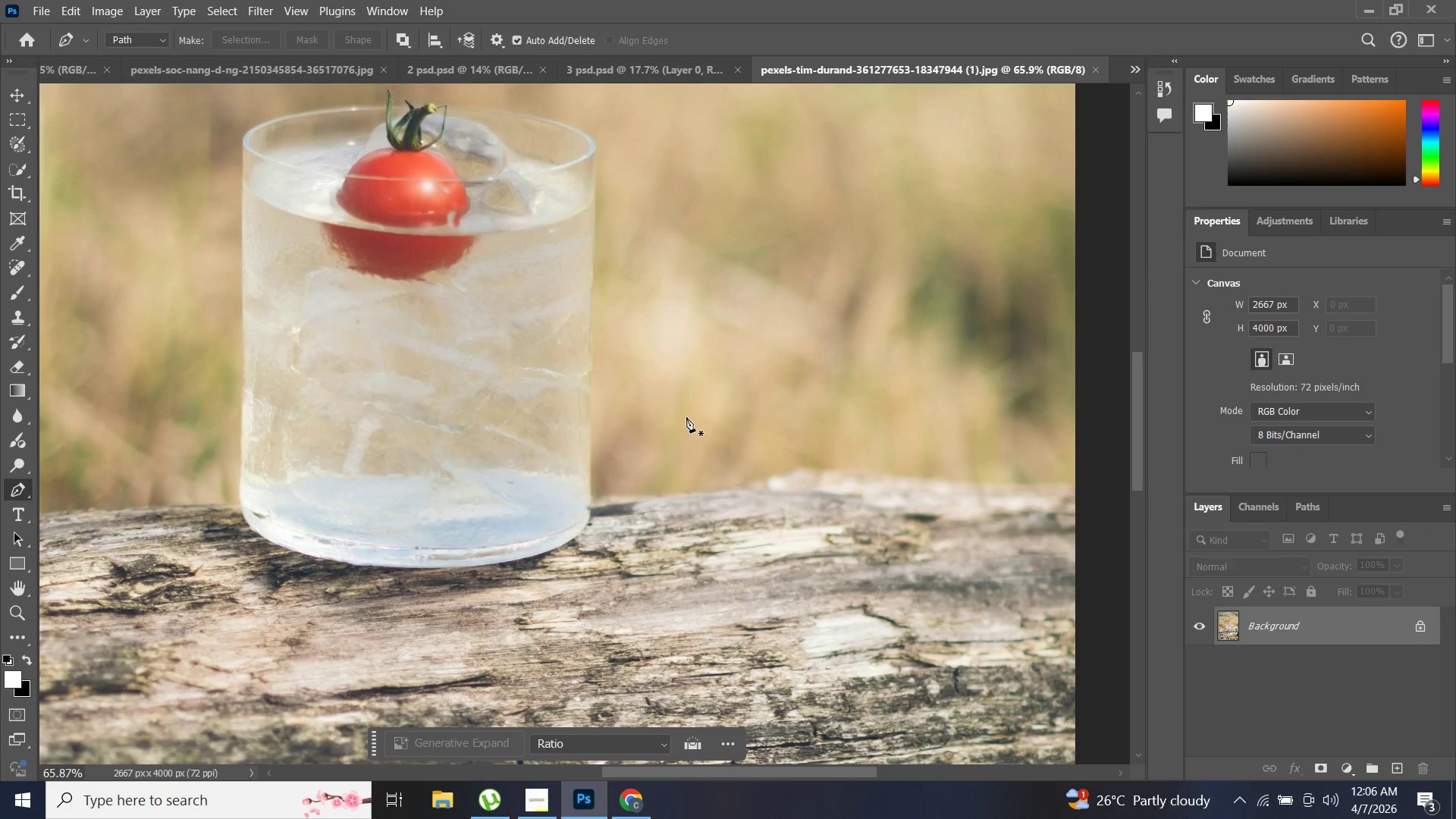 
hold_key(key=AltLeft, duration=0.67)
hold_key(key=AltLeft, duration=11.09)
scroll: coordinate [617, 329], scroll_direction: up, amount: 21.0
 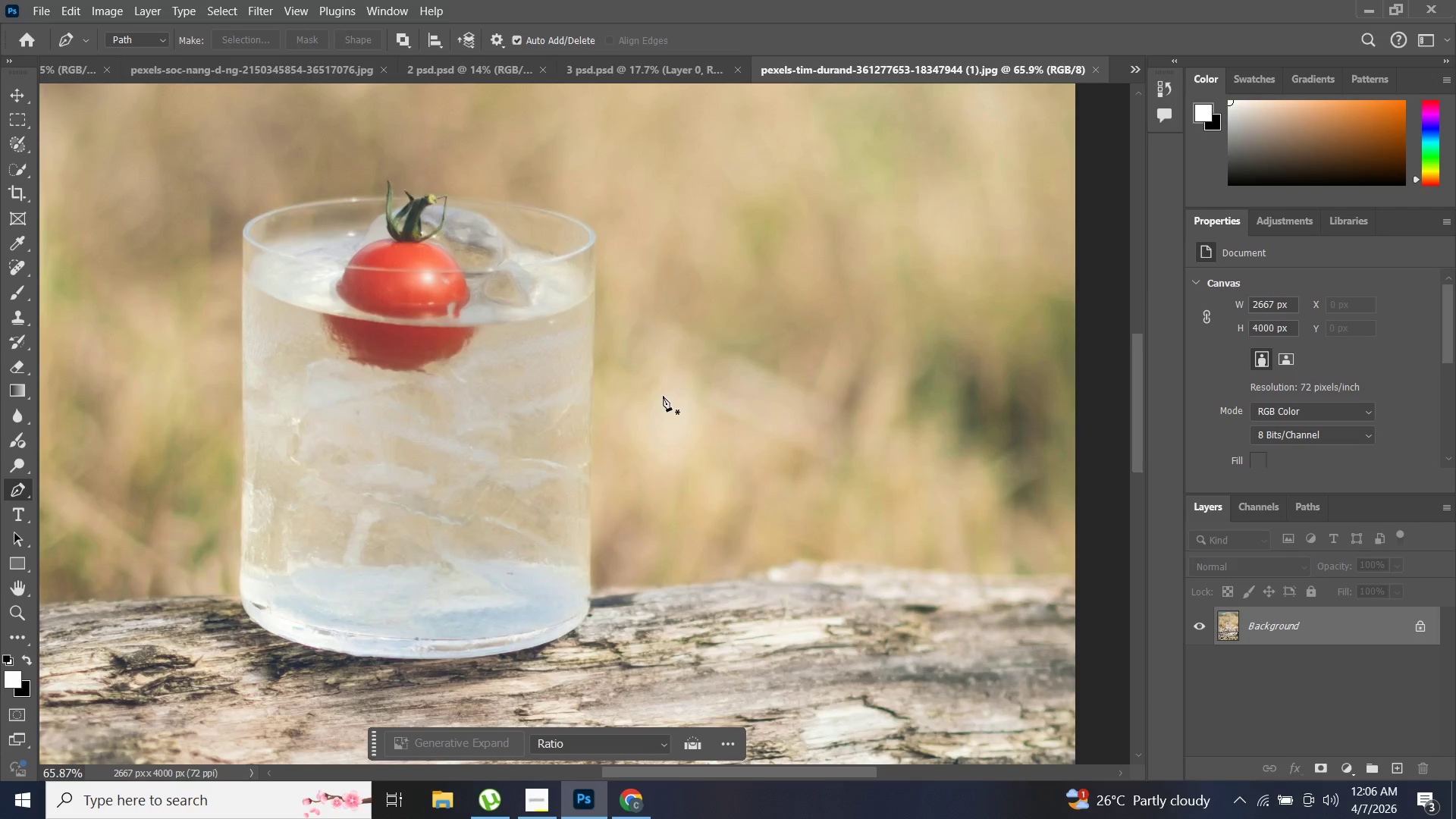 
left_click([533, 184])
 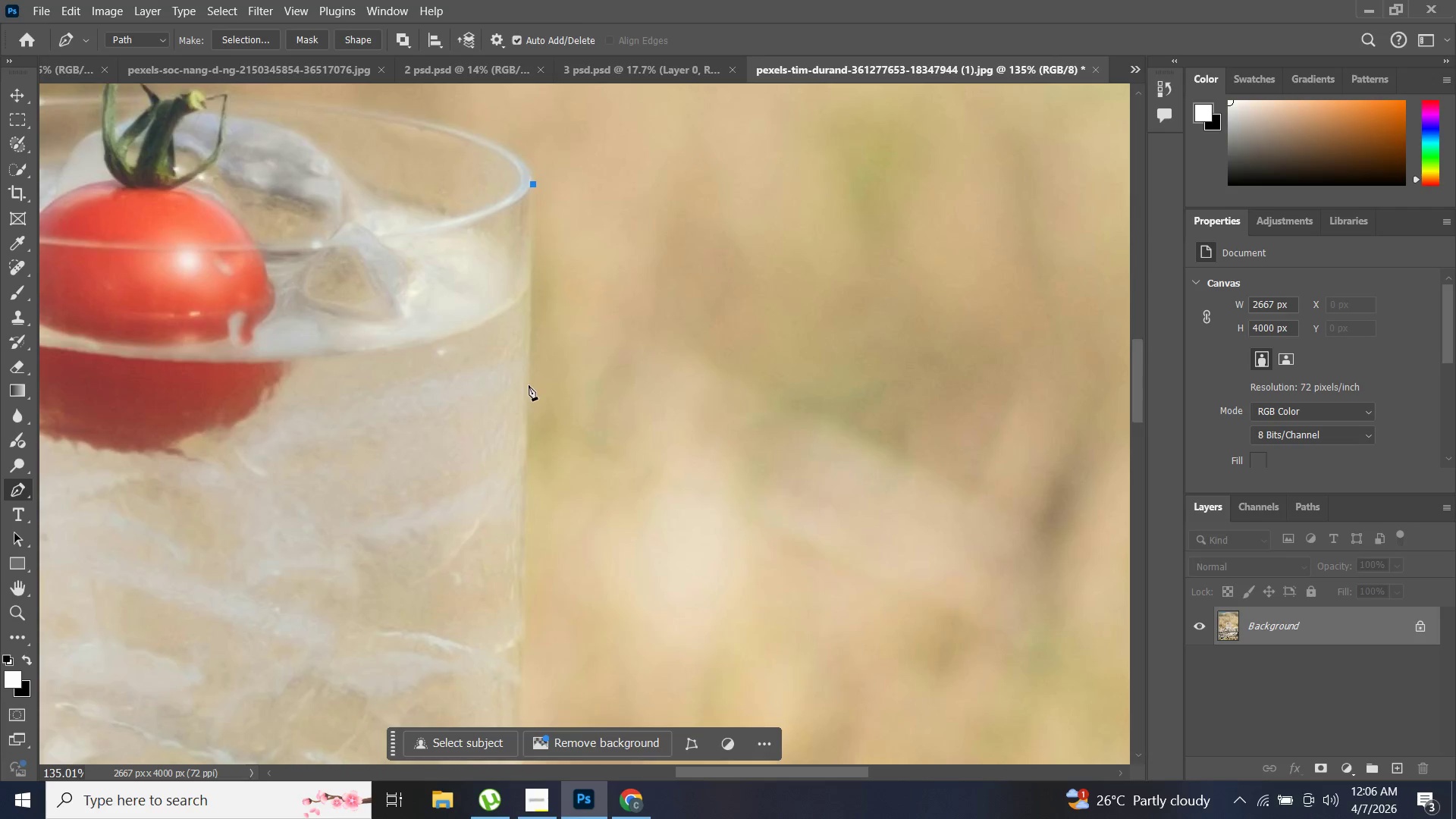 
hold_key(key=ShiftLeft, duration=0.91)
 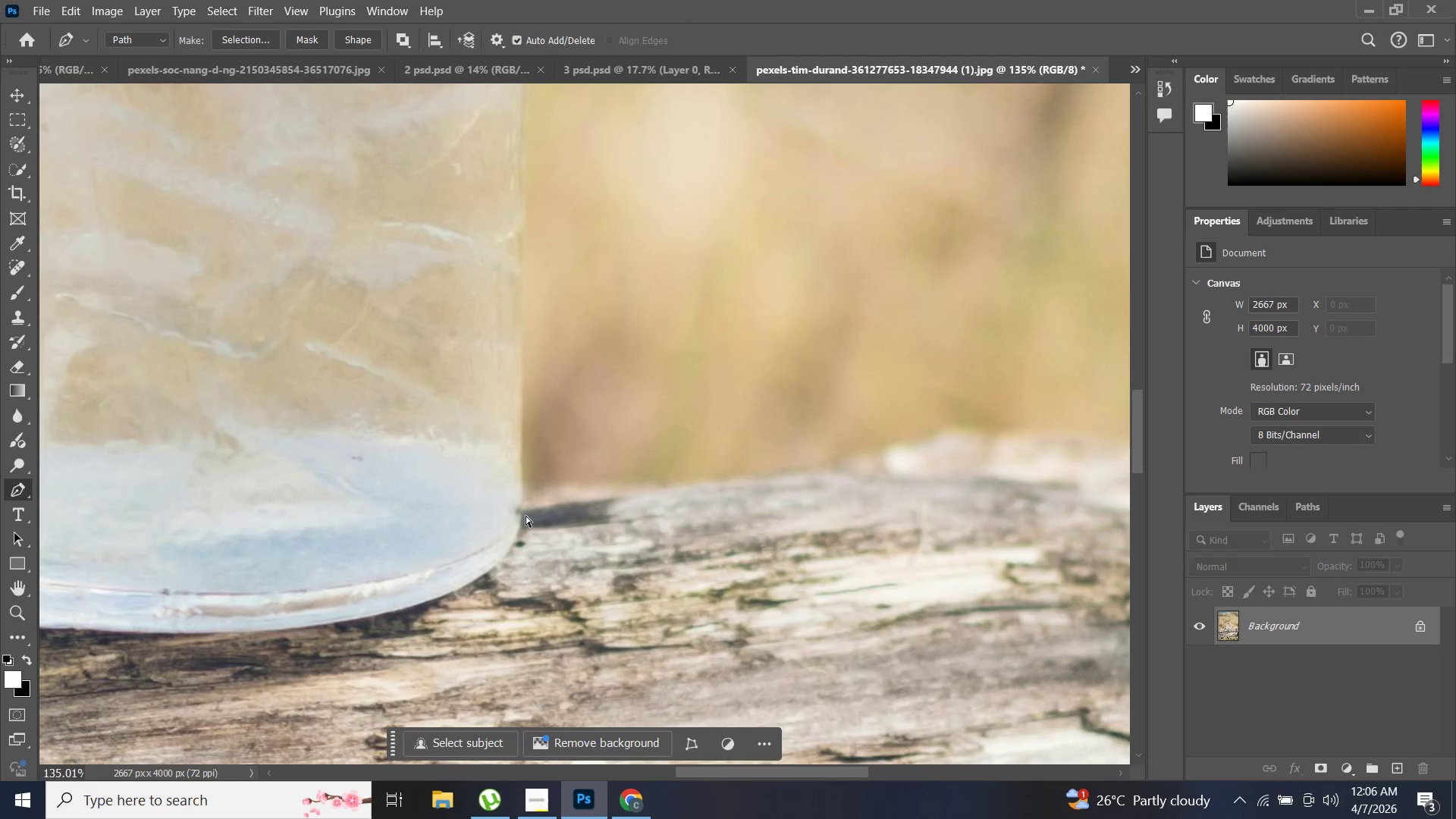 
scroll: coordinate [538, 517], scroll_direction: down, amount: 27.0
 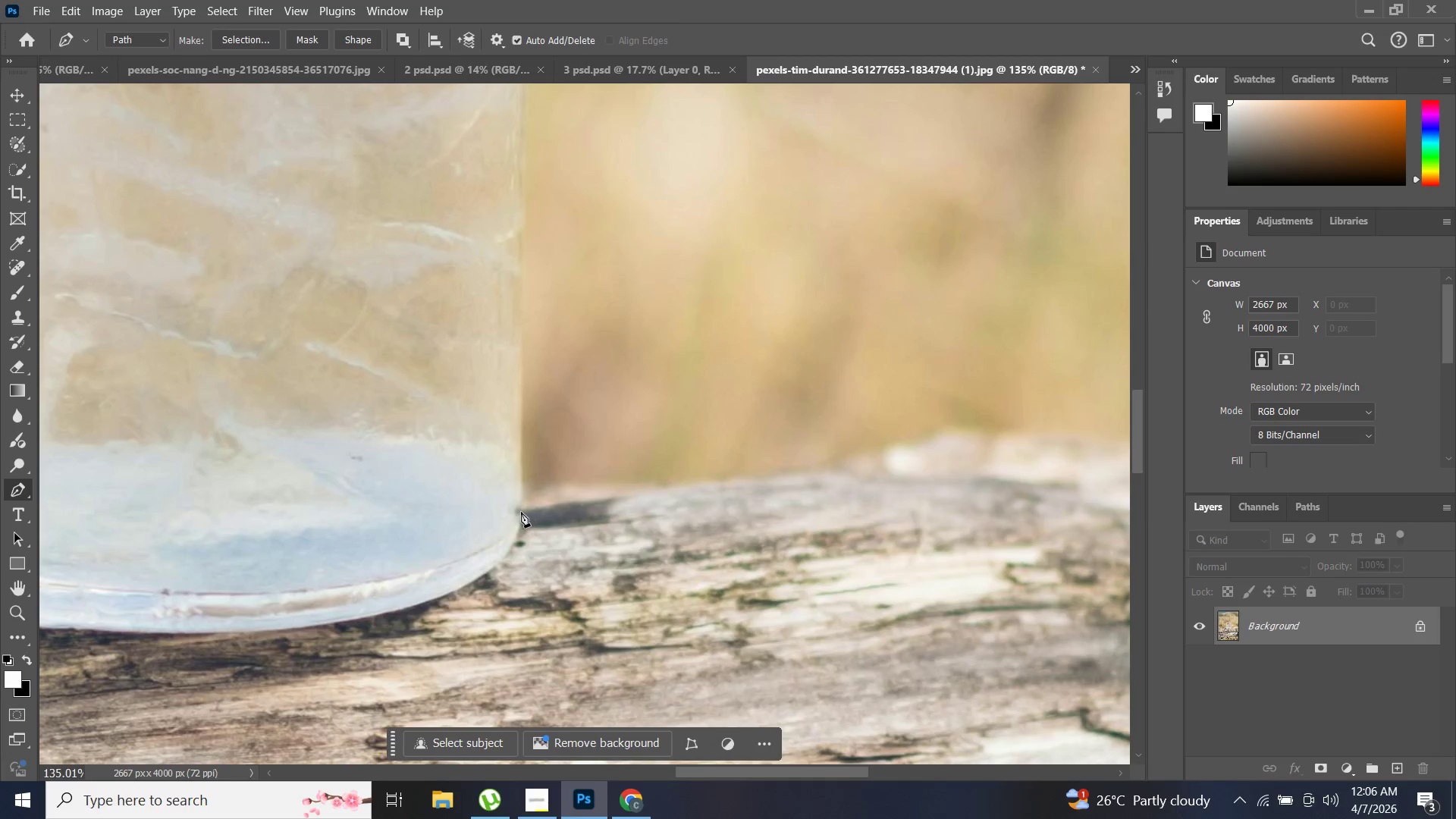 
left_click([521, 513])
 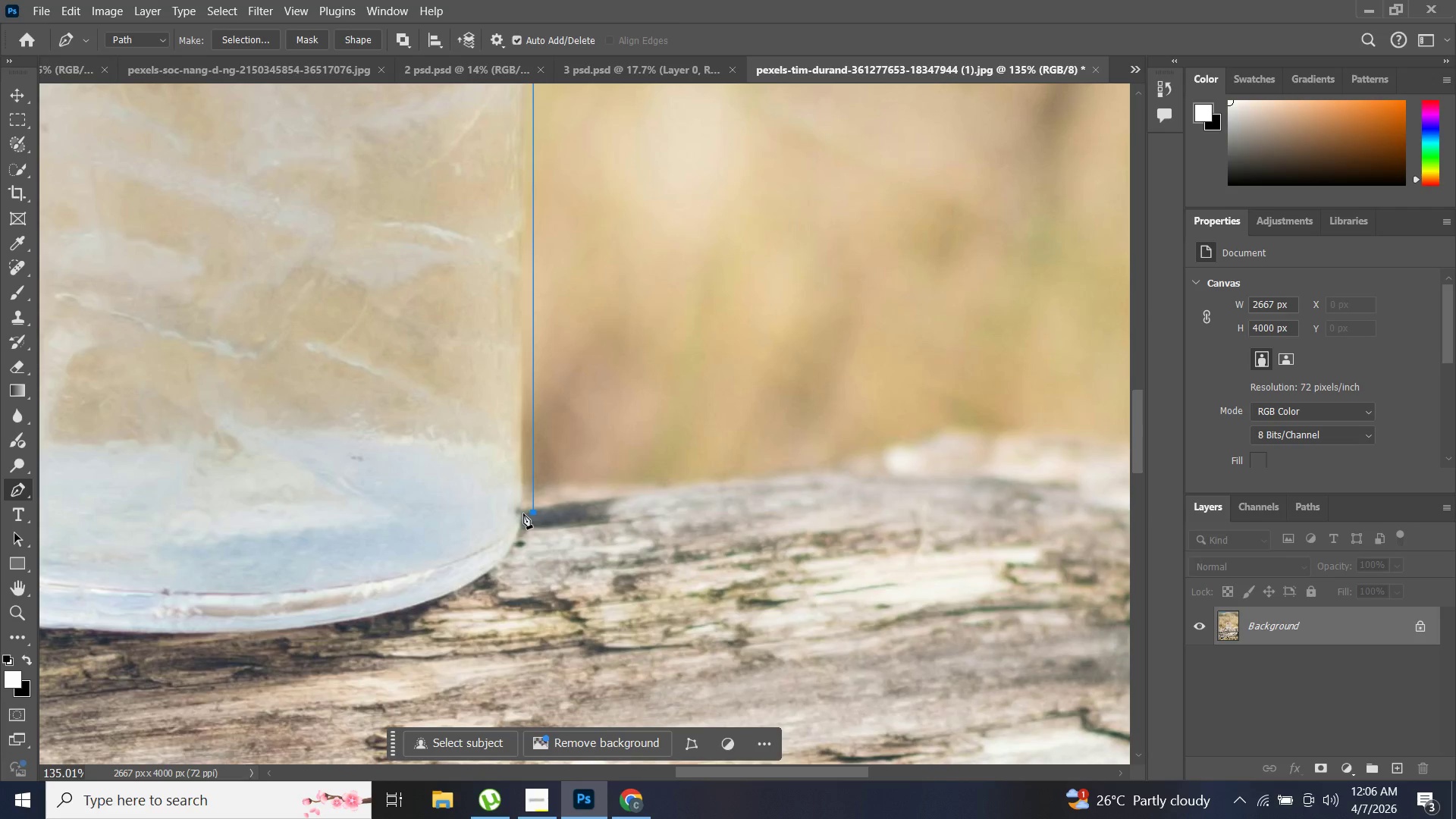 
key(Control+Z)
 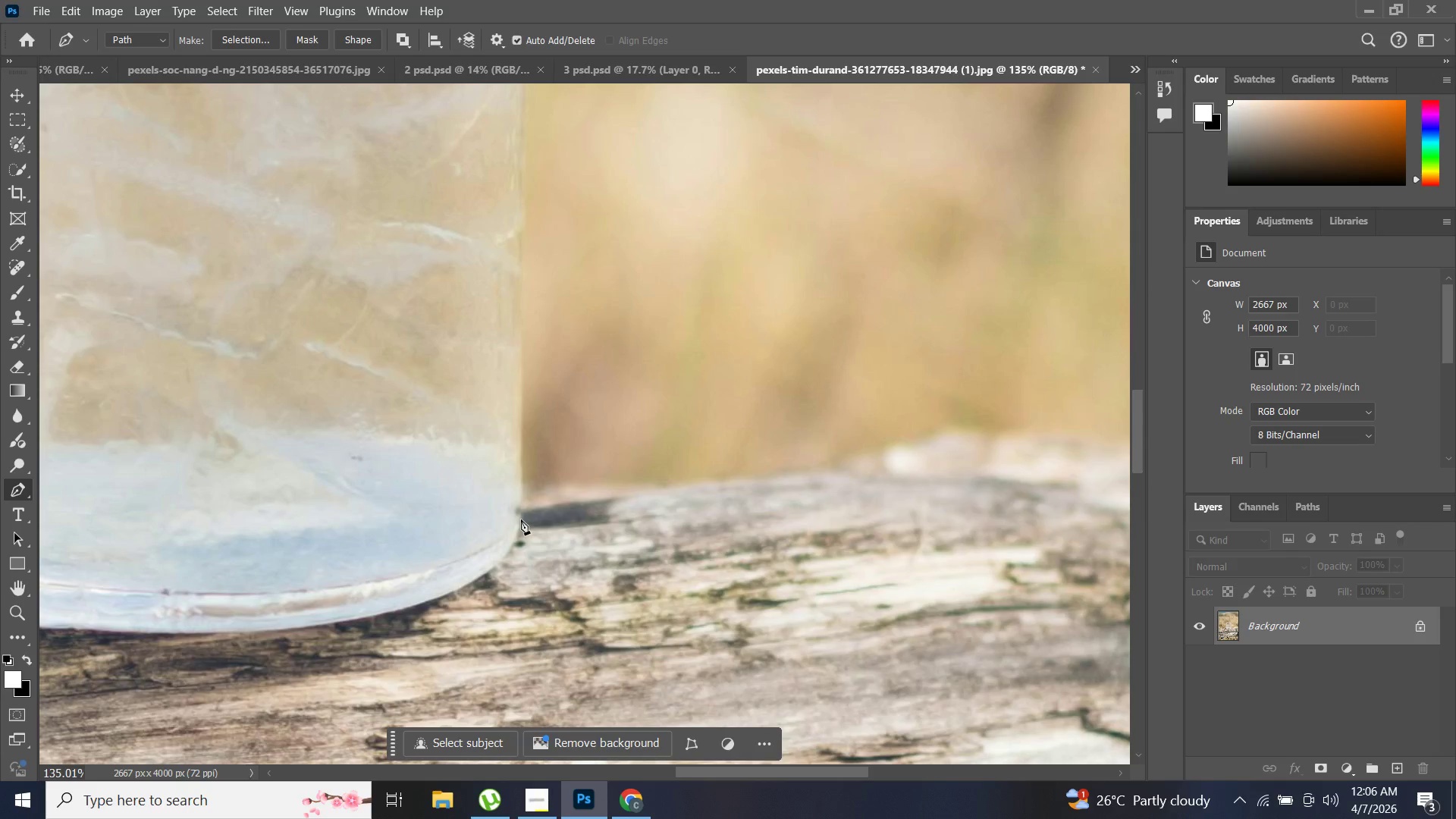 
left_click([520, 517])
 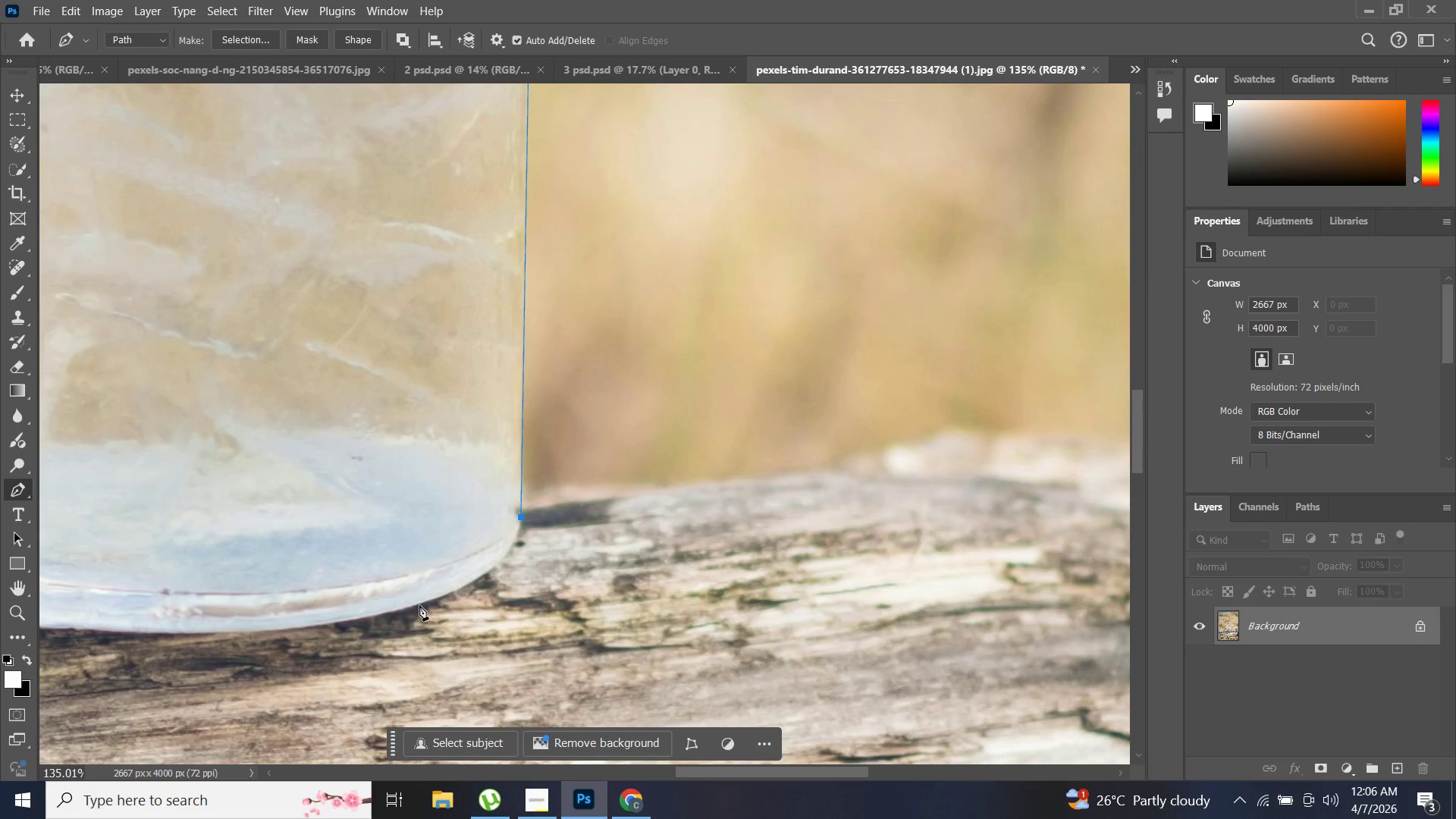 
left_click_drag(start_coordinate=[419, 604], to_coordinate=[309, 635])
 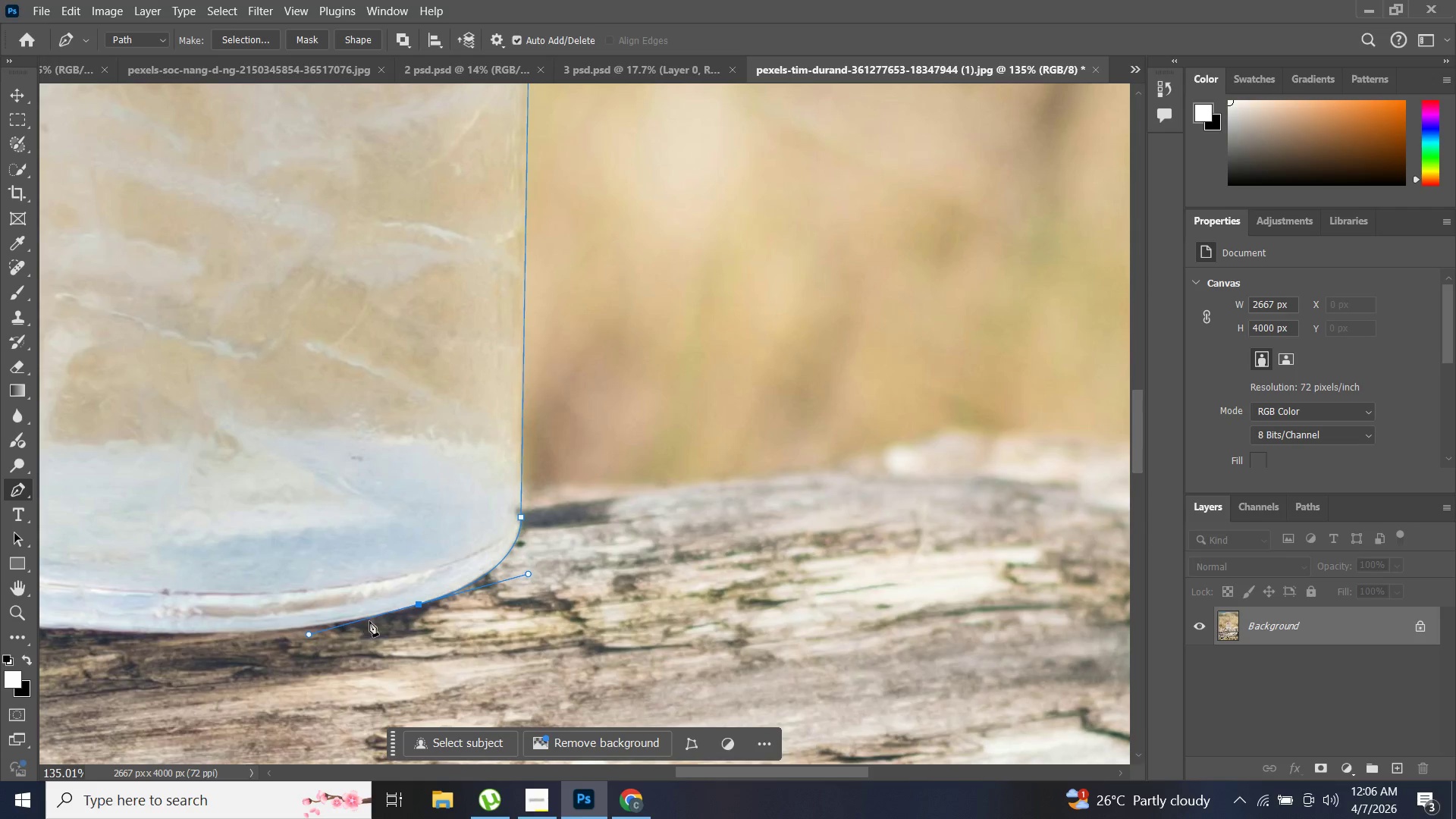 
hold_key(key=AltLeft, duration=1.44)
left_click([420, 607])
 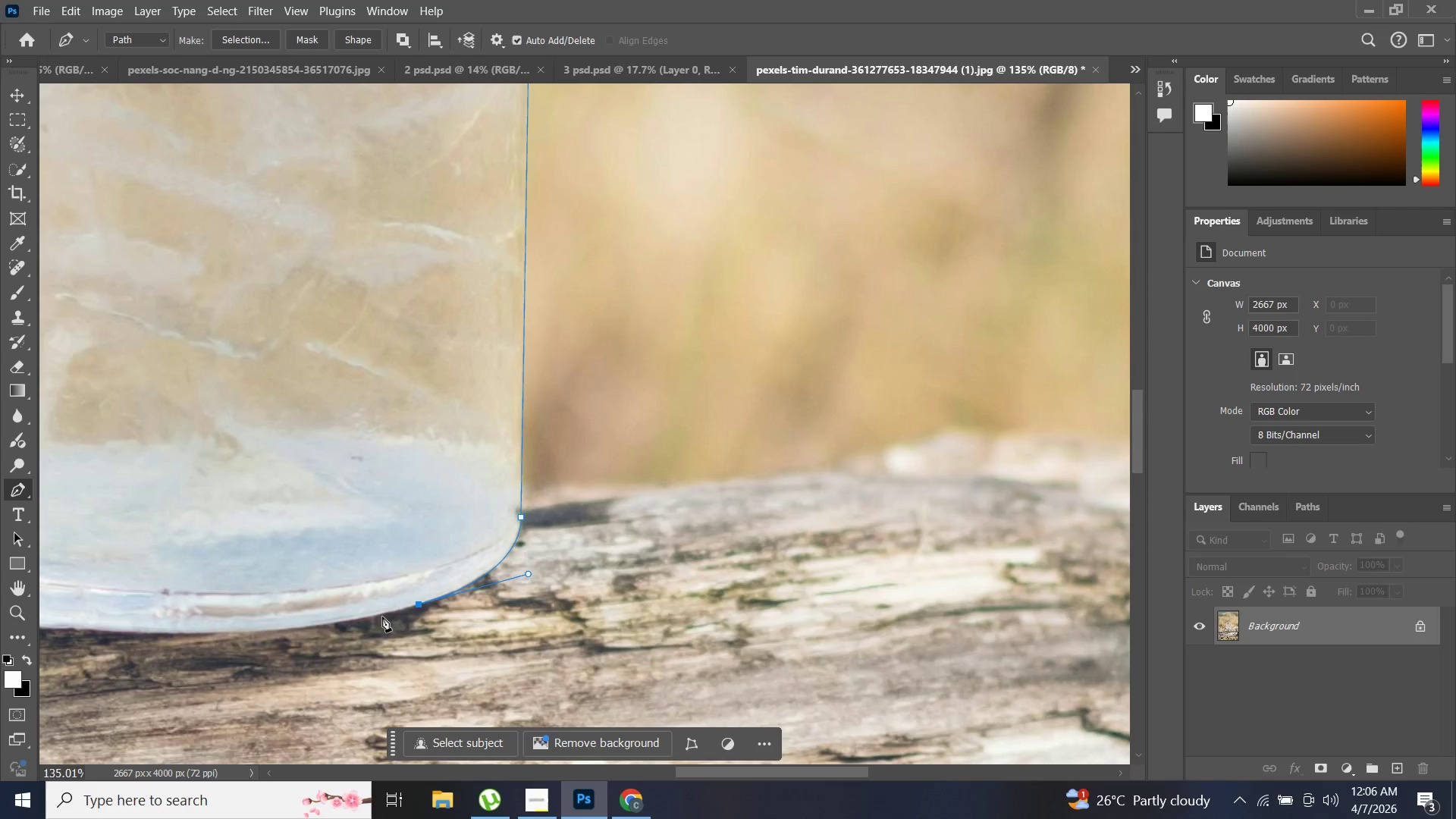 
left_click_drag(start_coordinate=[184, 635], to_coordinate=[50, 664])
 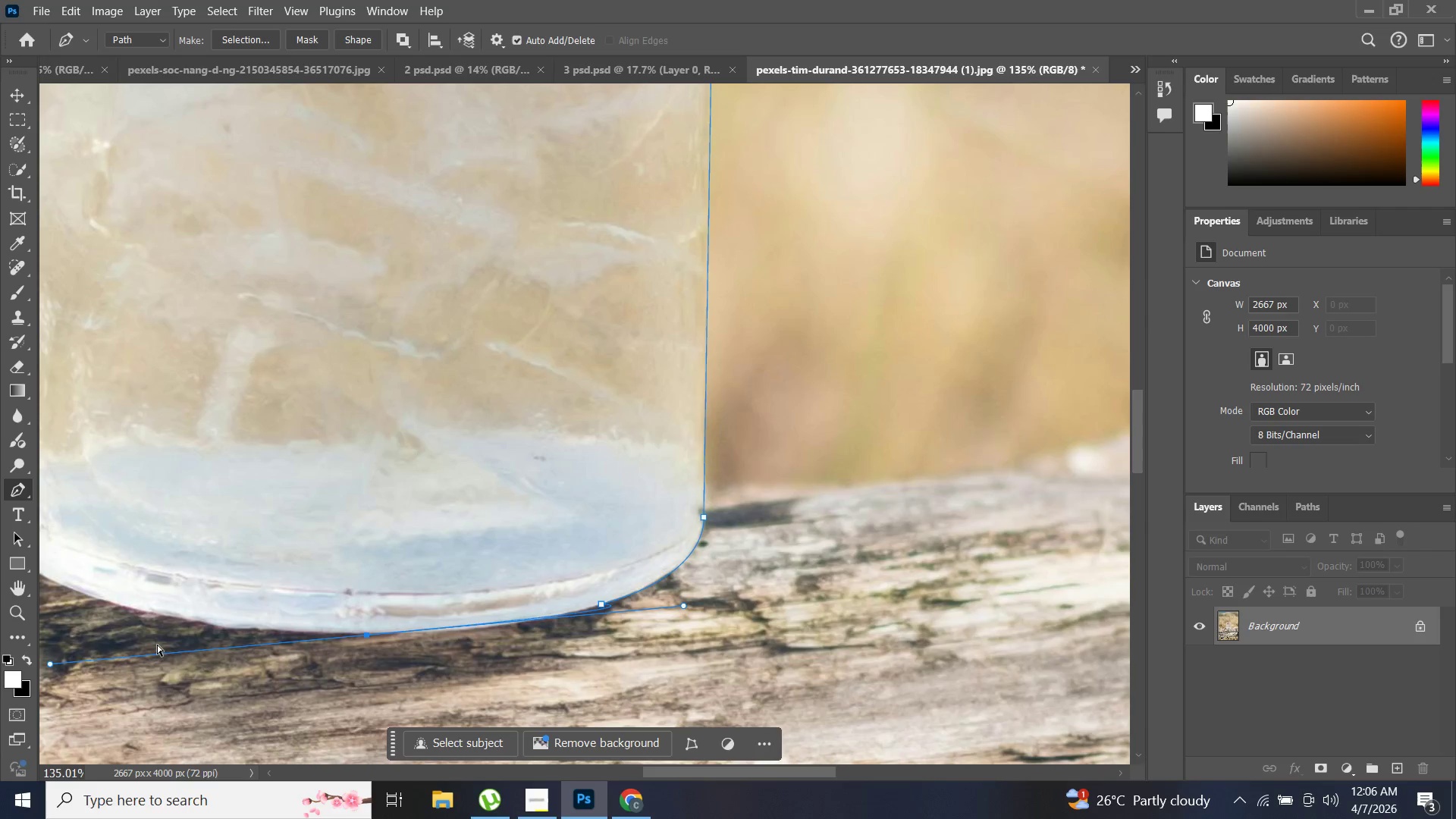 
key(Control+ControlLeft)
 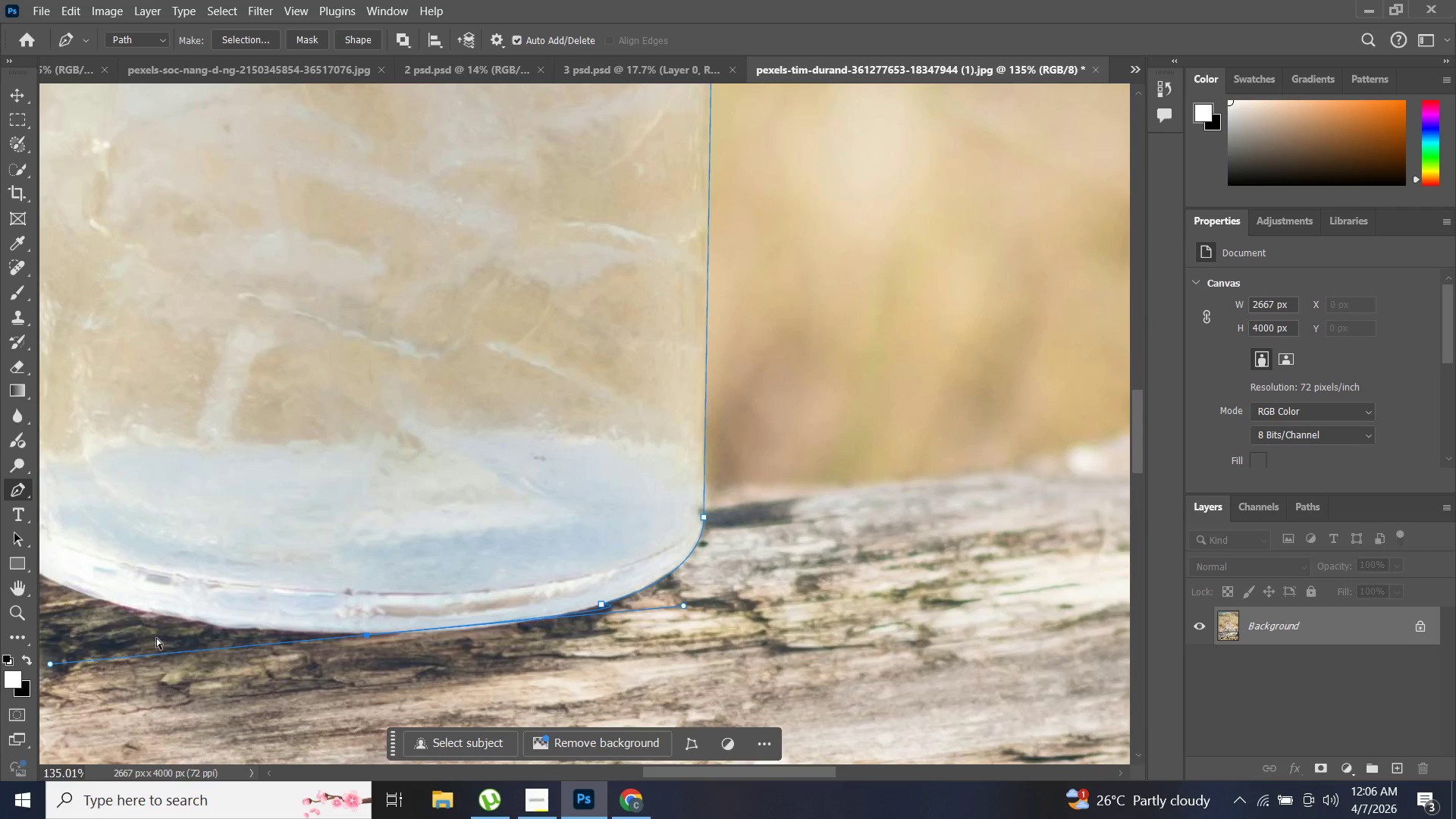 
key(Control+Z)
 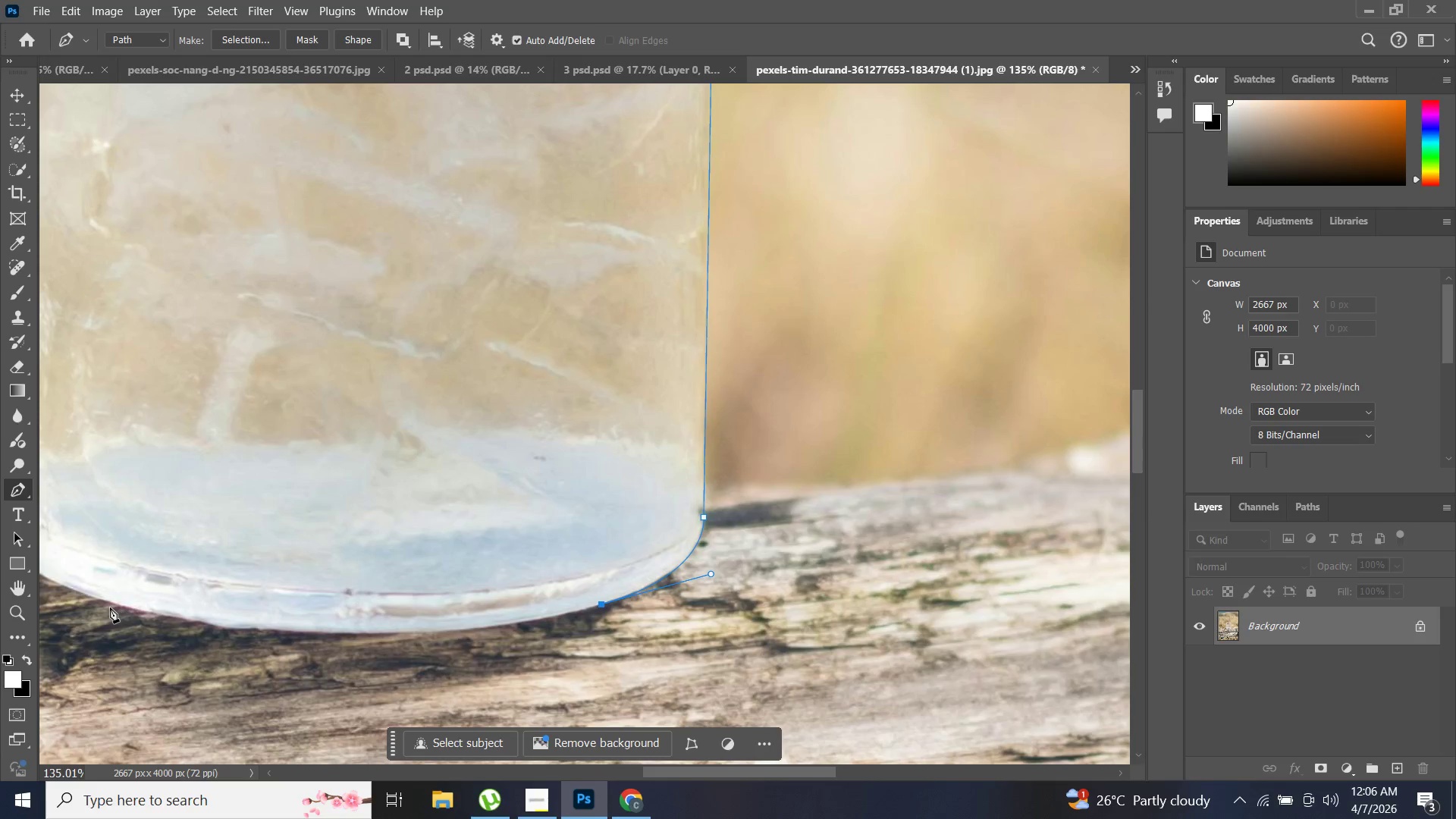 
left_click_drag(start_coordinate=[110, 607], to_coordinate=[260, 515])
 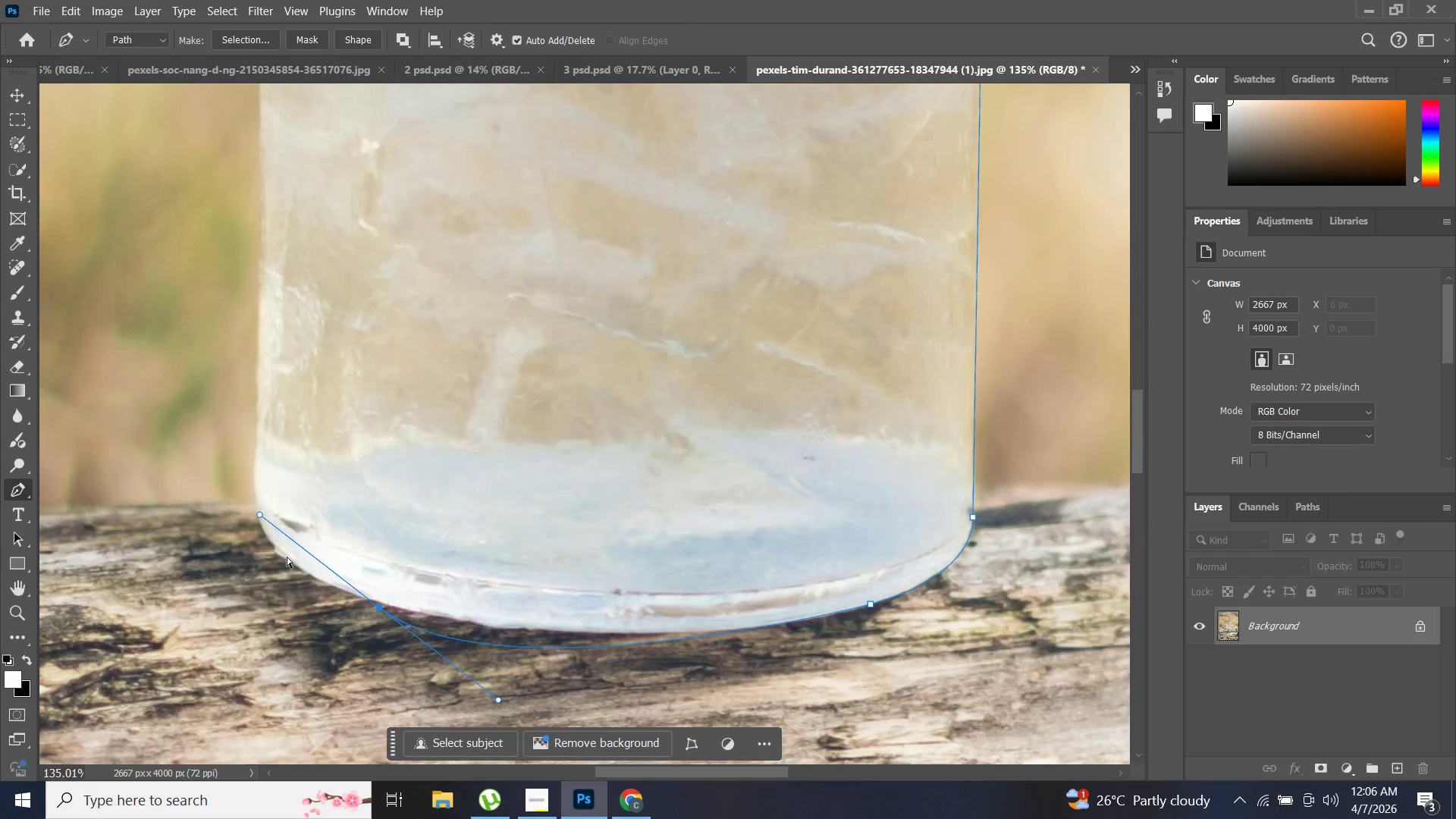 
key(Control+ControlLeft)
 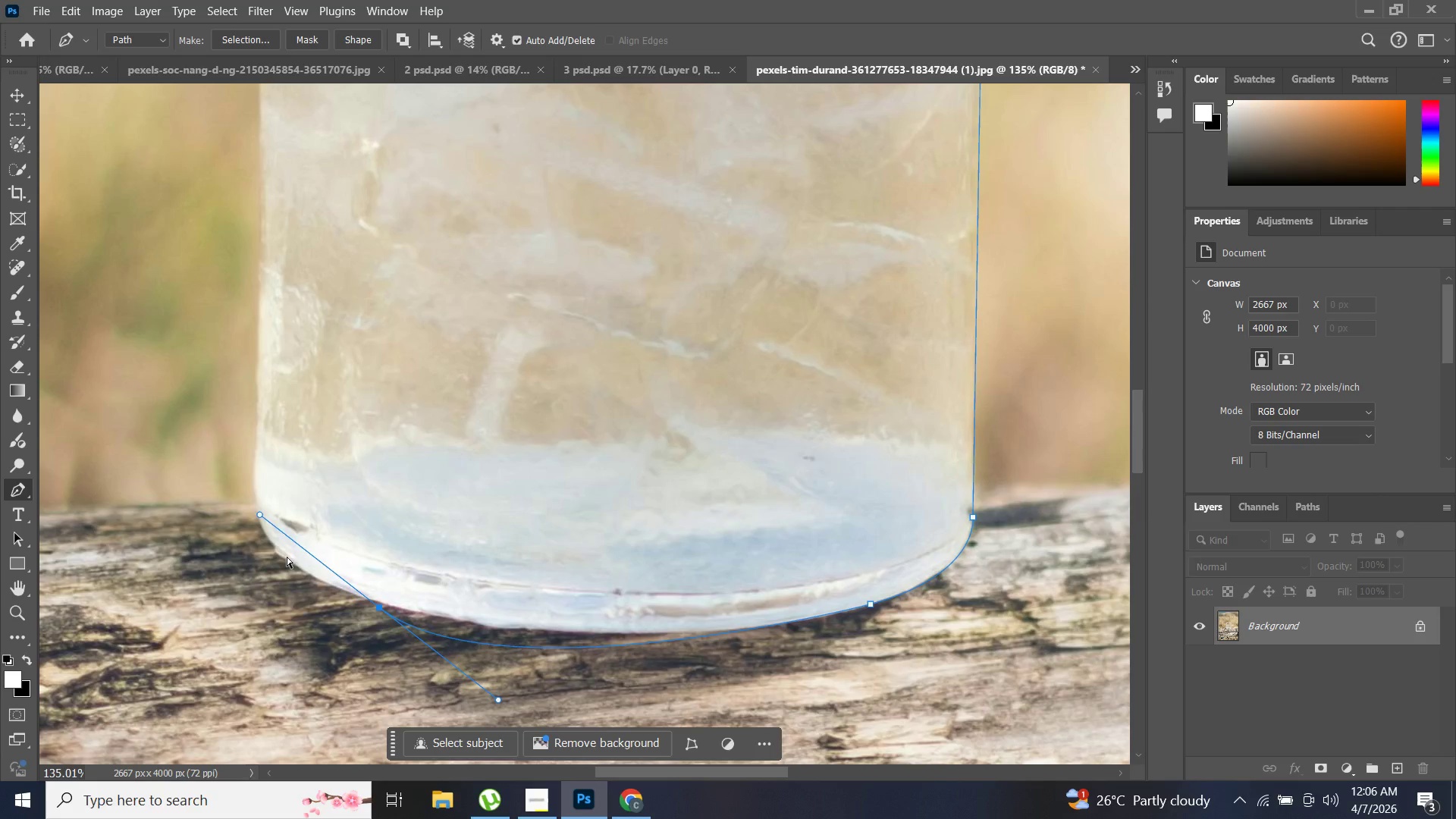 
key(Control+Z)
 